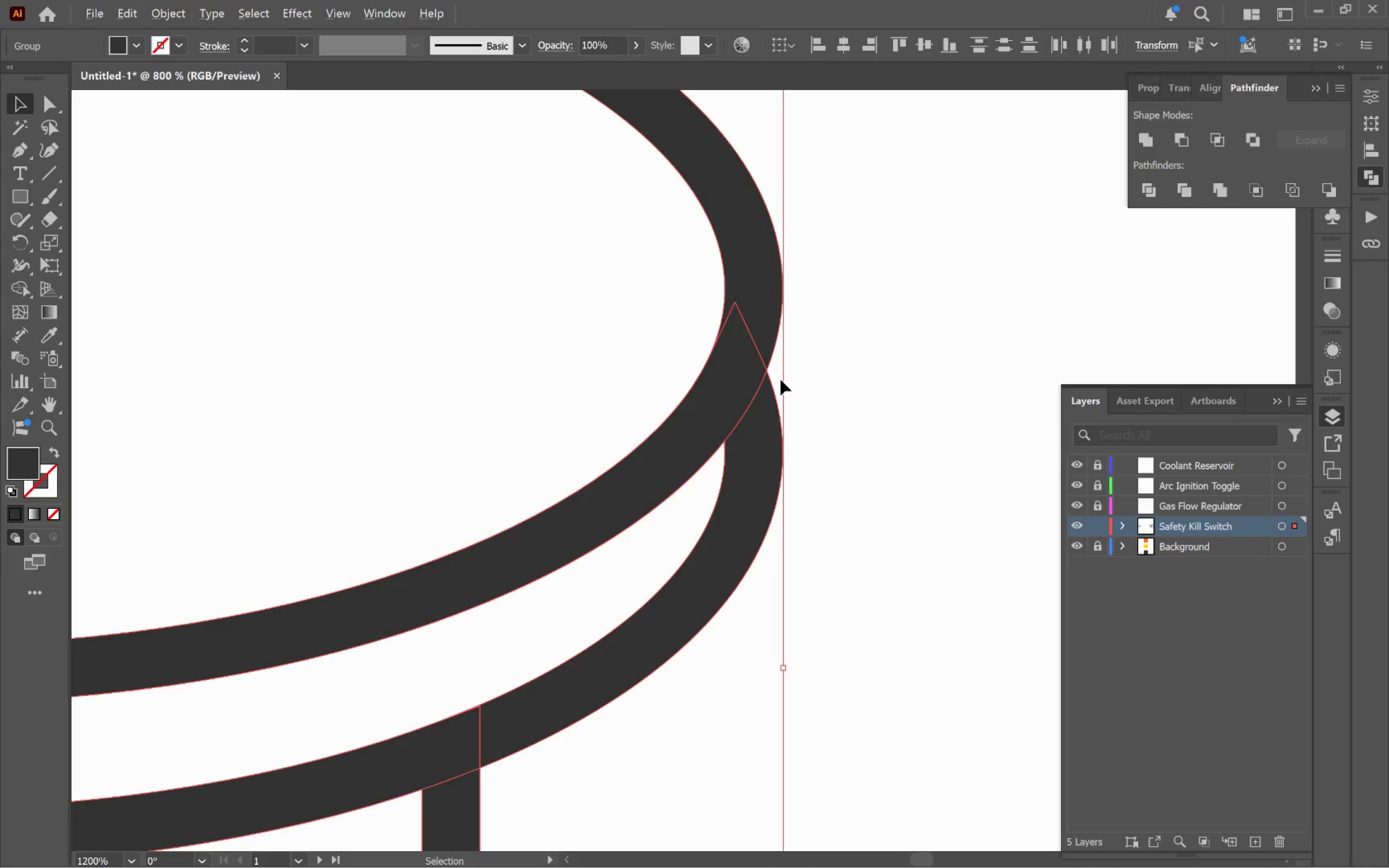 
scroll: coordinate [780, 380], scroll_direction: down, amount: 1.0
 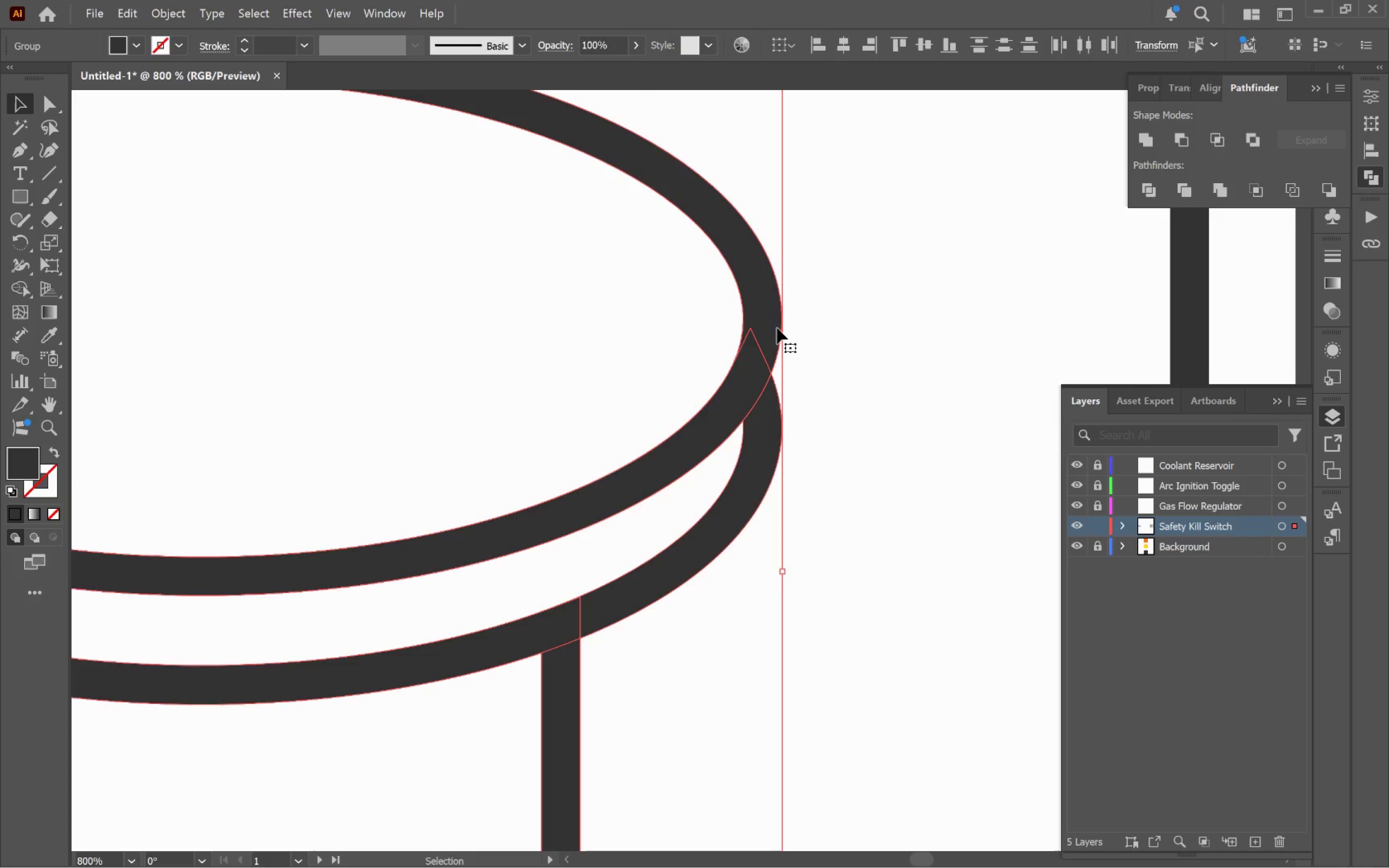 
hold_key(key=AltLeft, duration=0.45)
scroll: coordinate [796, 365], scroll_direction: down, amount: 1.0
 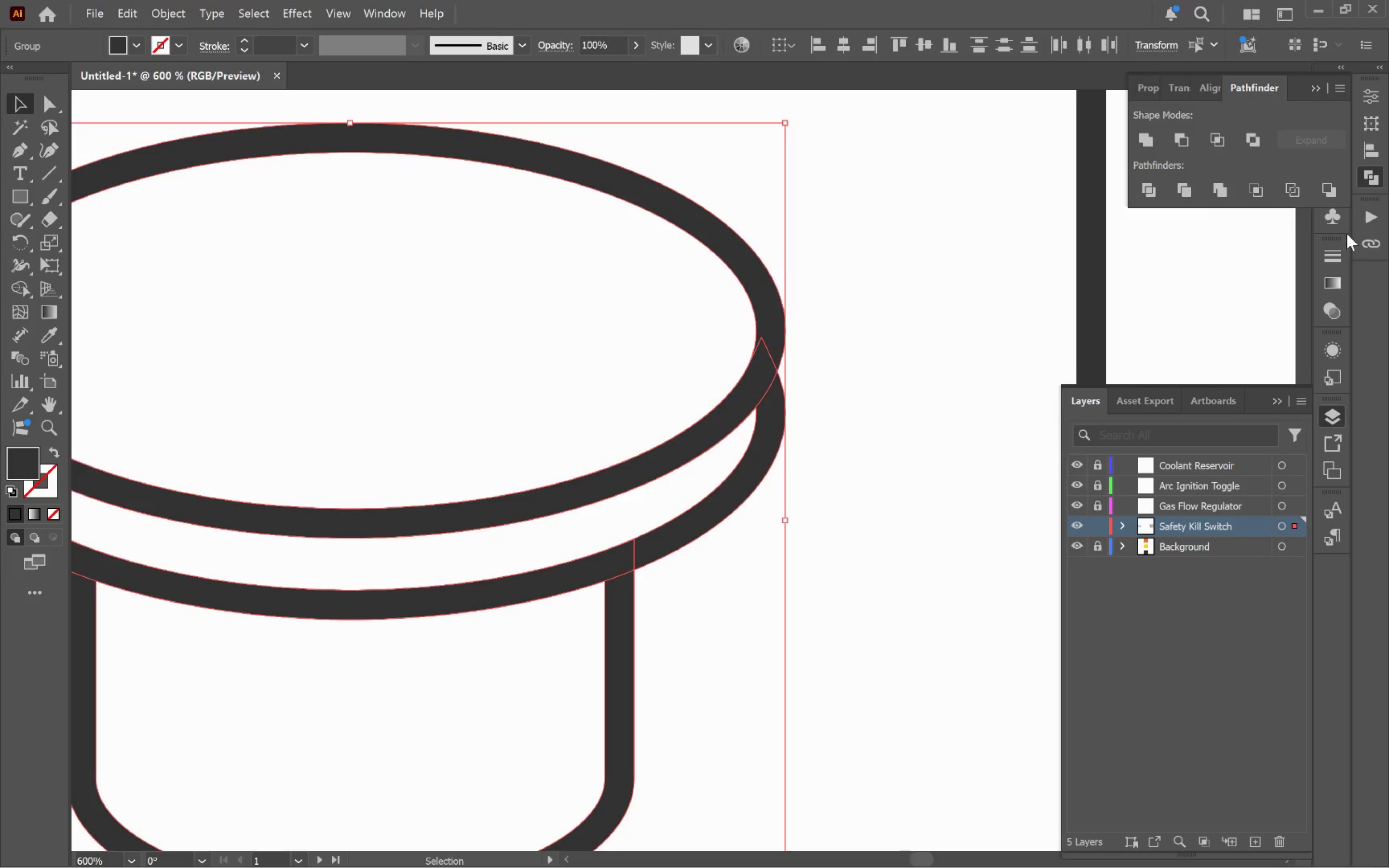 
hold_key(key=AltLeft, duration=0.52)
 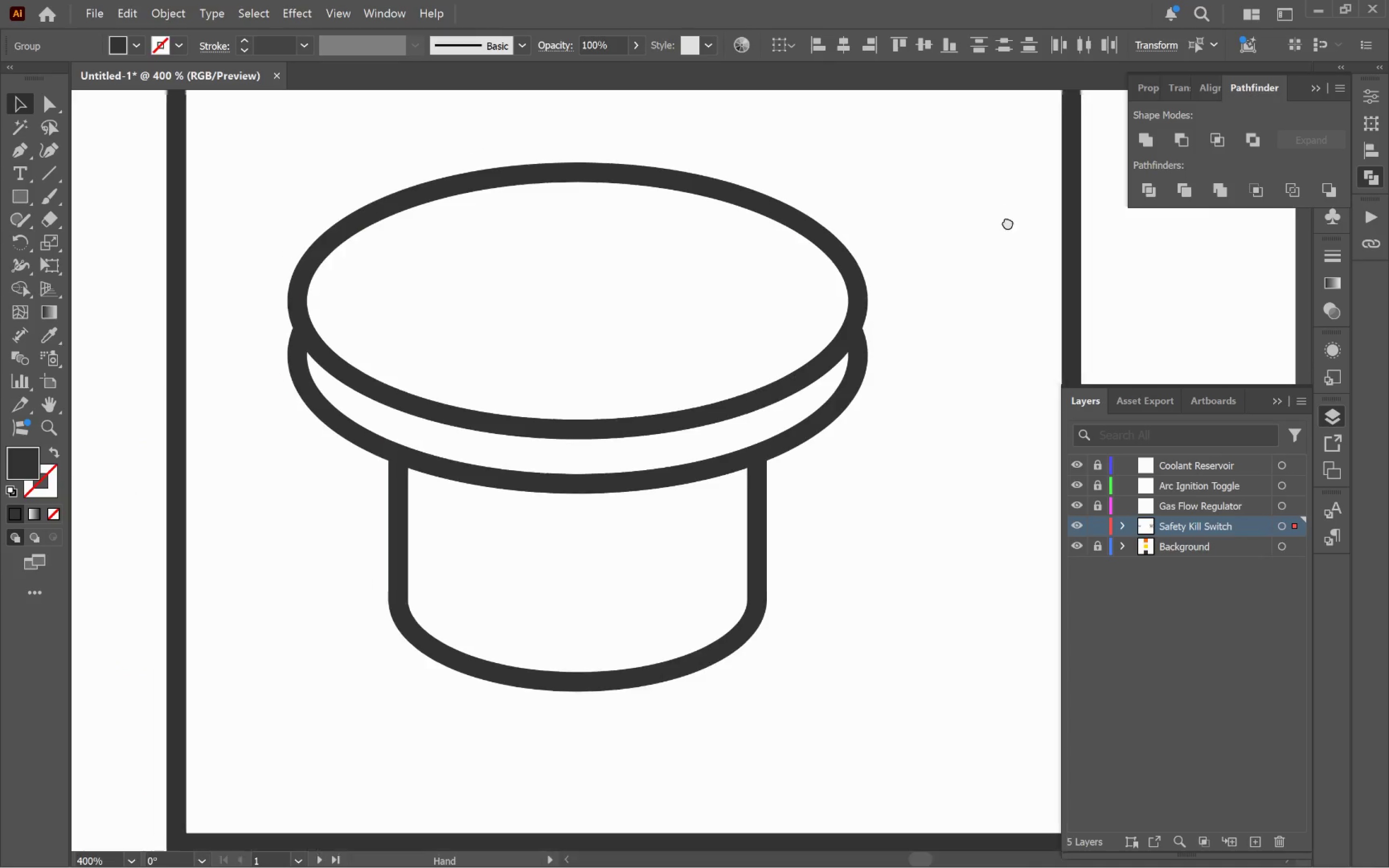 
hold_key(key=Space, duration=1.11)
 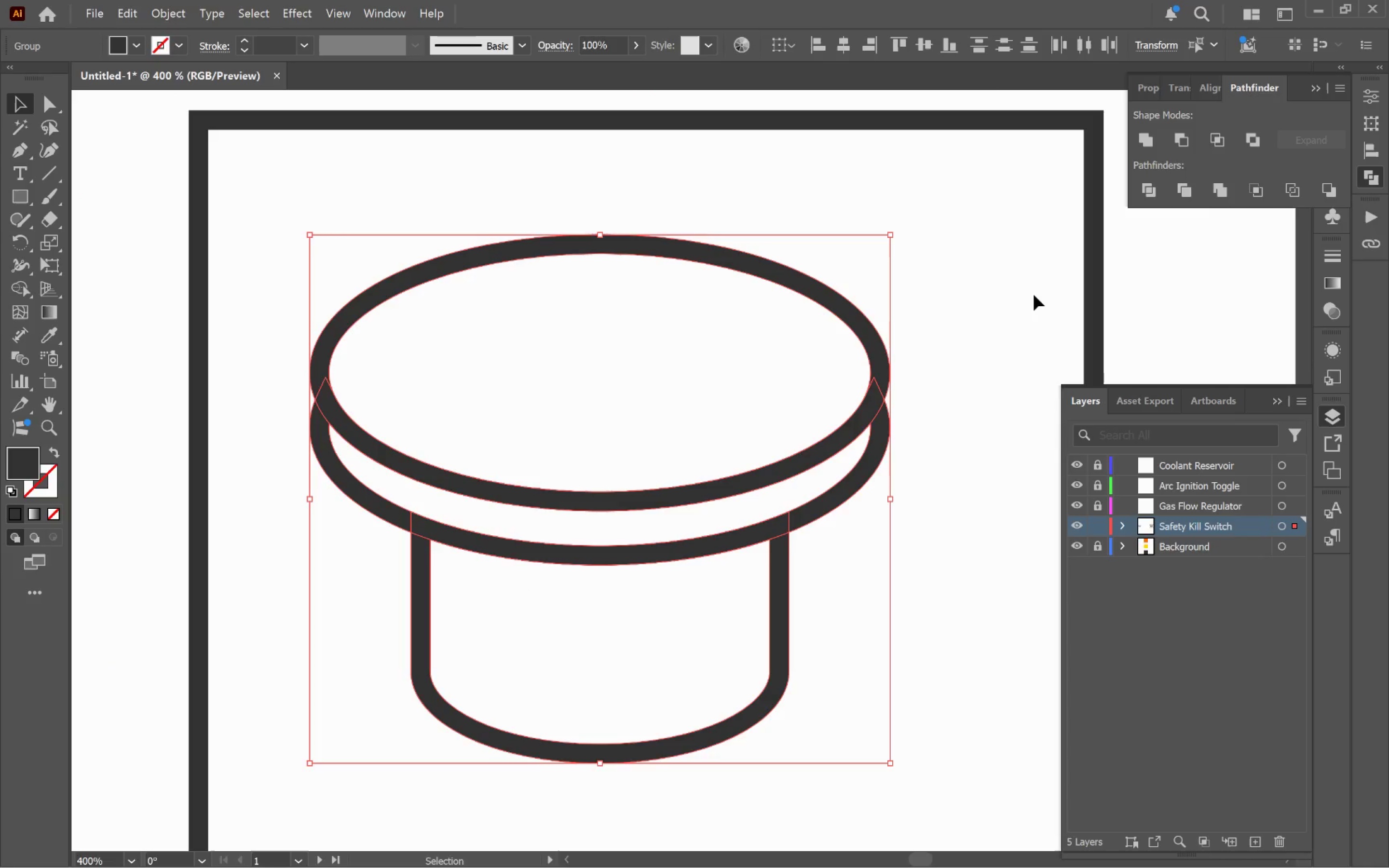 
scroll: coordinate [989, 199], scroll_direction: down, amount: 1.0
 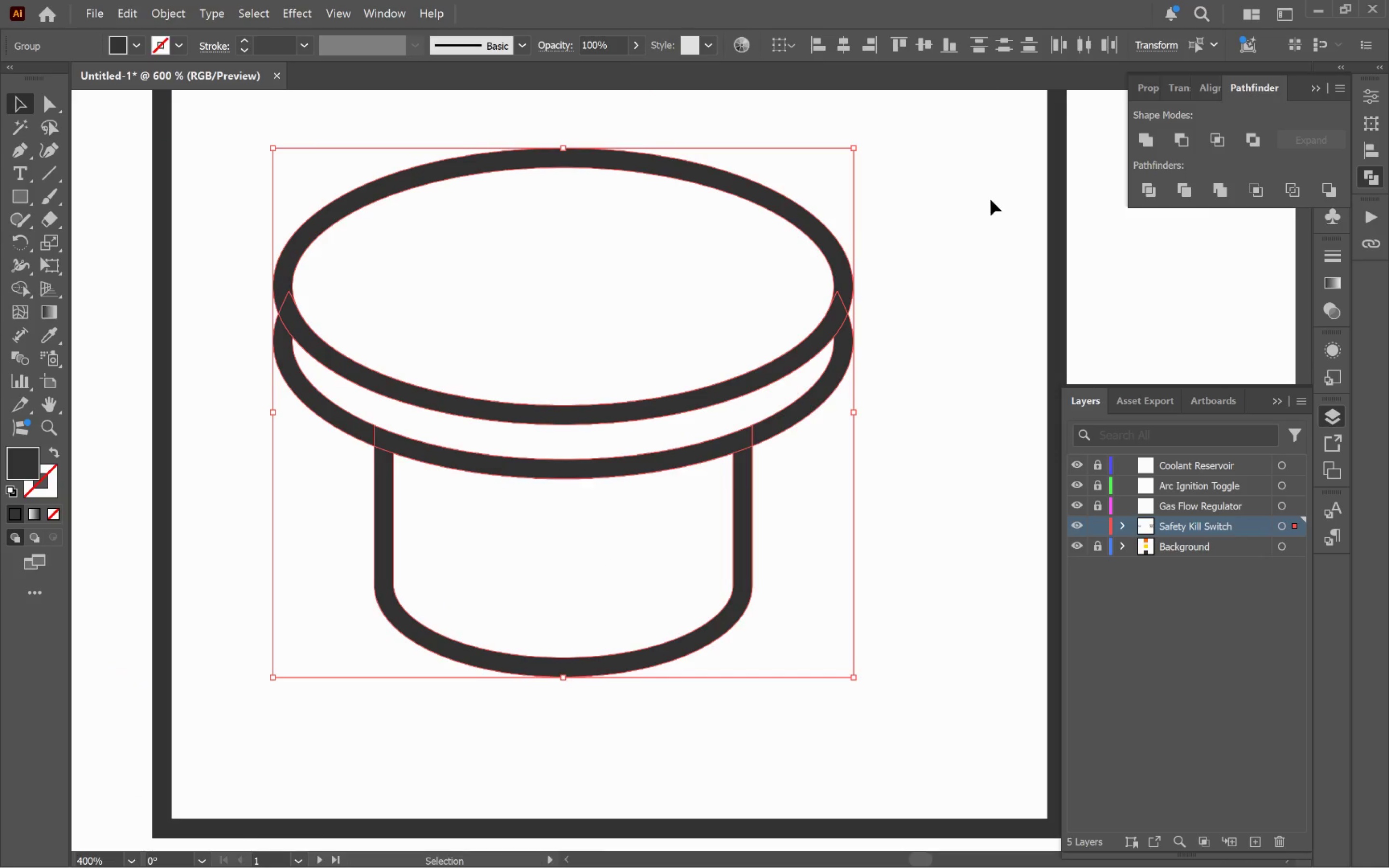 
left_click_drag(start_coordinate=[993, 206], to_coordinate=[1028, 293])
 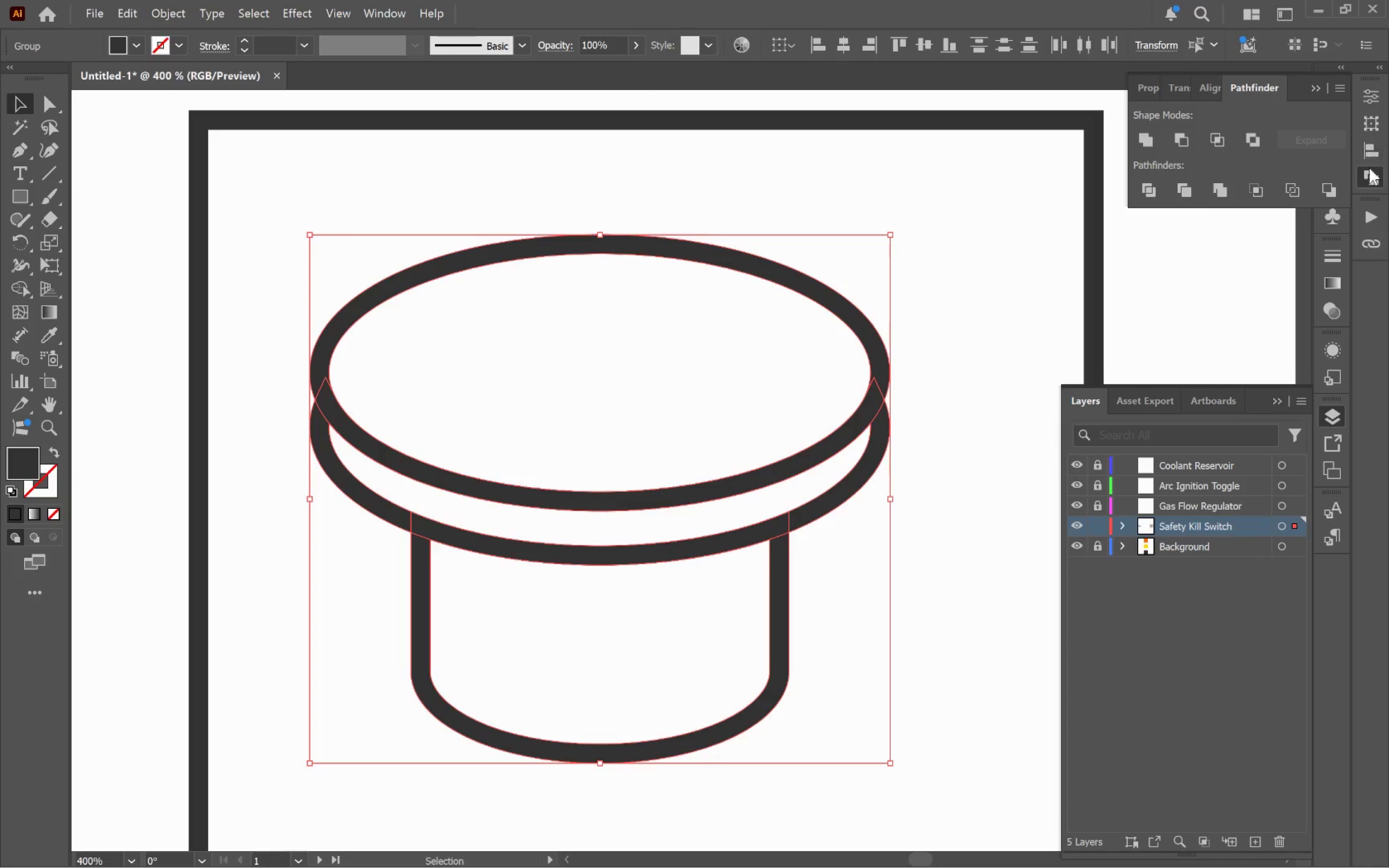 
mouse_move([1123, 142])
 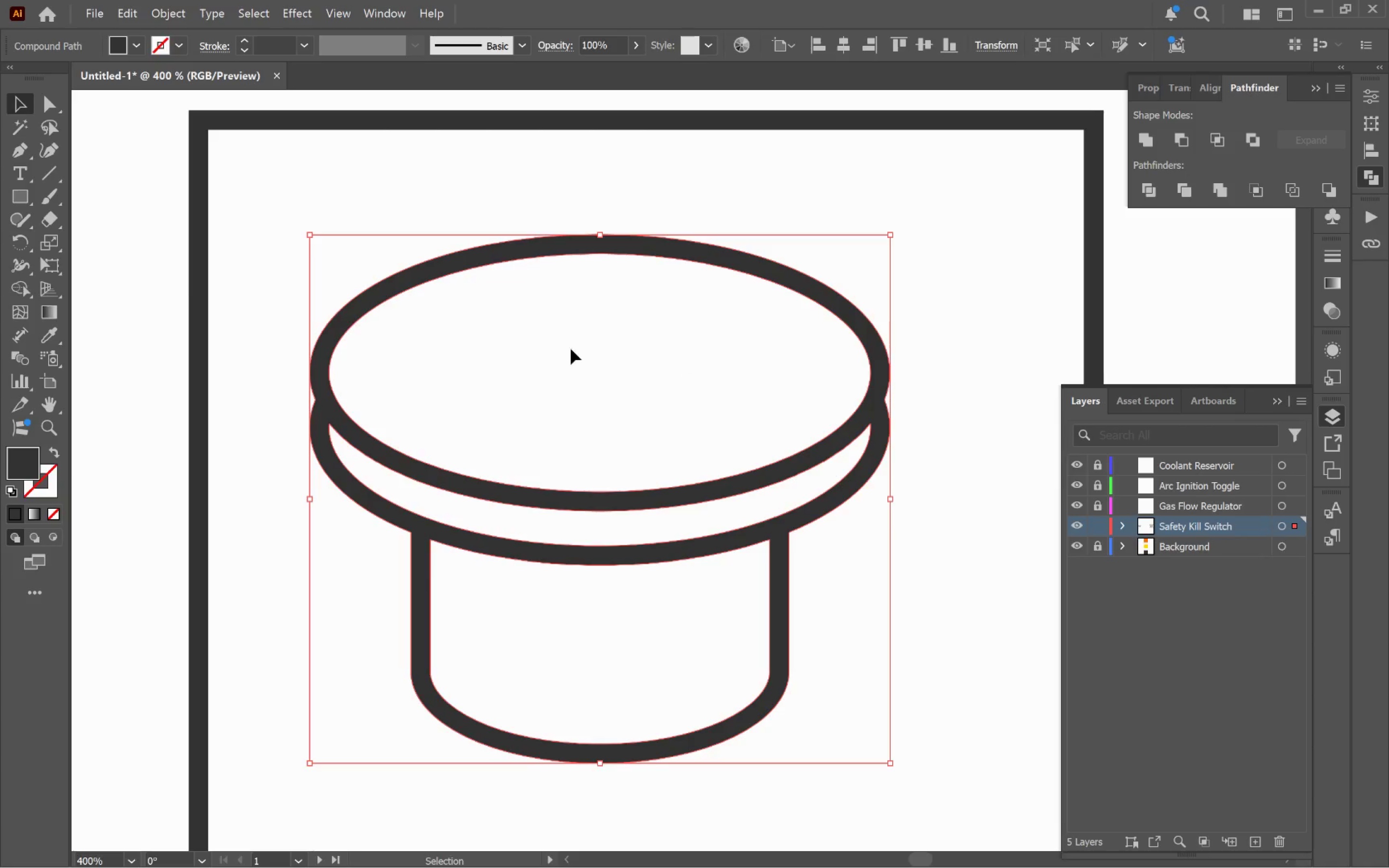 
left_click([200, 281])
 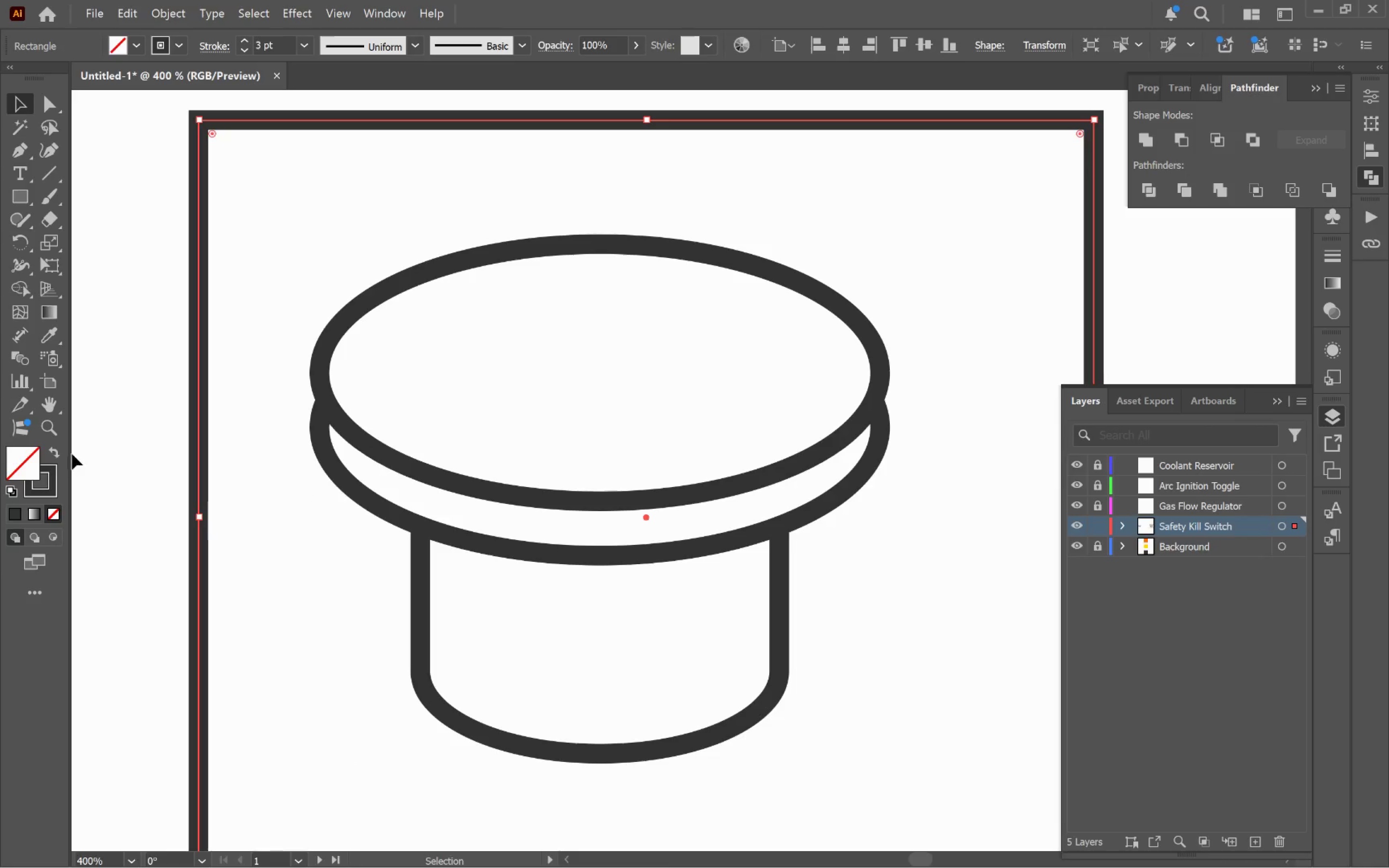 
left_click([50, 453])
 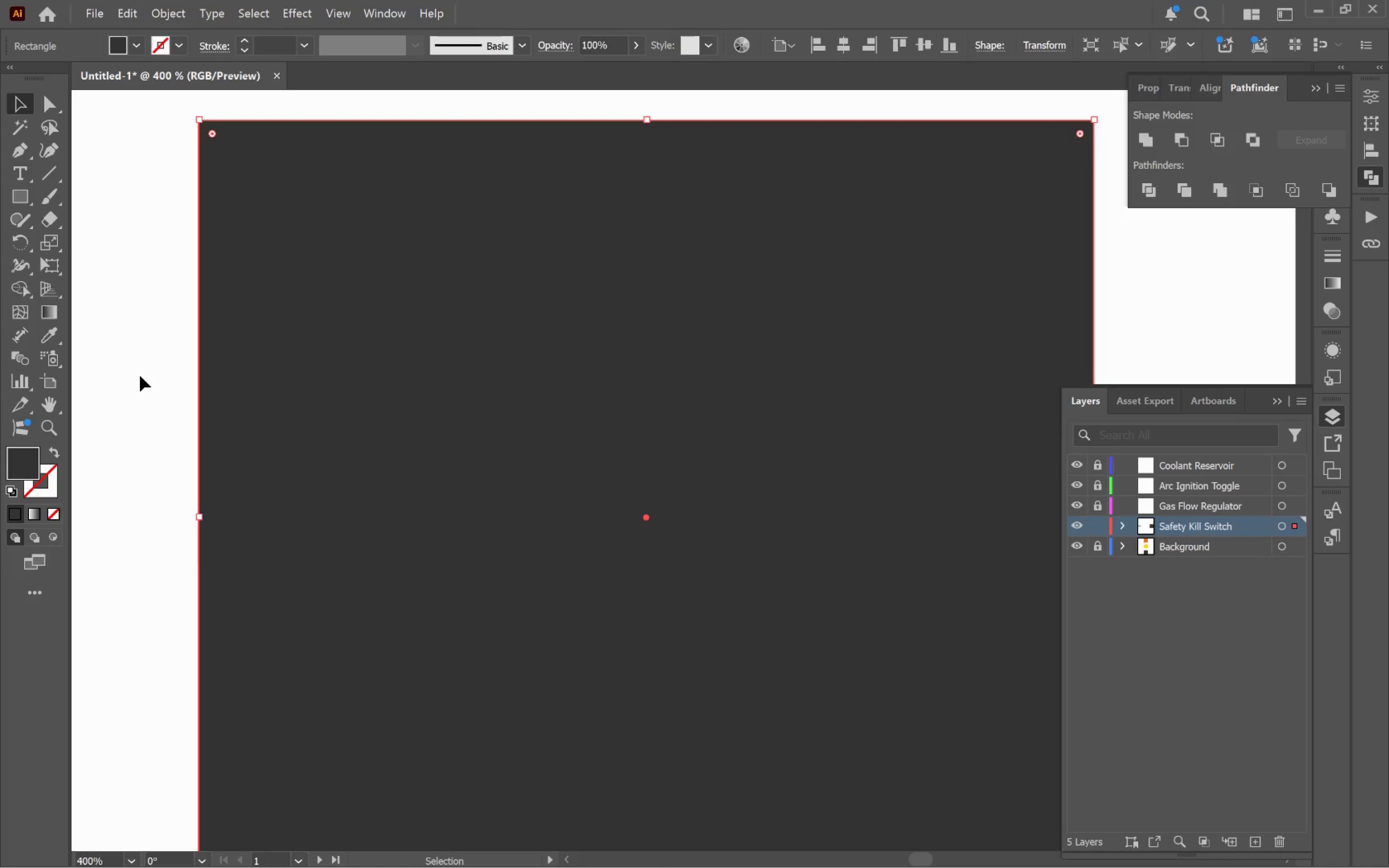 
double_click([447, 415])
 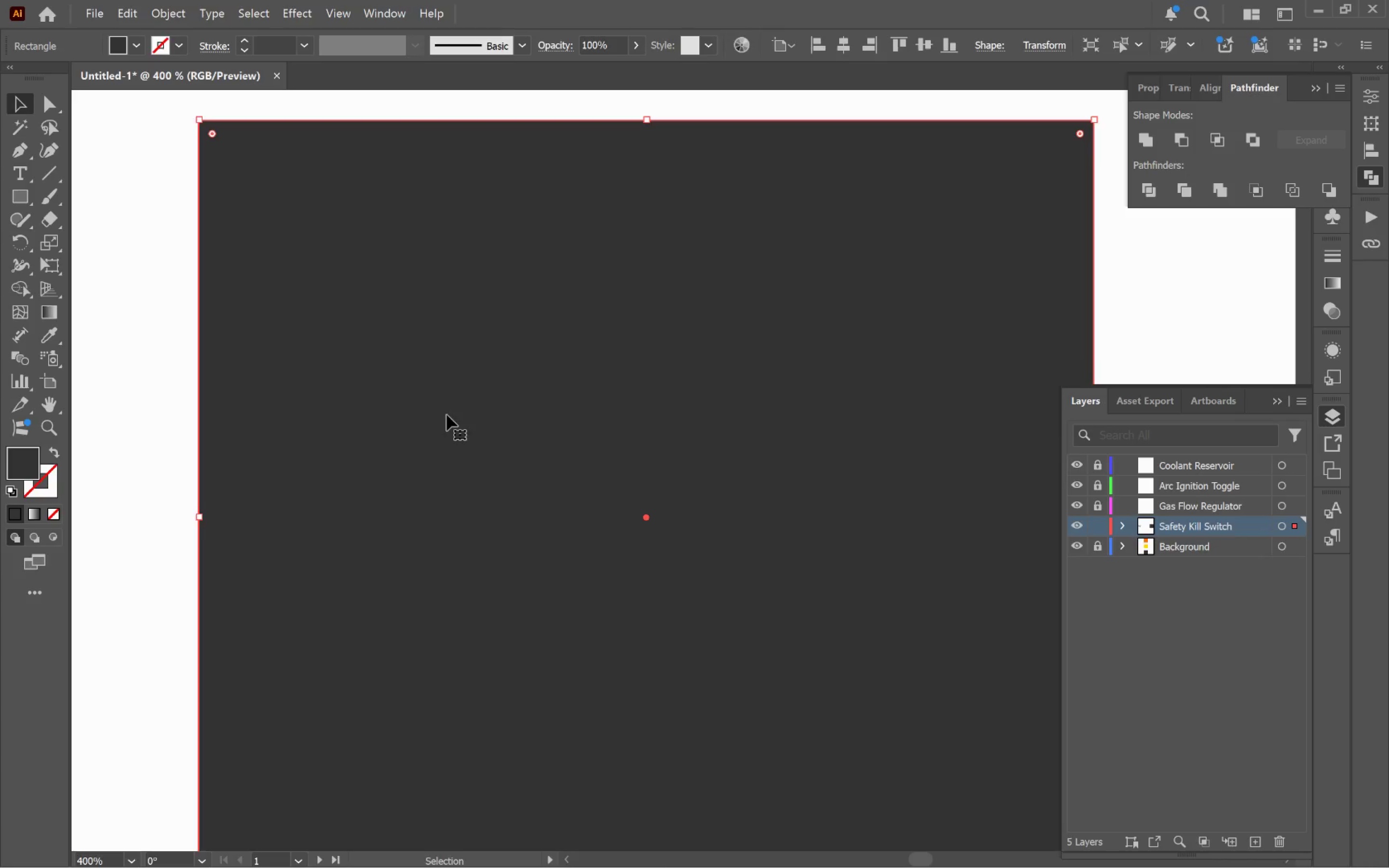 
key(Control+Shift+BracketLeft)
 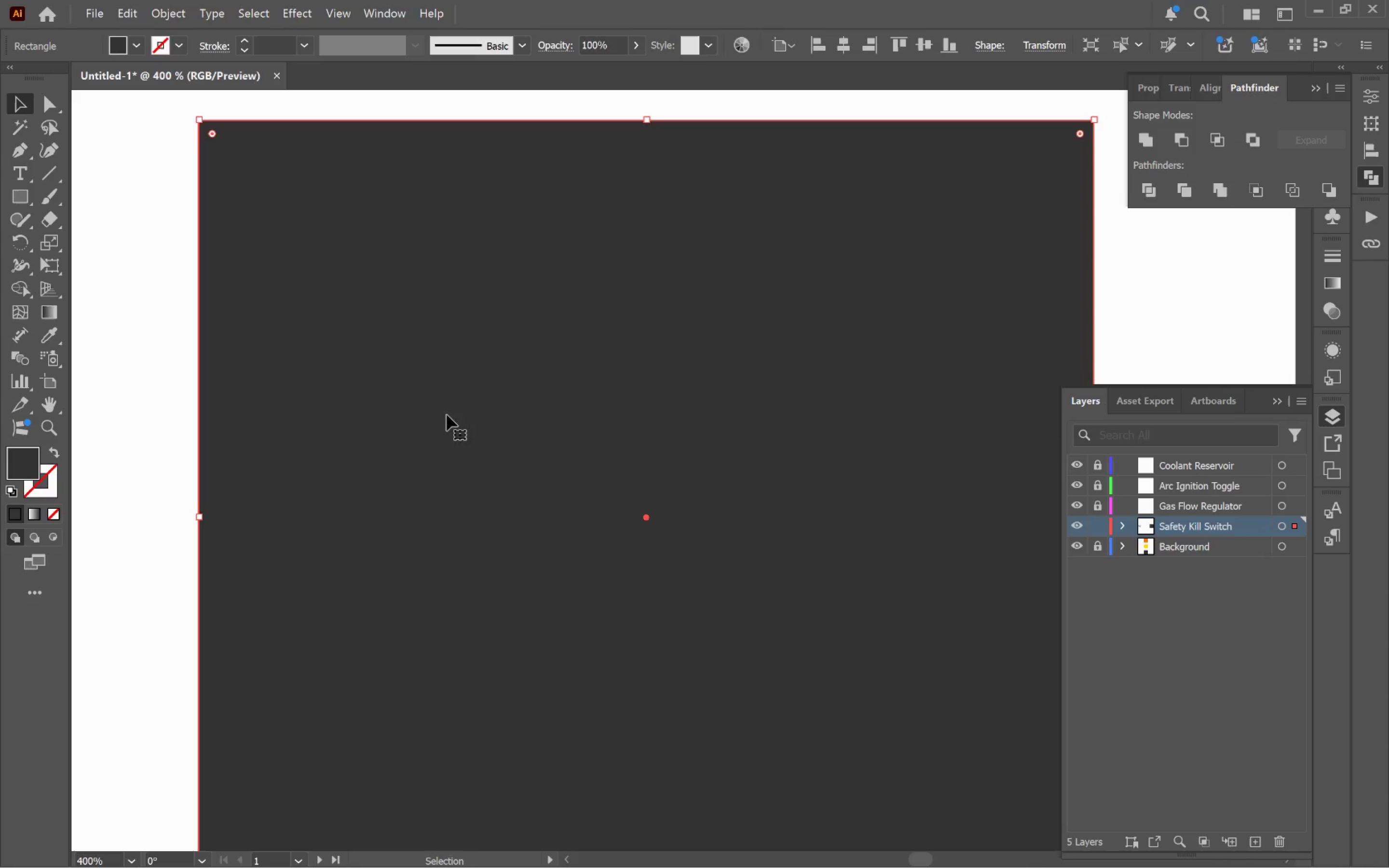 
hold_key(key=ShiftLeft, duration=1.59)
left_click([511, 555])
 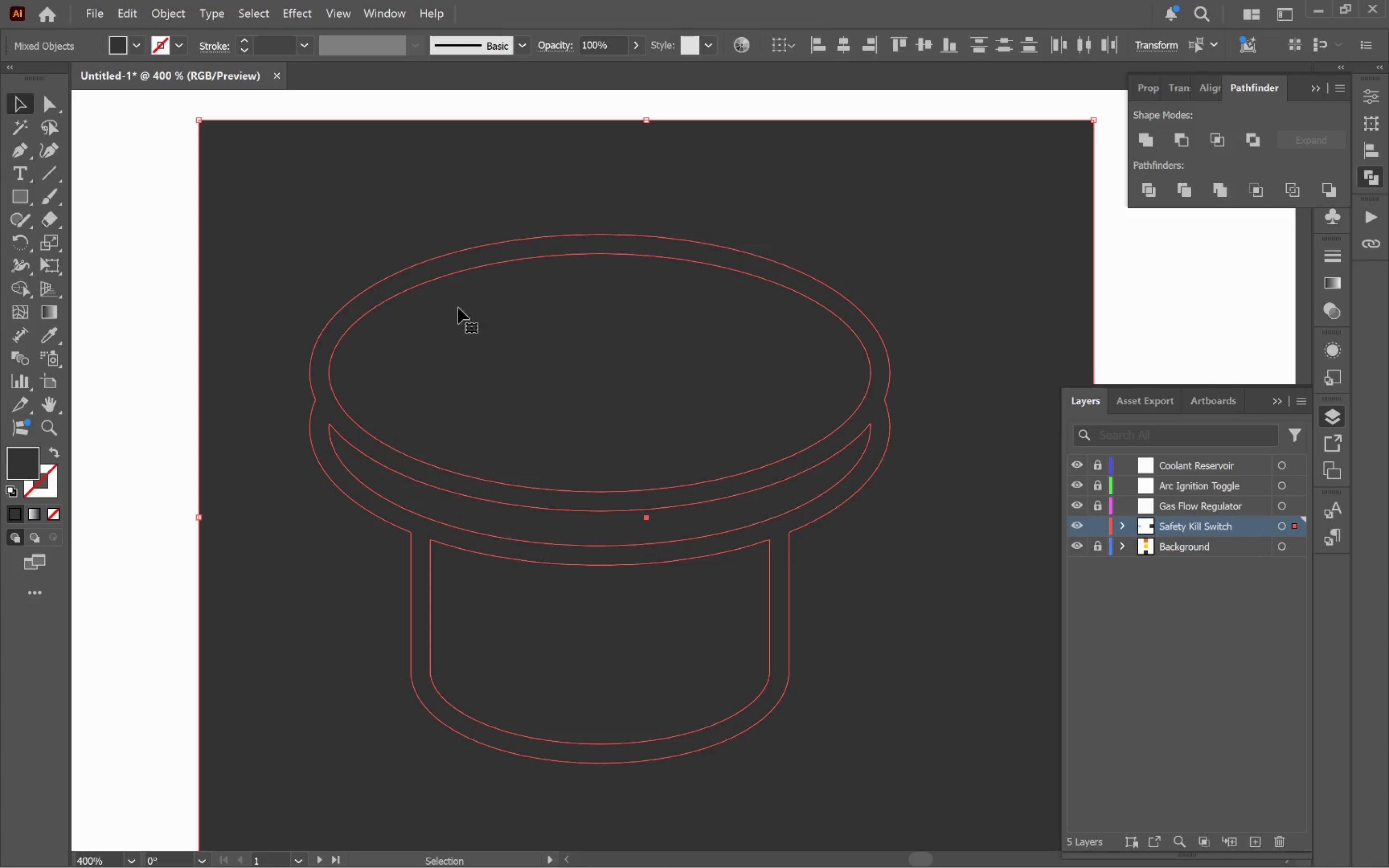 
left_click([17, 277])
 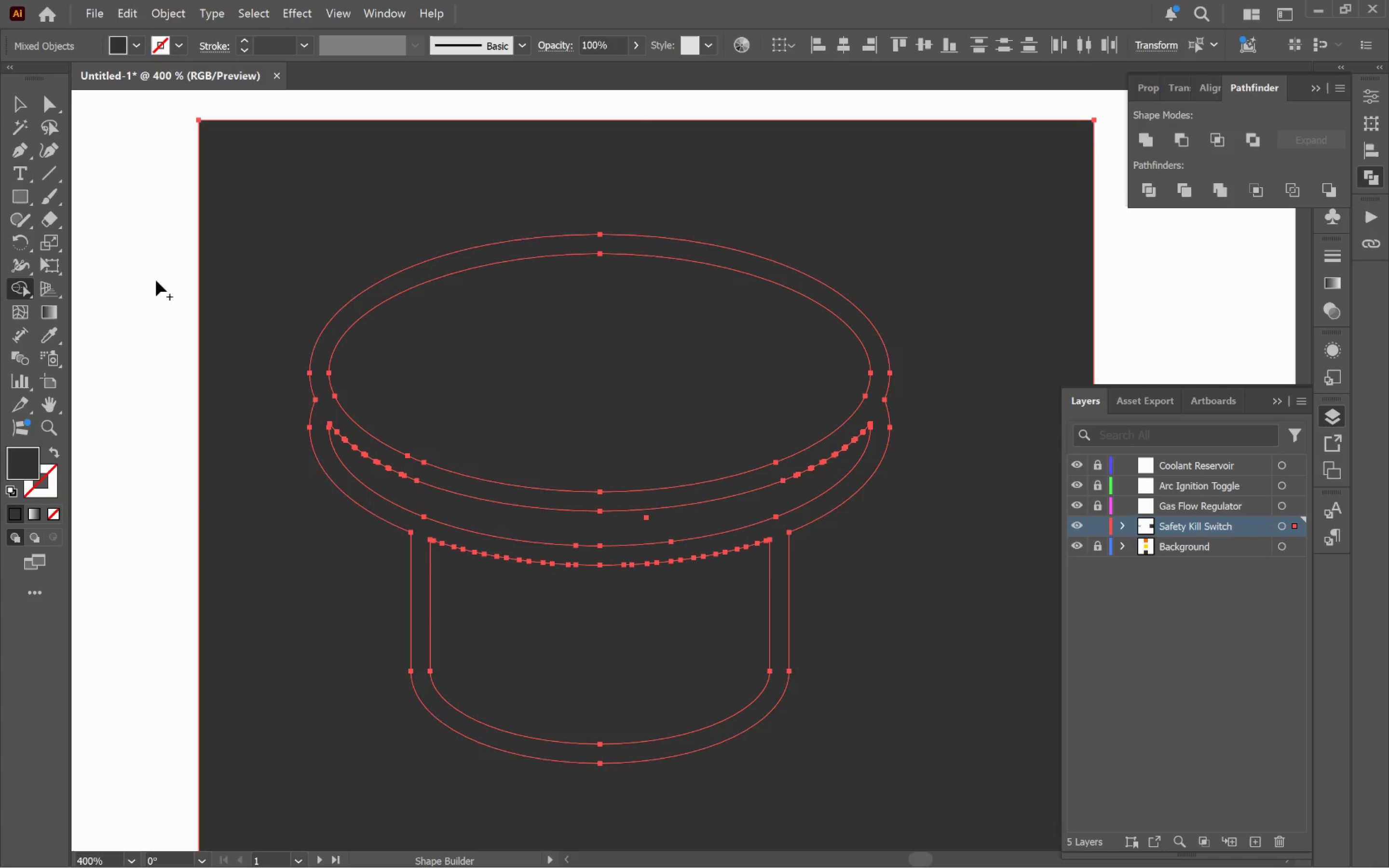 
hold_key(key=AltLeft, duration=1.81)
left_click_drag(start_coordinate=[191, 277], to_coordinate=[317, 253])
 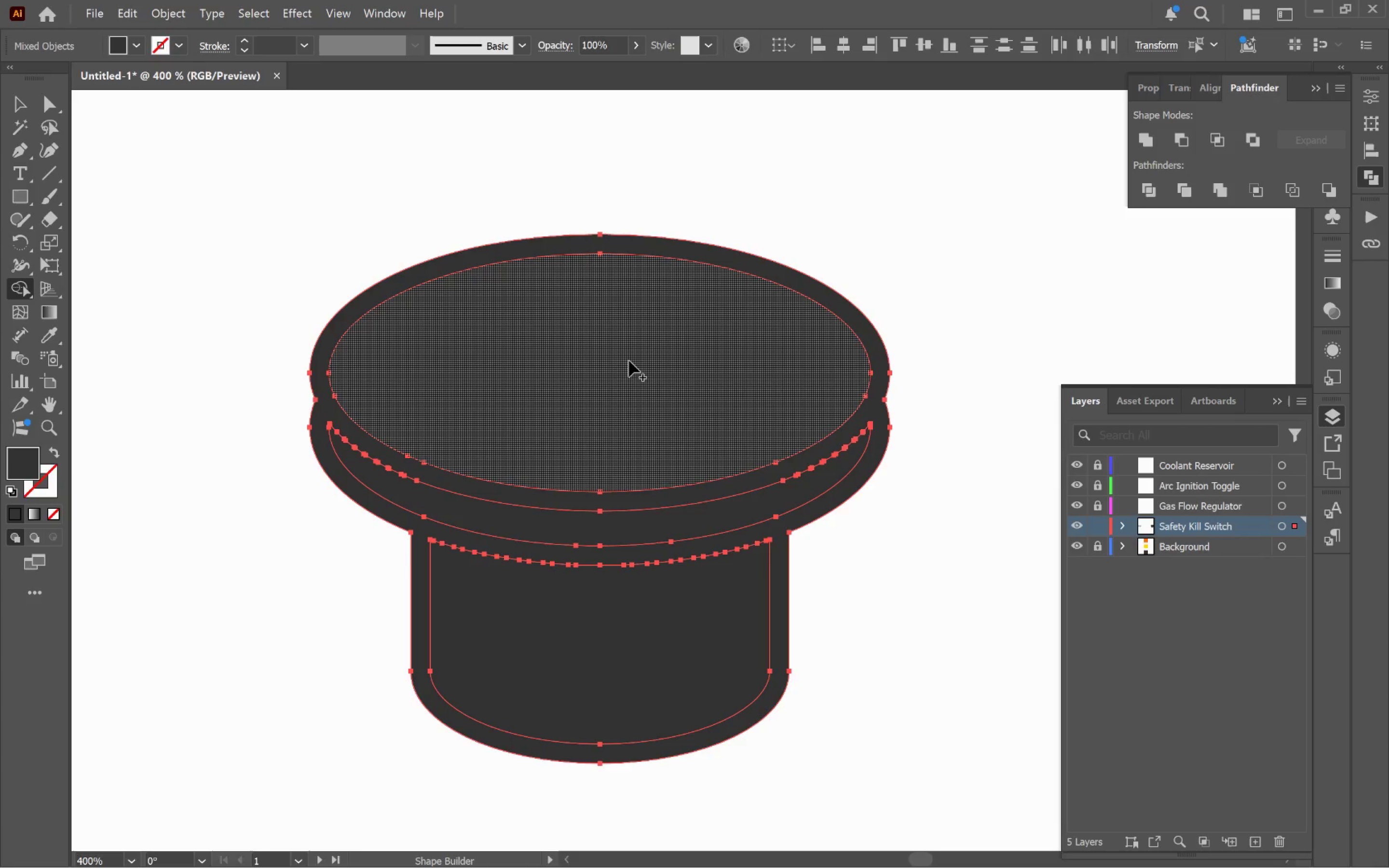 
left_click([629, 361])
 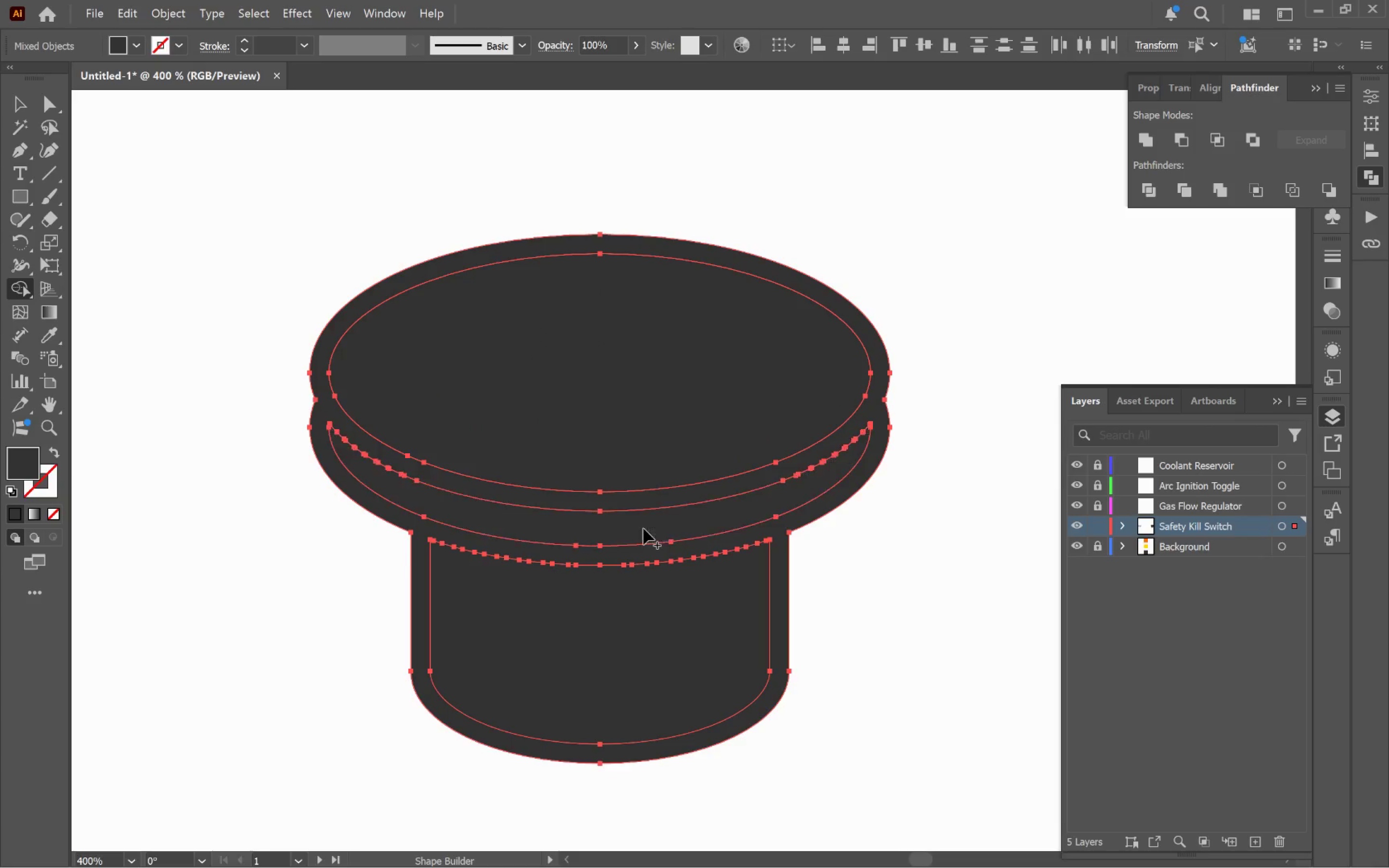 
left_click([666, 627])
 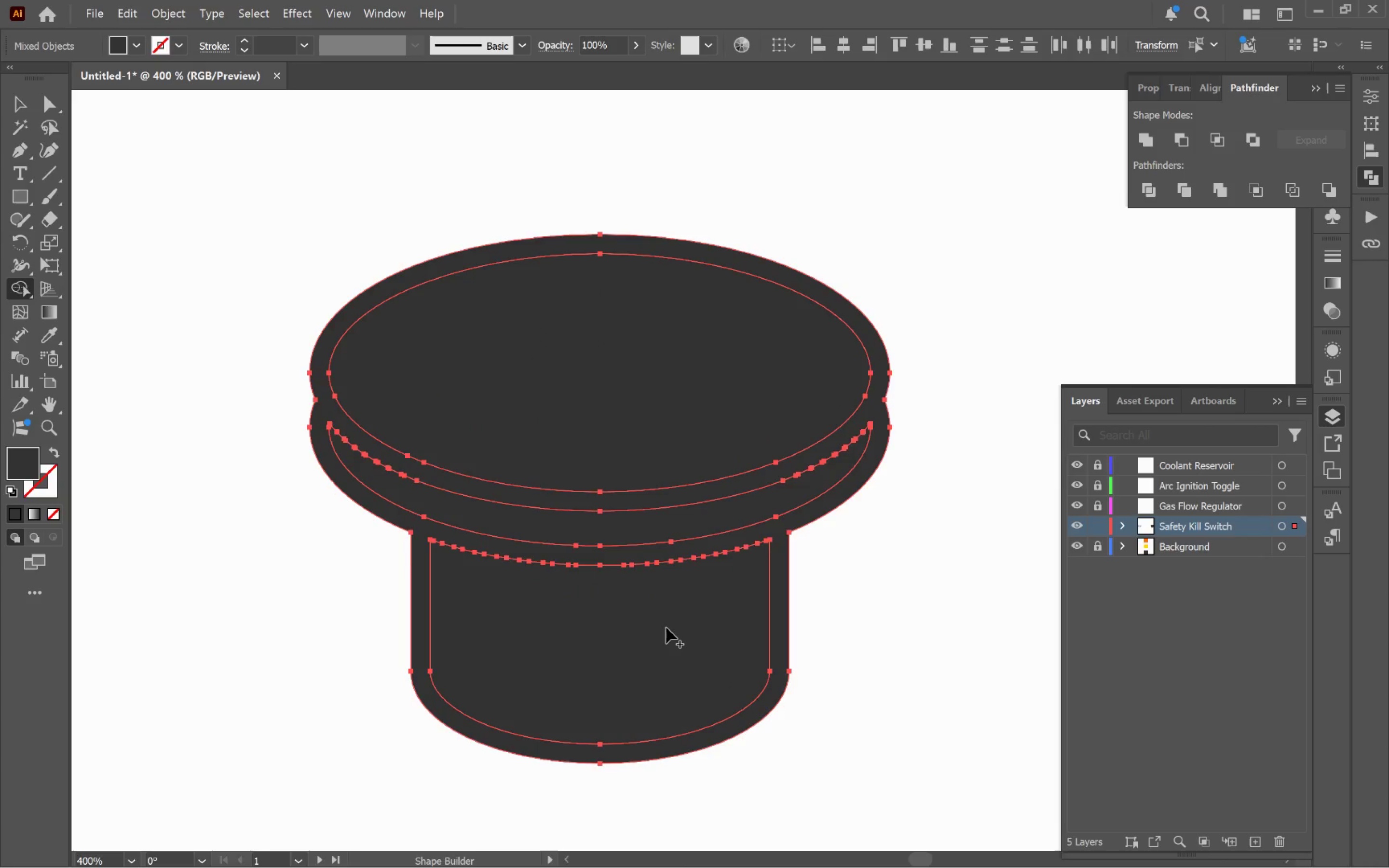 
key(V)
 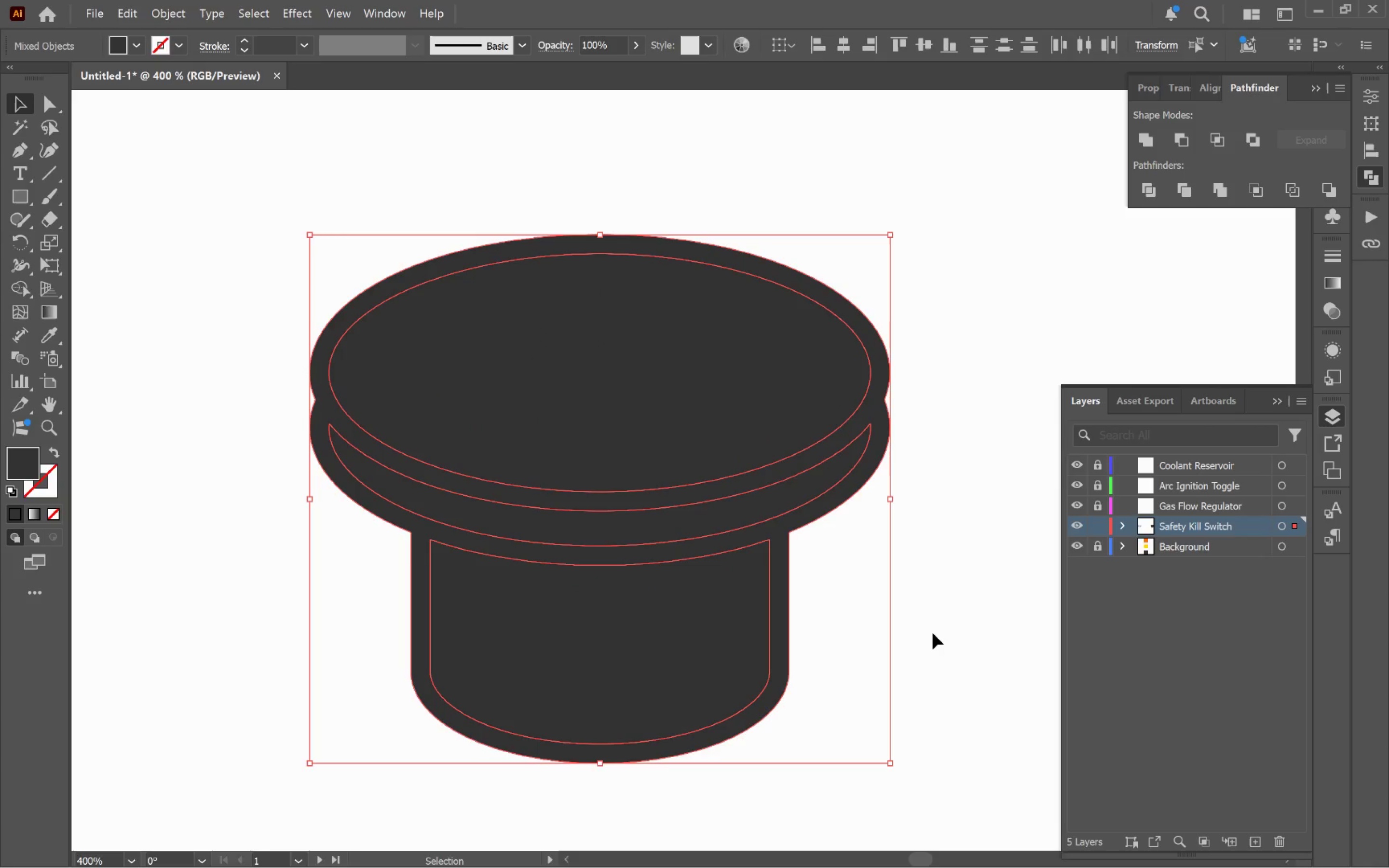 
left_click([933, 633])
 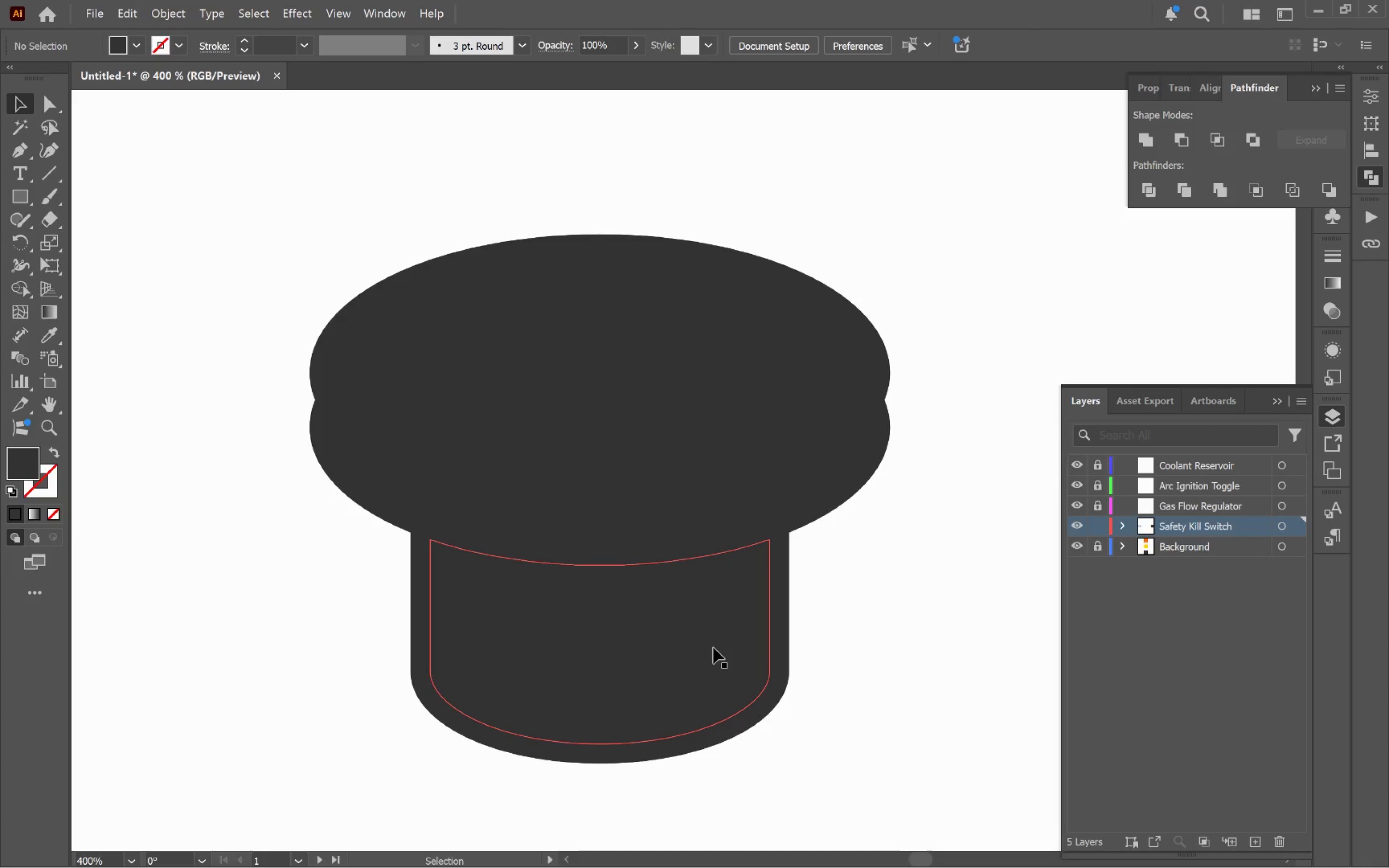 
key(V)
 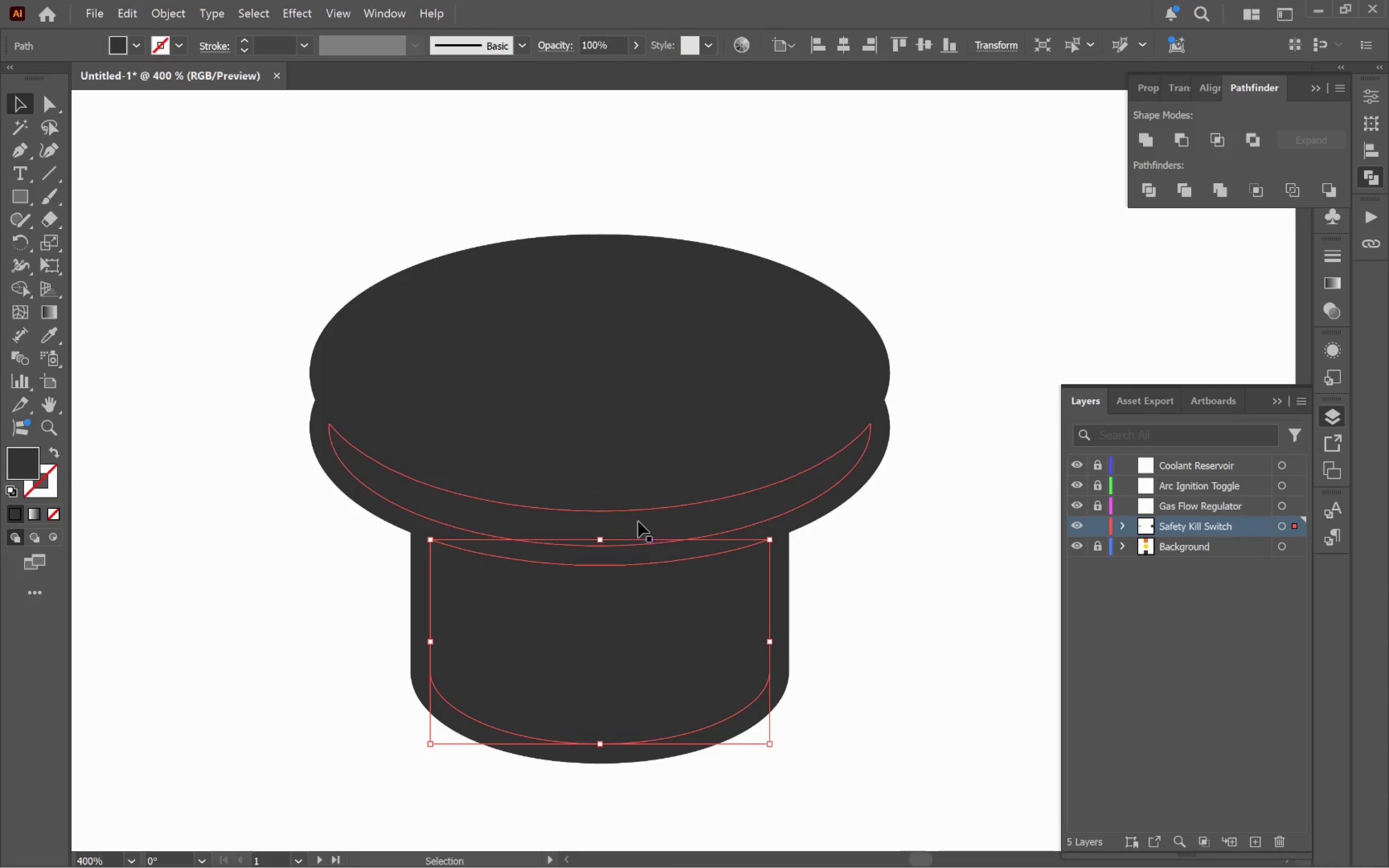 
key(A)
 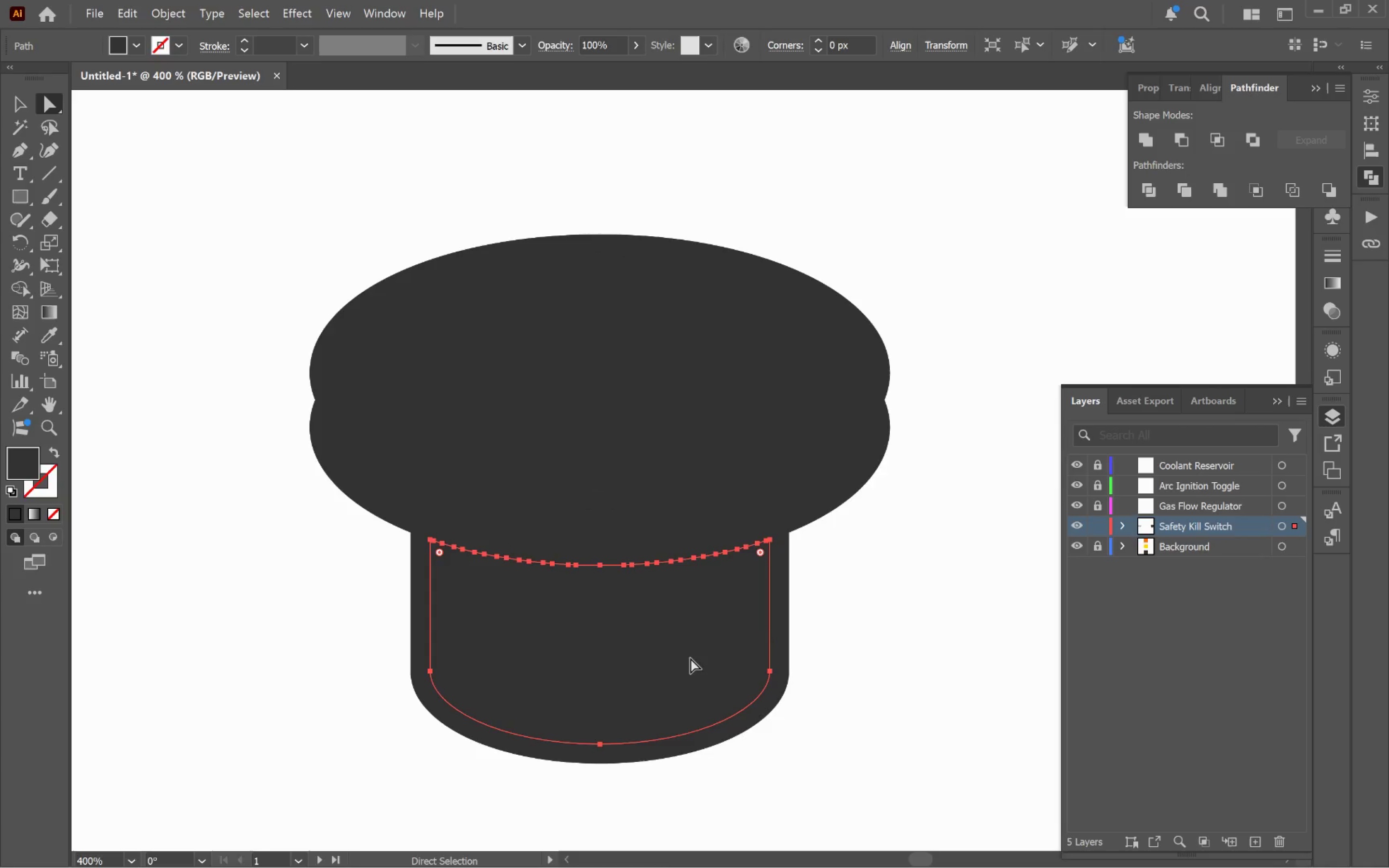 
right_click([690, 656])
 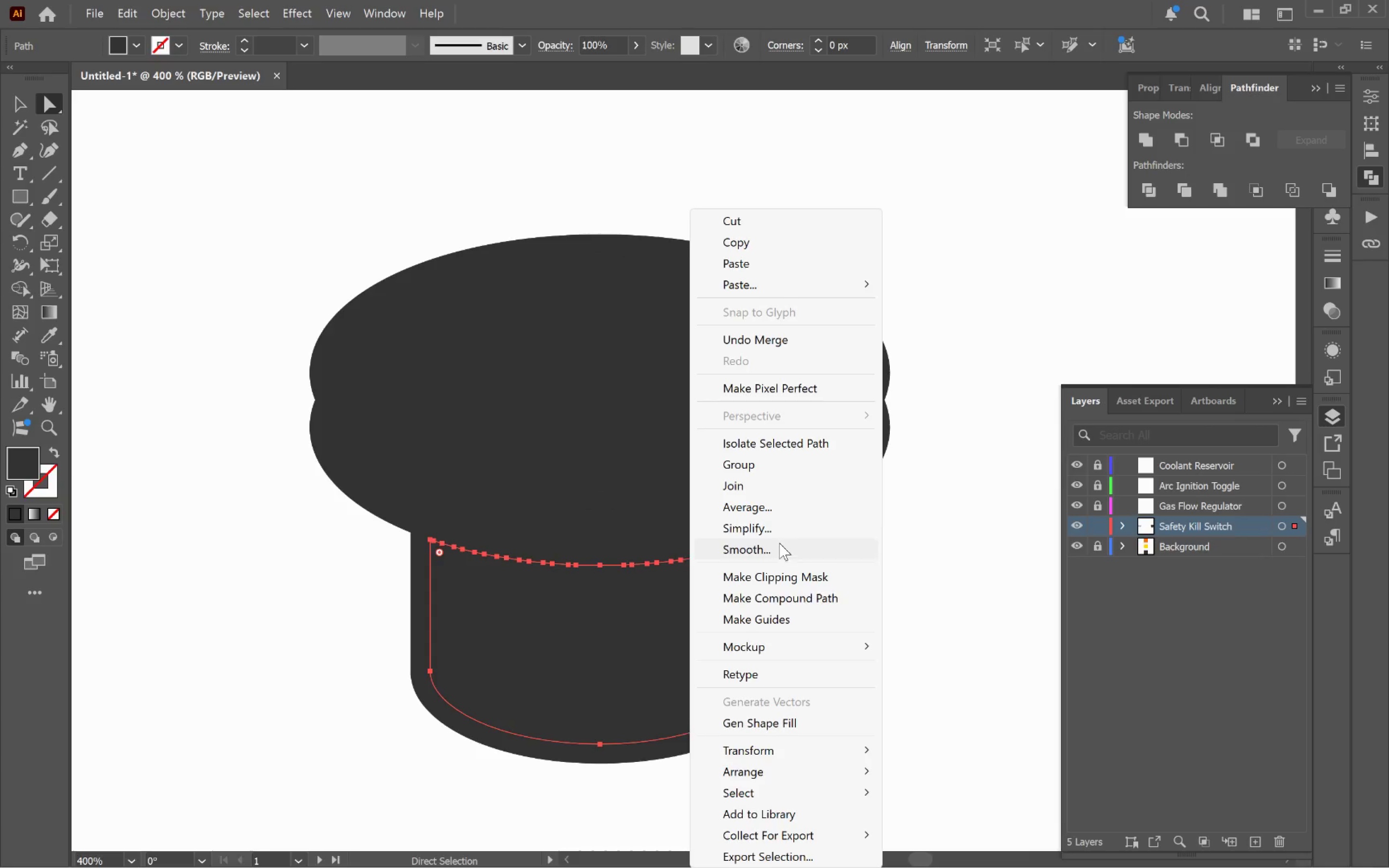 
left_click([791, 526])
 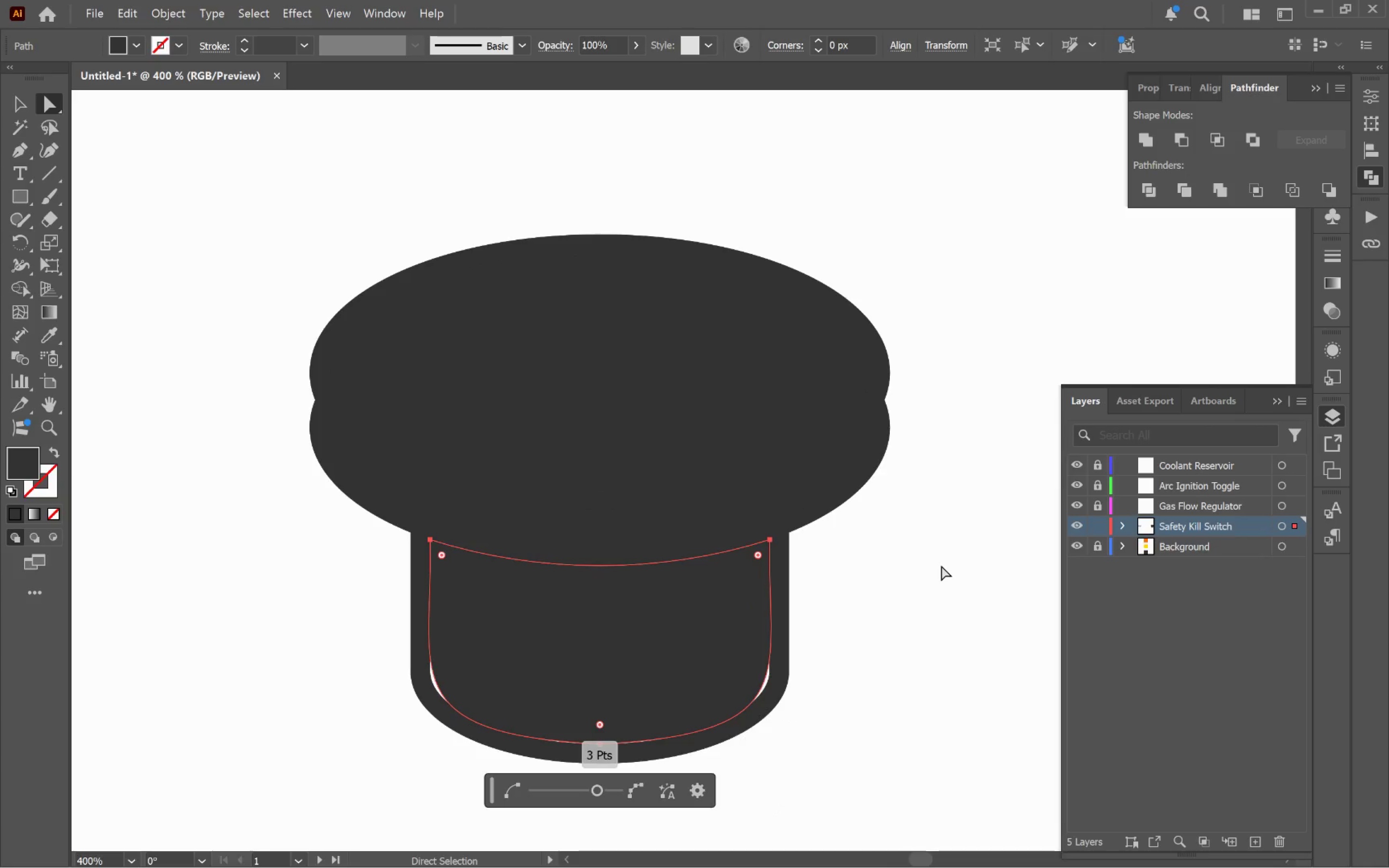 
key(Control+Z)
 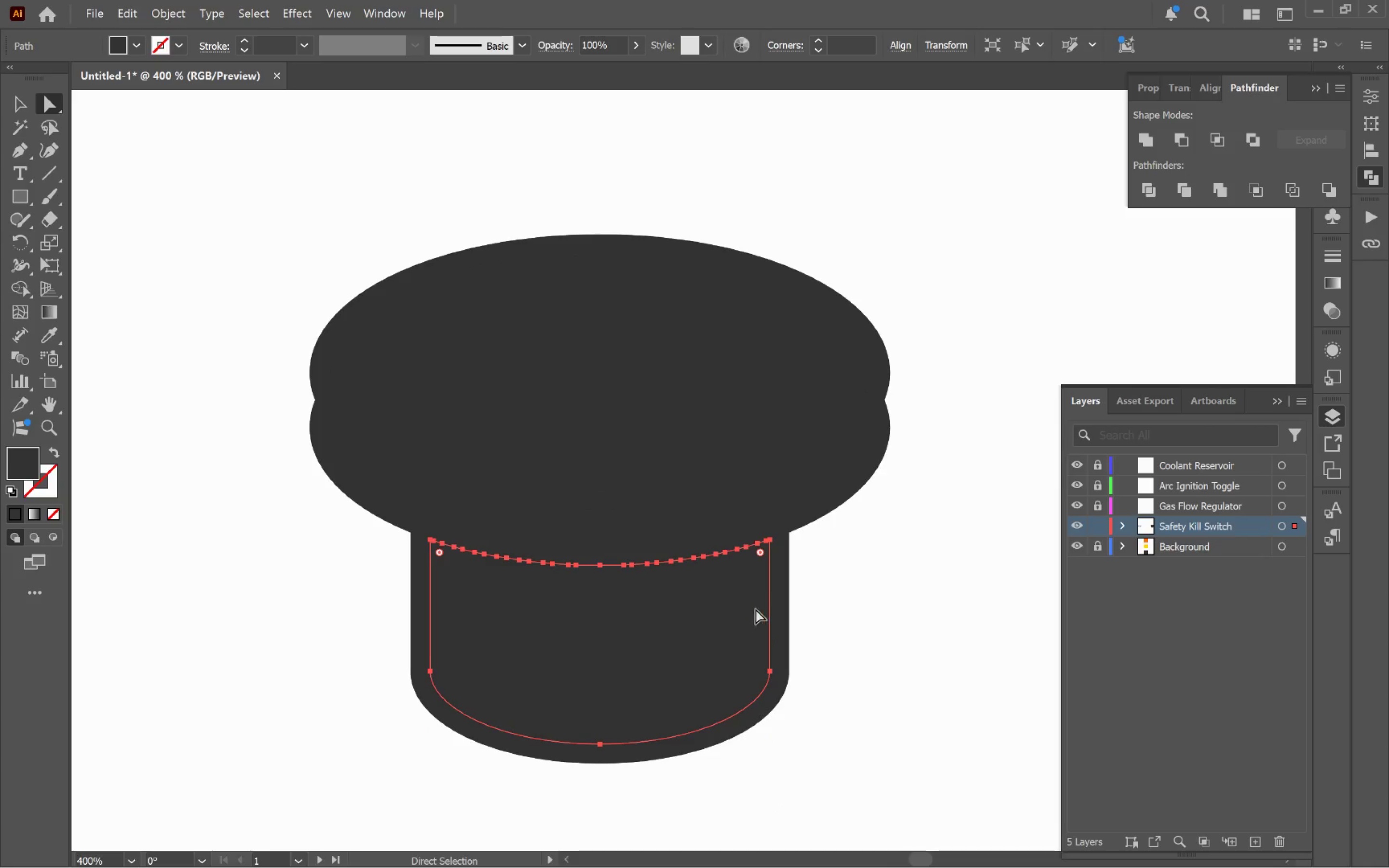 
right_click([722, 631])
 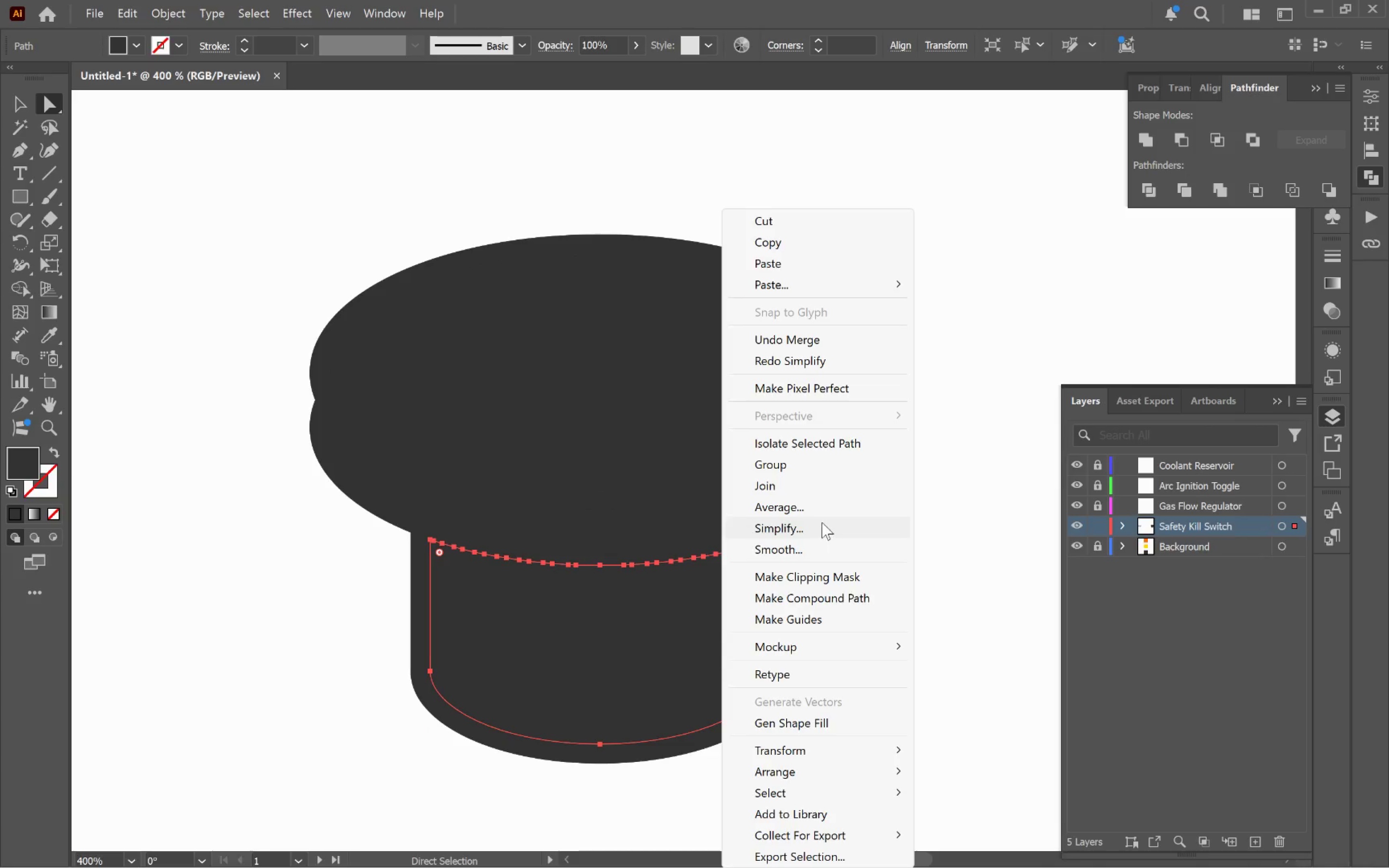 
left_click([822, 523])
 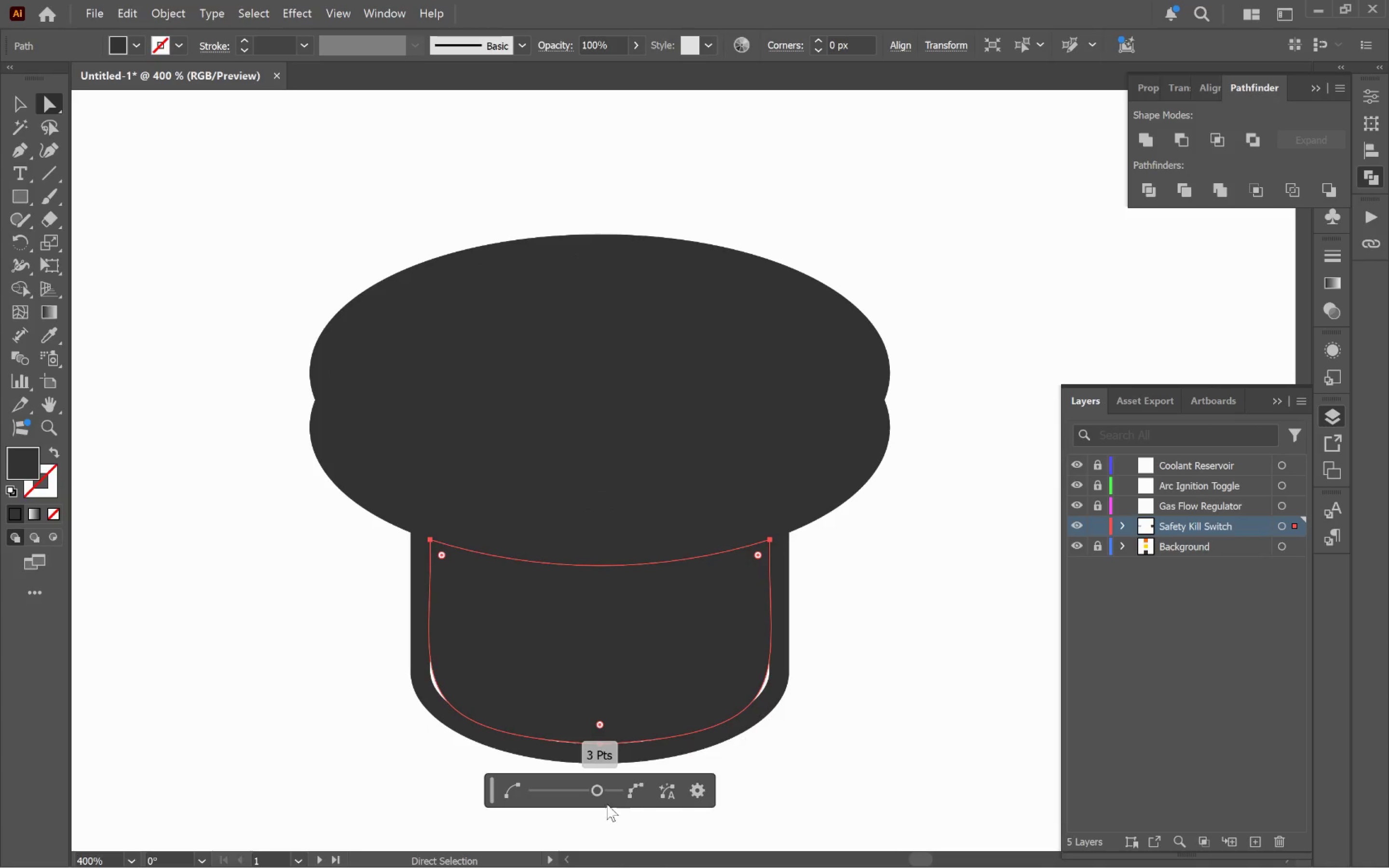 
left_click_drag(start_coordinate=[597, 794], to_coordinate=[609, 795])
 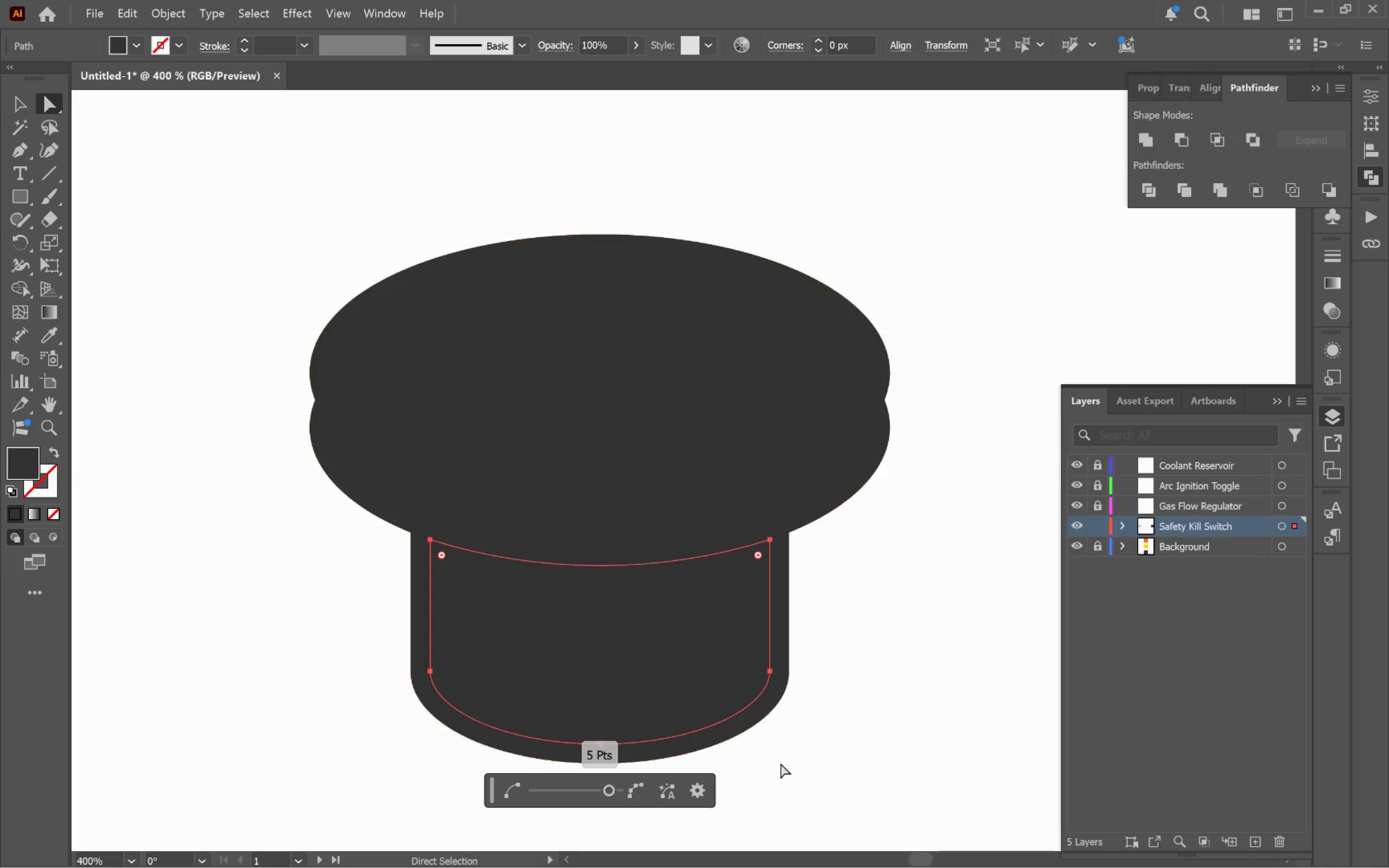 
left_click([939, 708])
 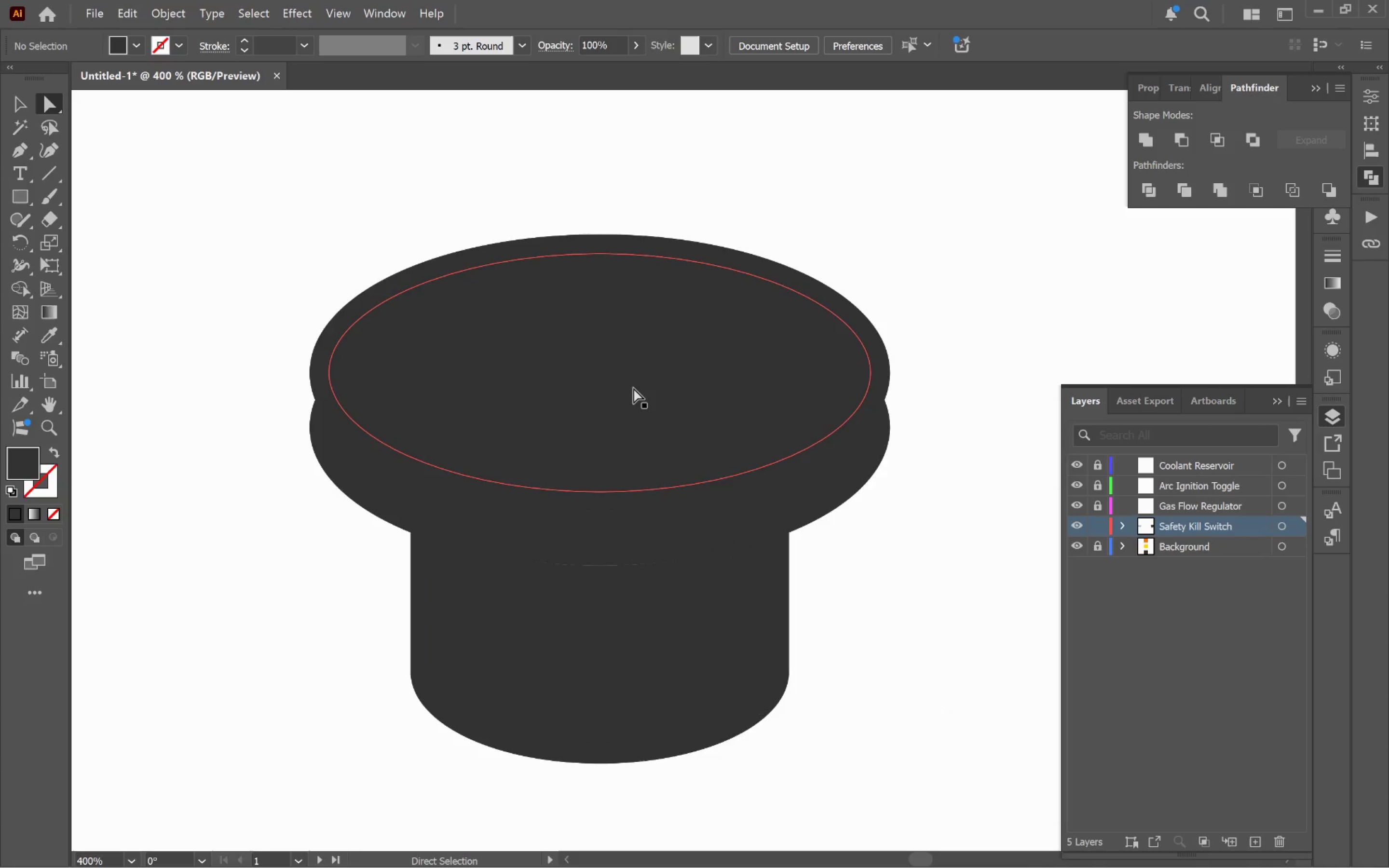 
left_click([623, 379])
 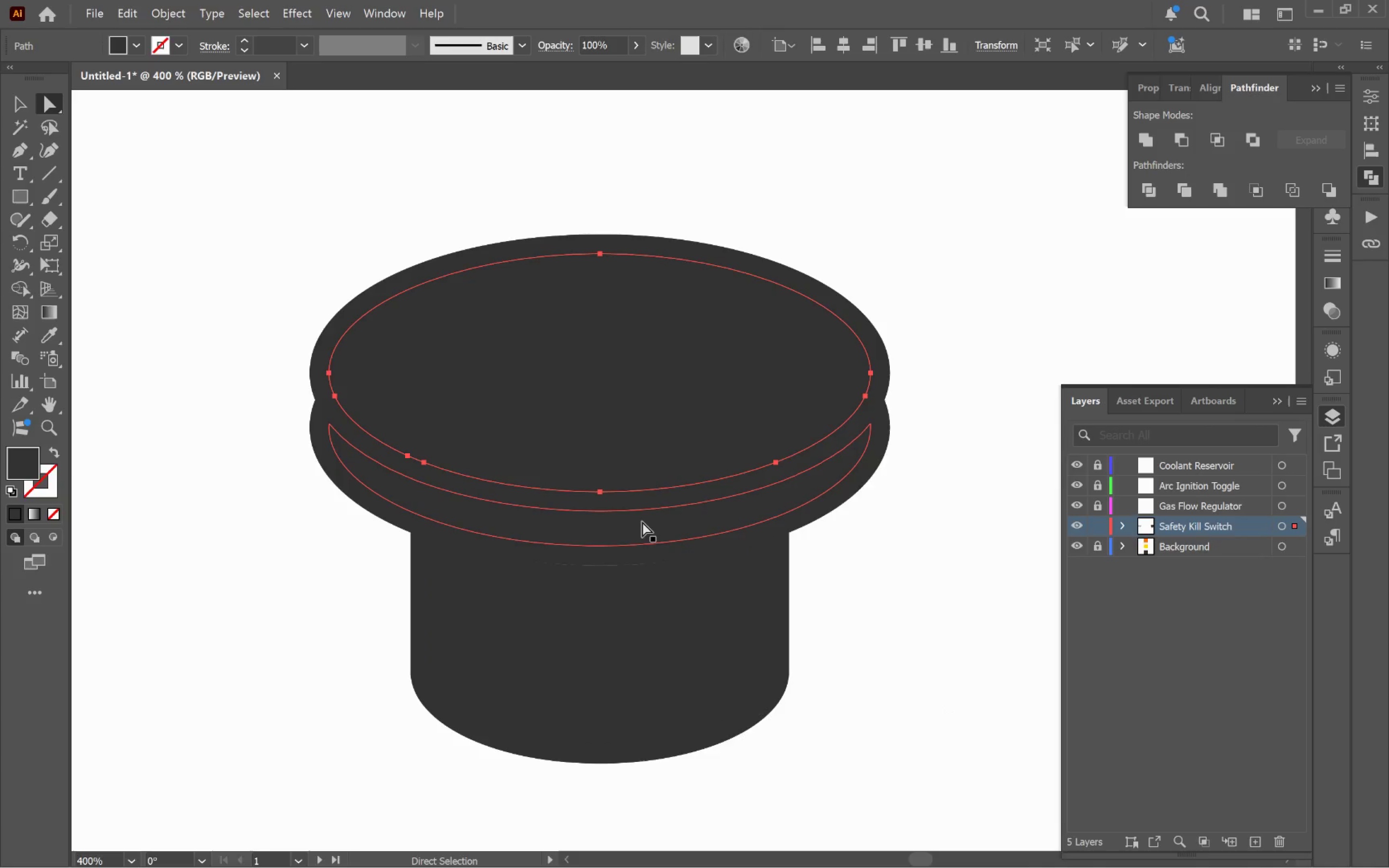 
hold_key(key=ShiftLeft, duration=1.17)
left_click([643, 527])
 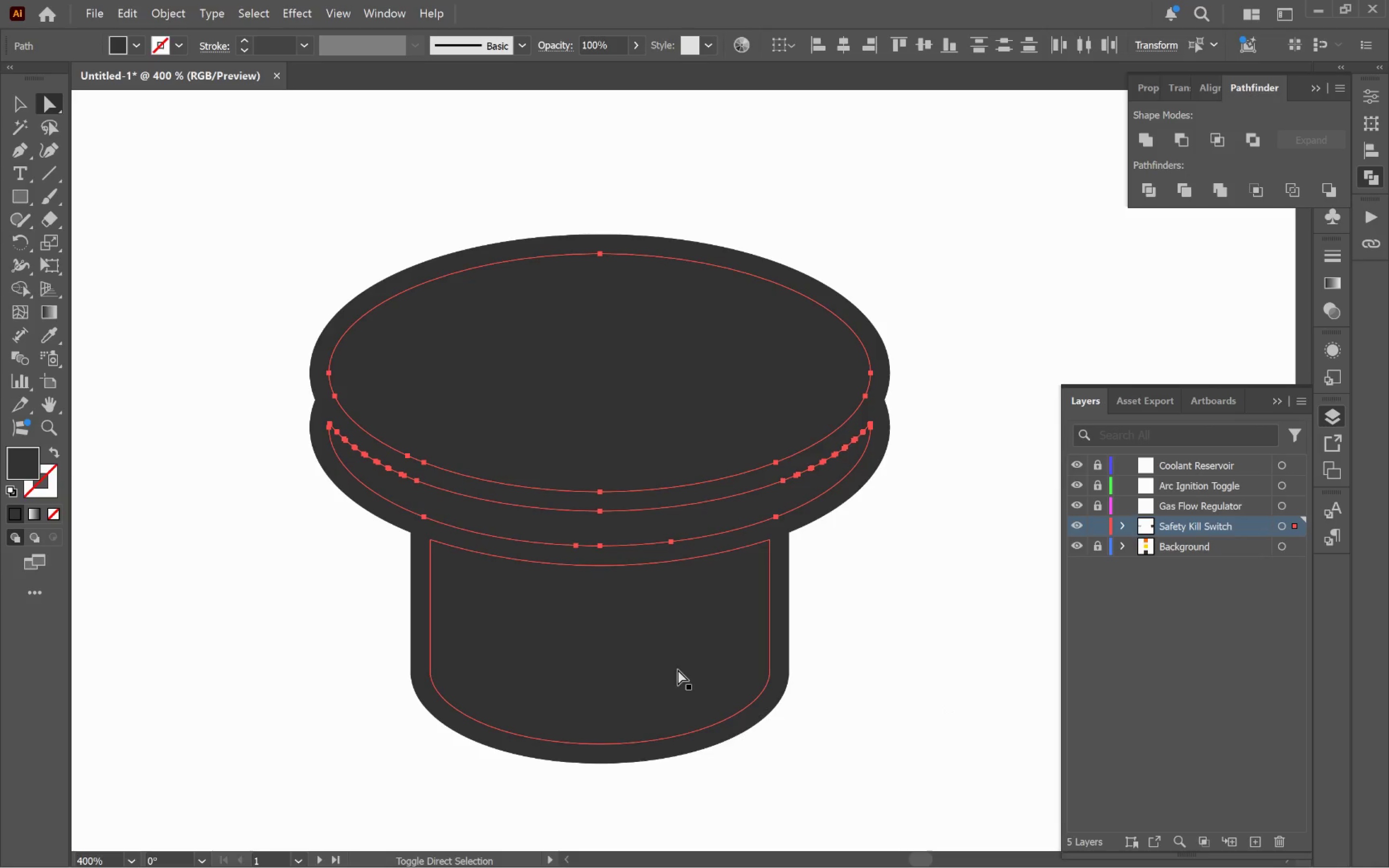 
left_click([678, 669])
 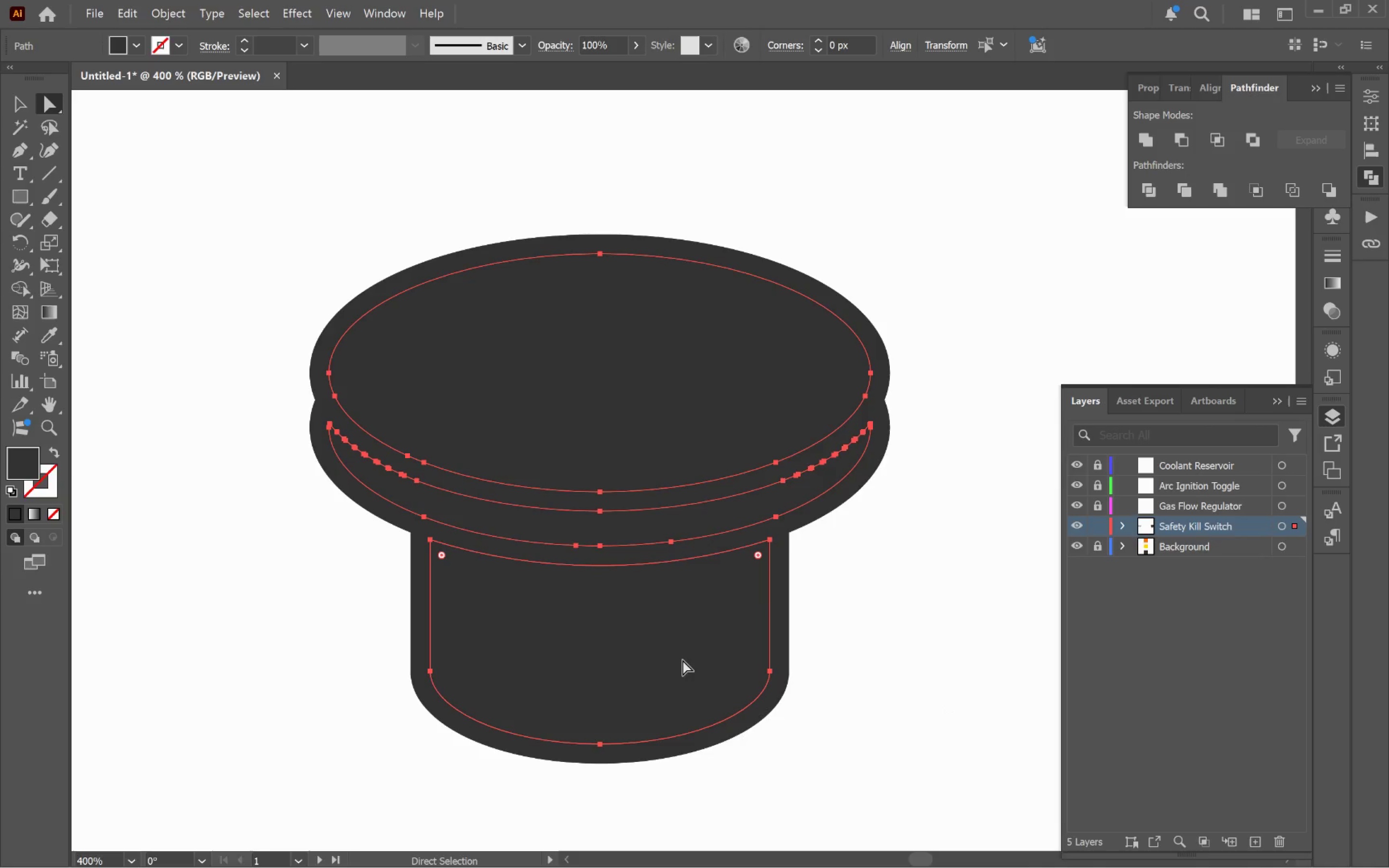 
hold_key(key=AltLeft, duration=0.69)
 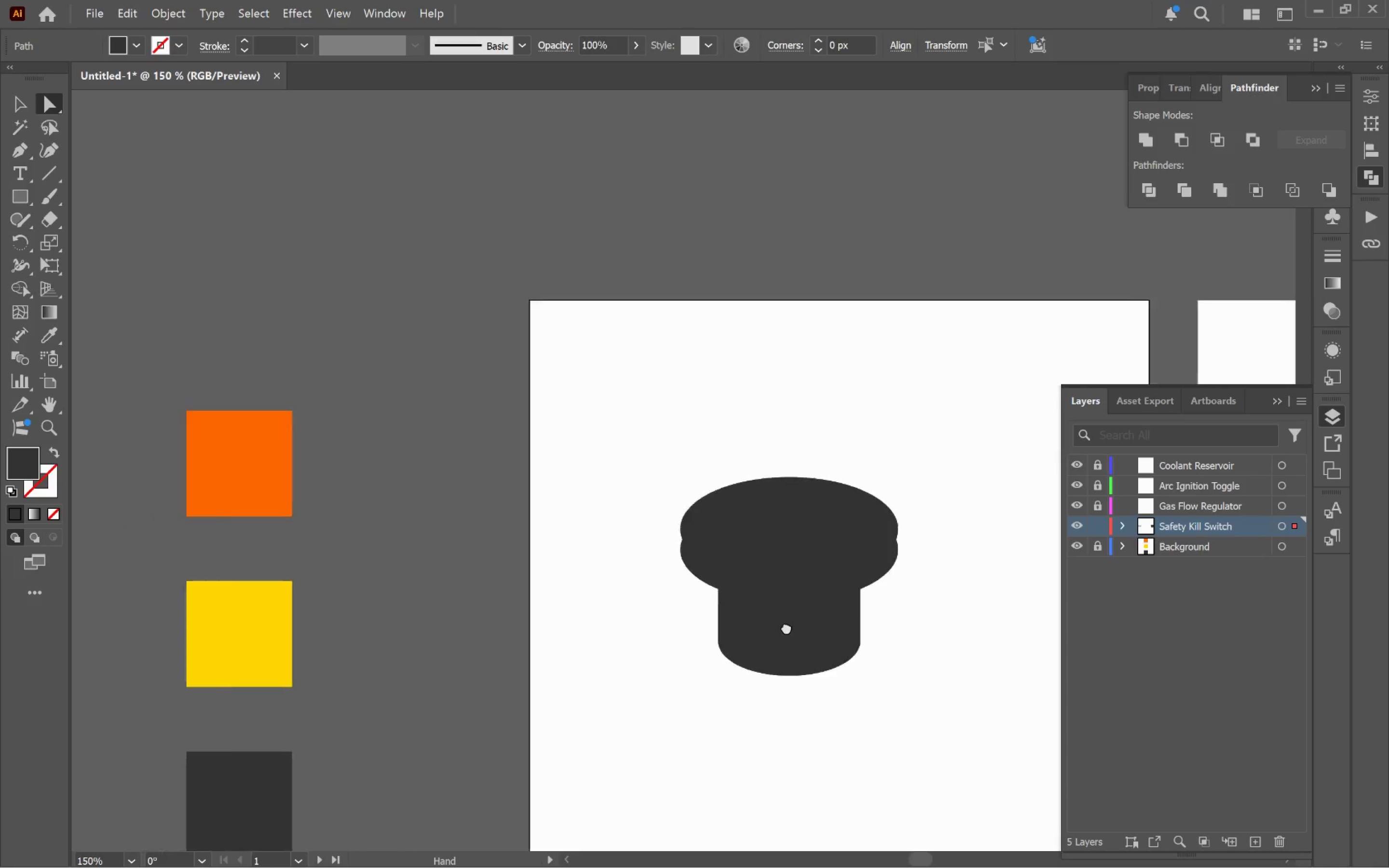 
hold_key(key=Space, duration=0.62)
 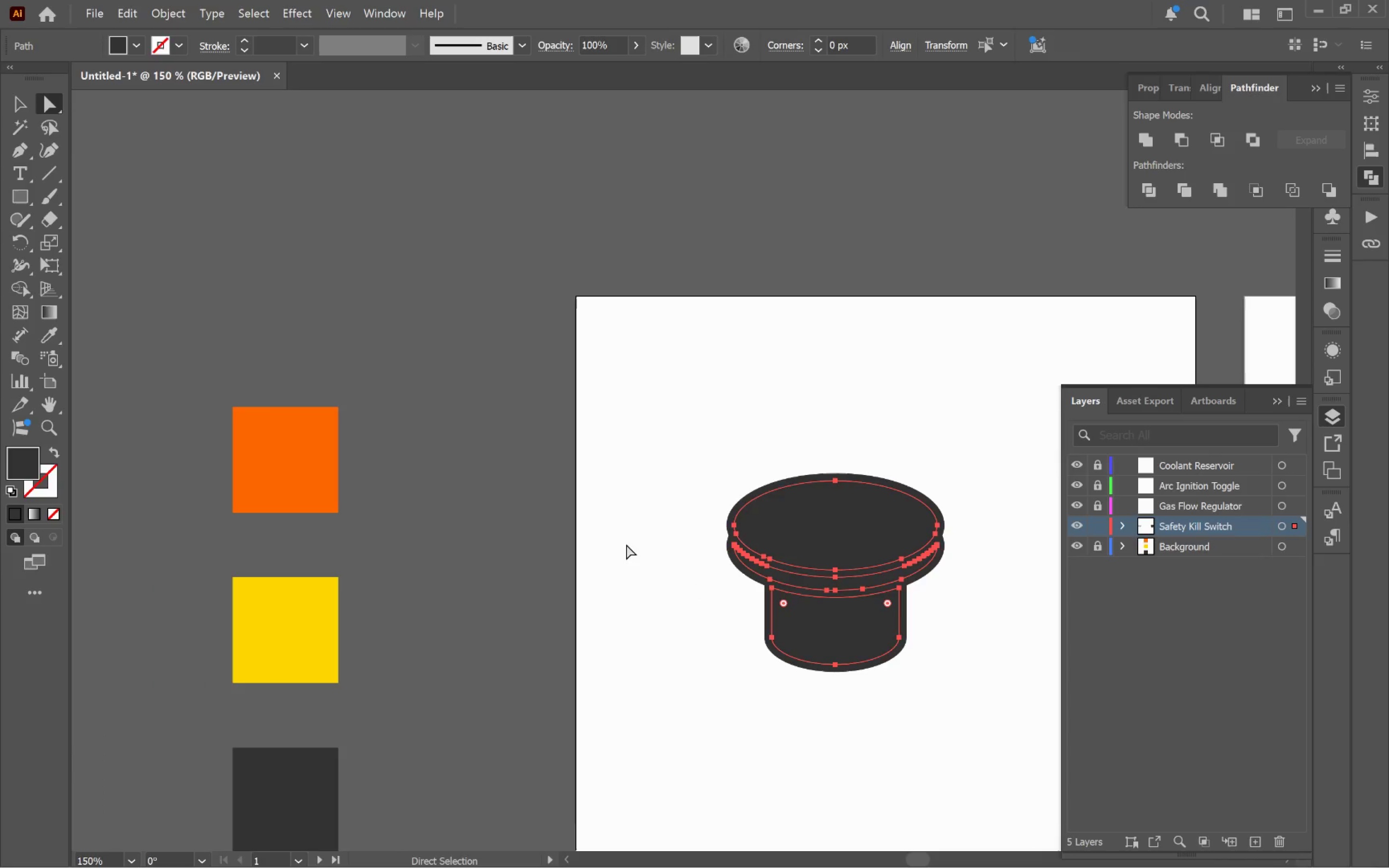 
left_click_drag(start_coordinate=[626, 653], to_coordinate=[810, 626])
 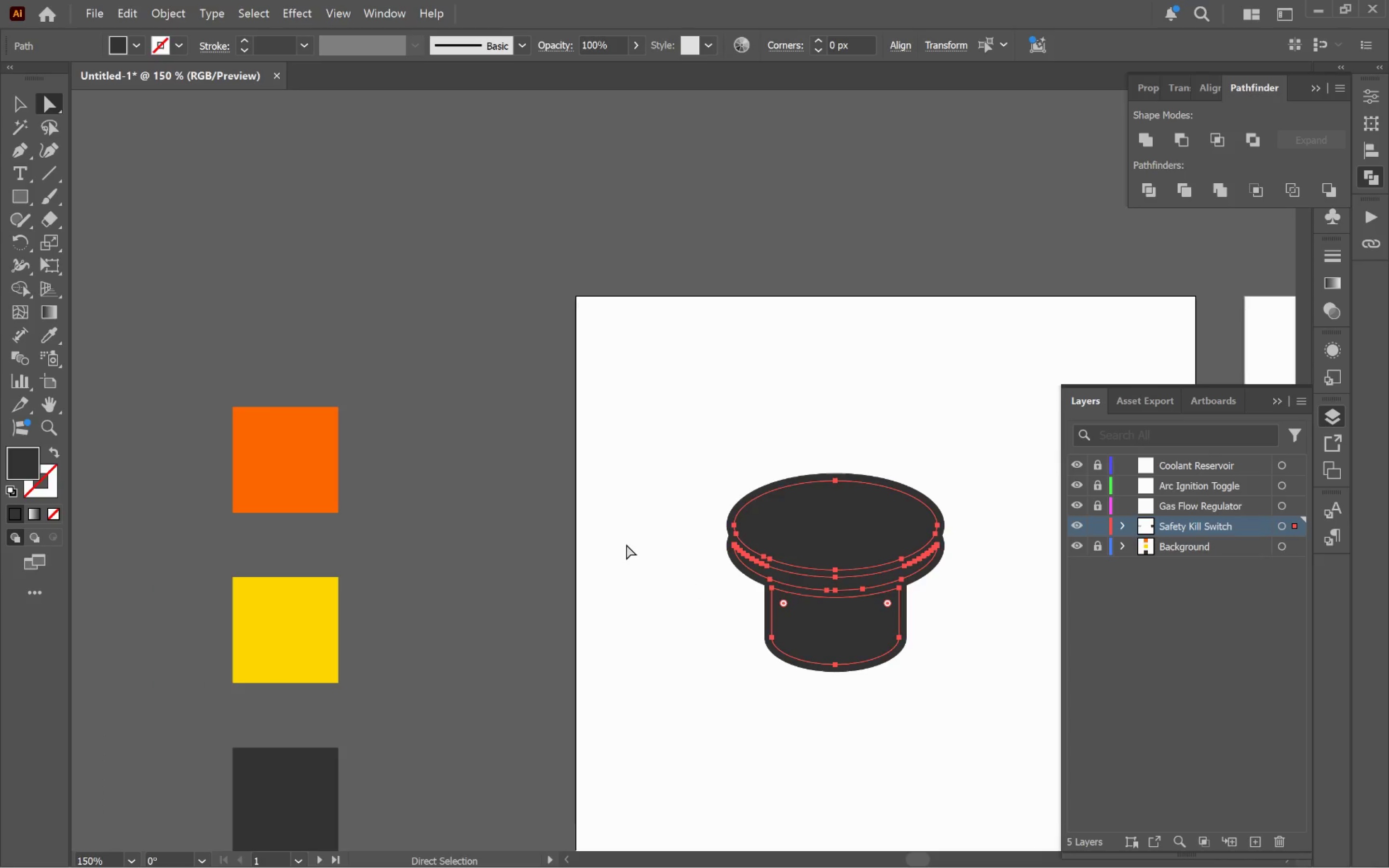 
scroll: coordinate [683, 659], scroll_direction: down, amount: 3.0
 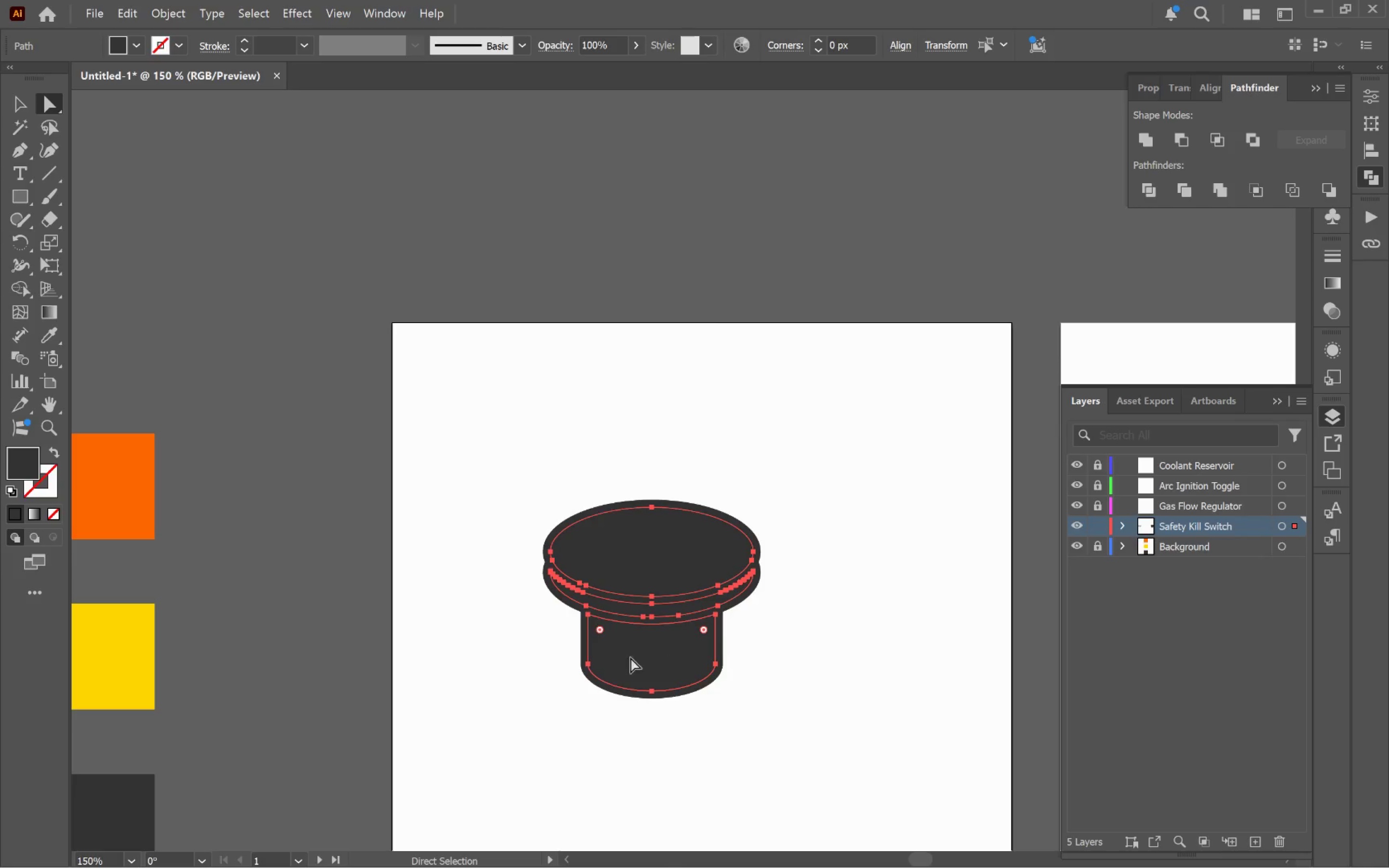 
key(I)
 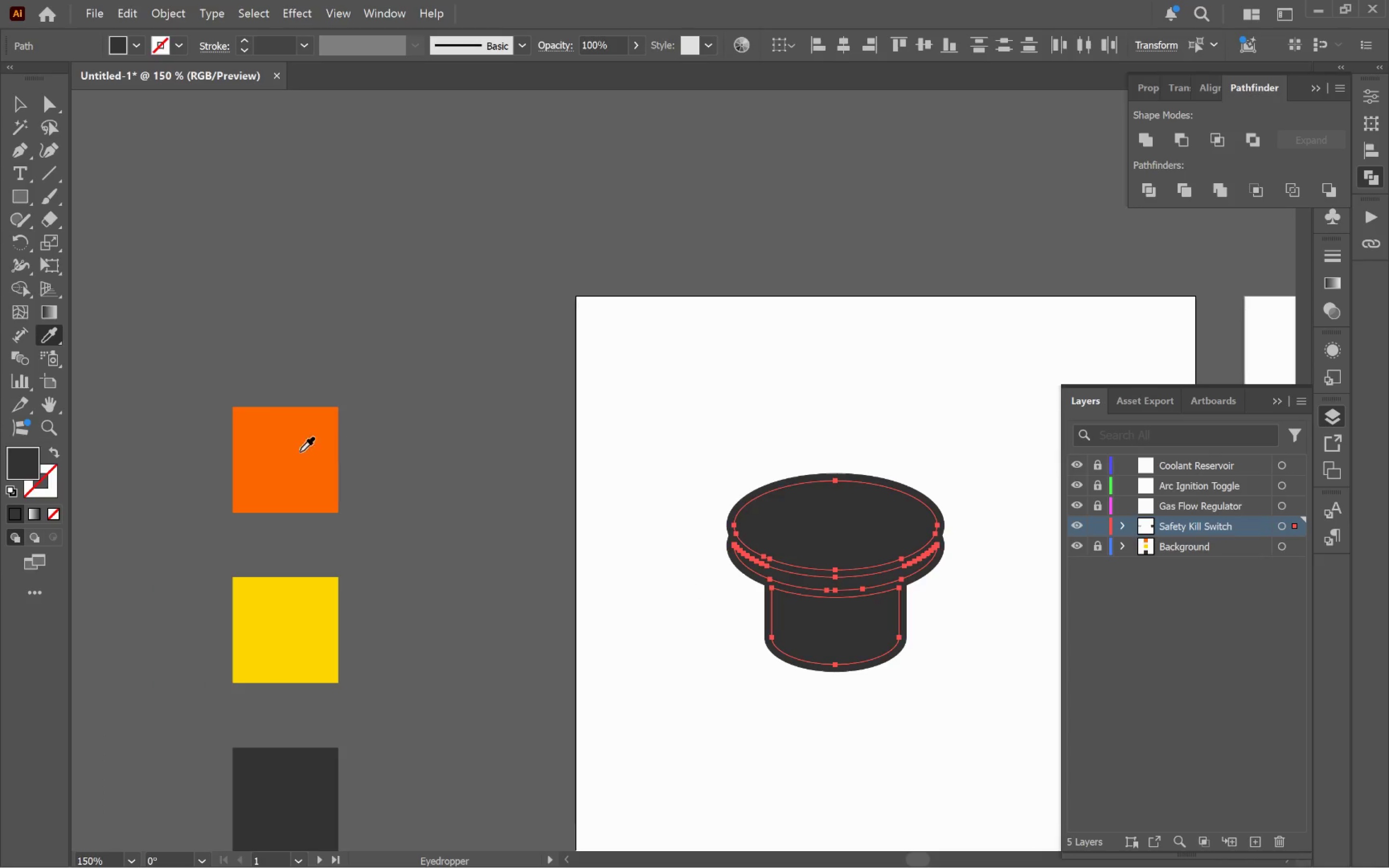 
left_click([294, 458])
 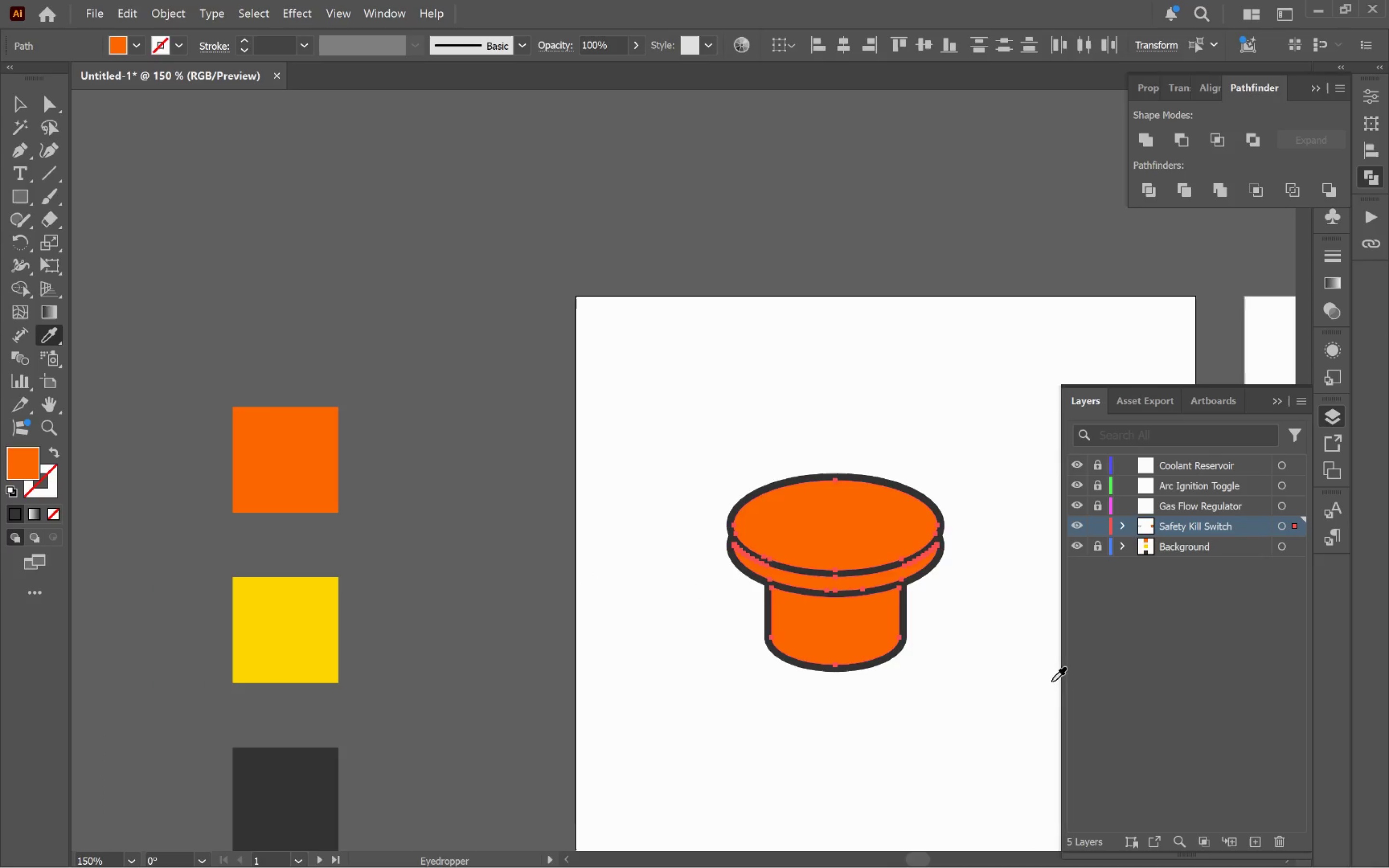 
hold_key(key=ControlLeft, duration=0.38)
left_click([1007, 677])
 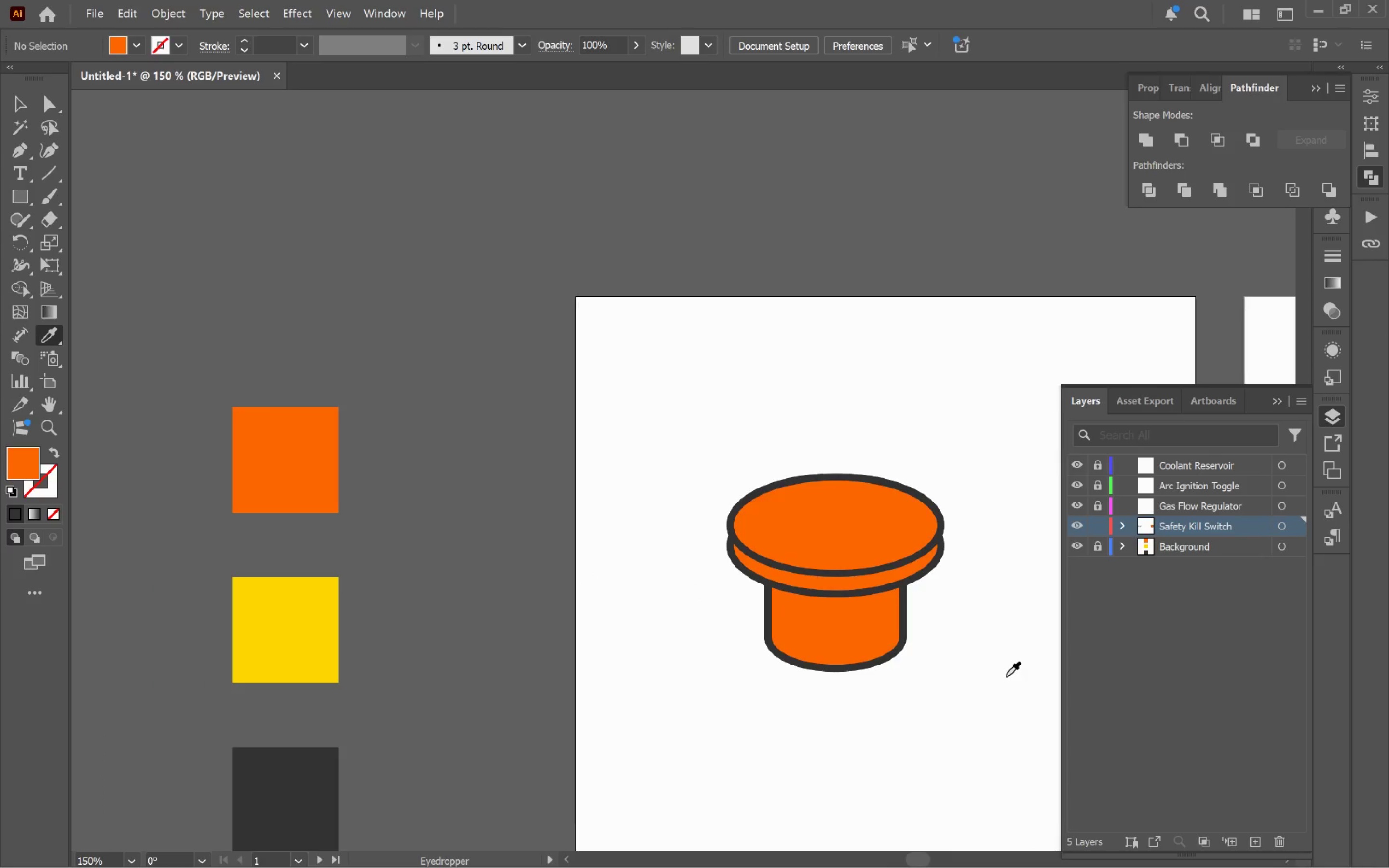 
key(V)
 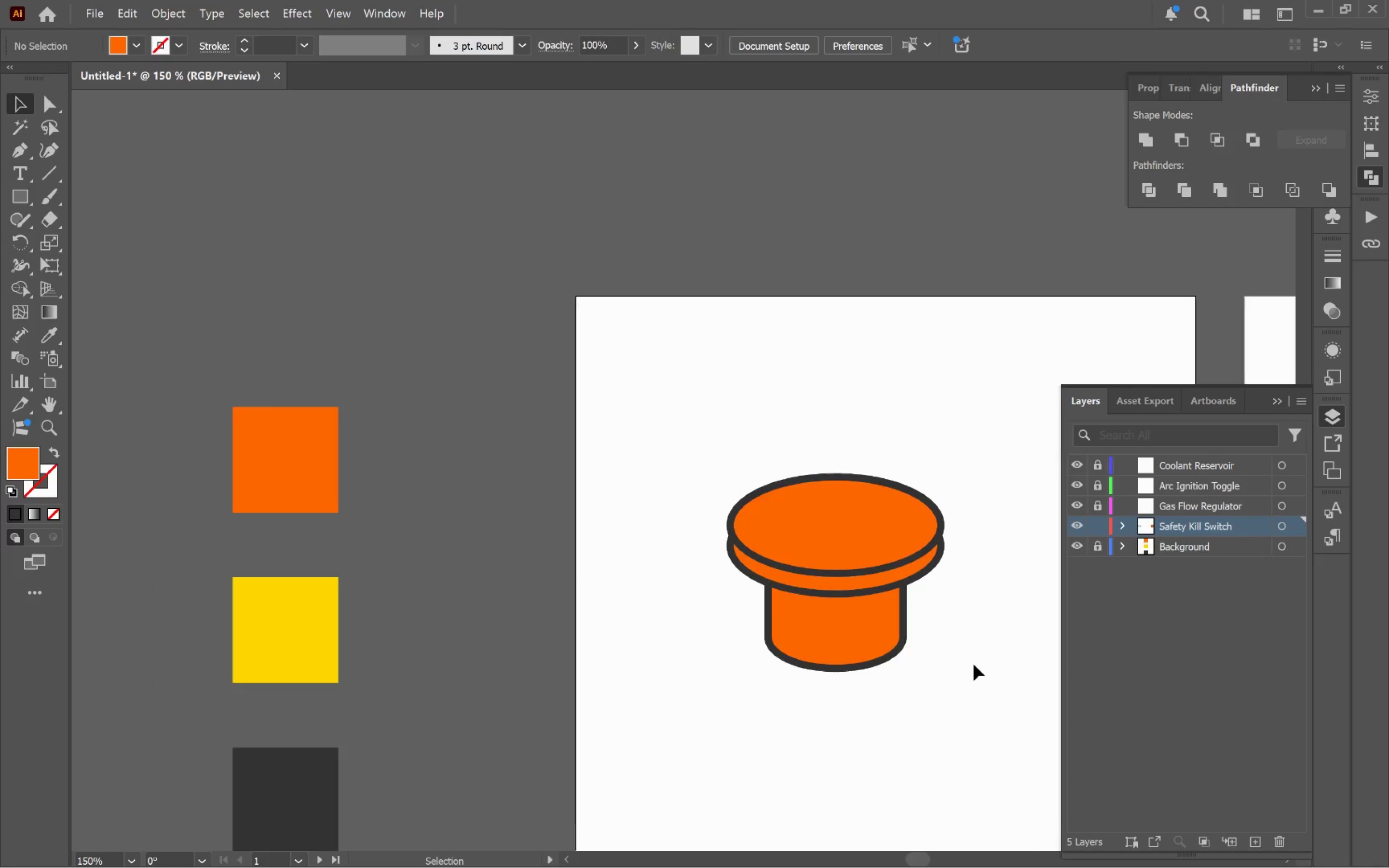 
hold_key(key=AltLeft, duration=0.48)
 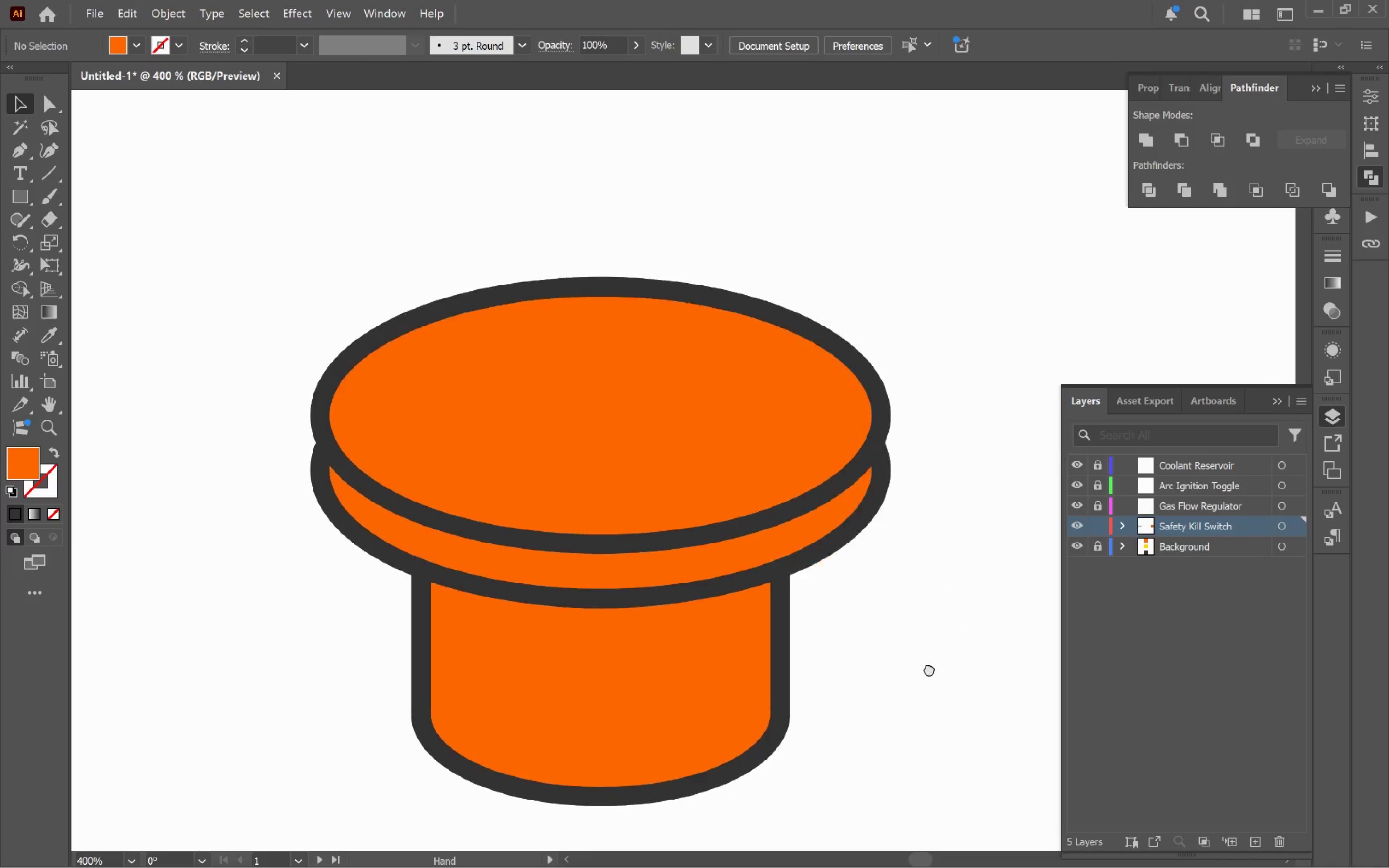 
hold_key(key=Space, duration=0.55)
 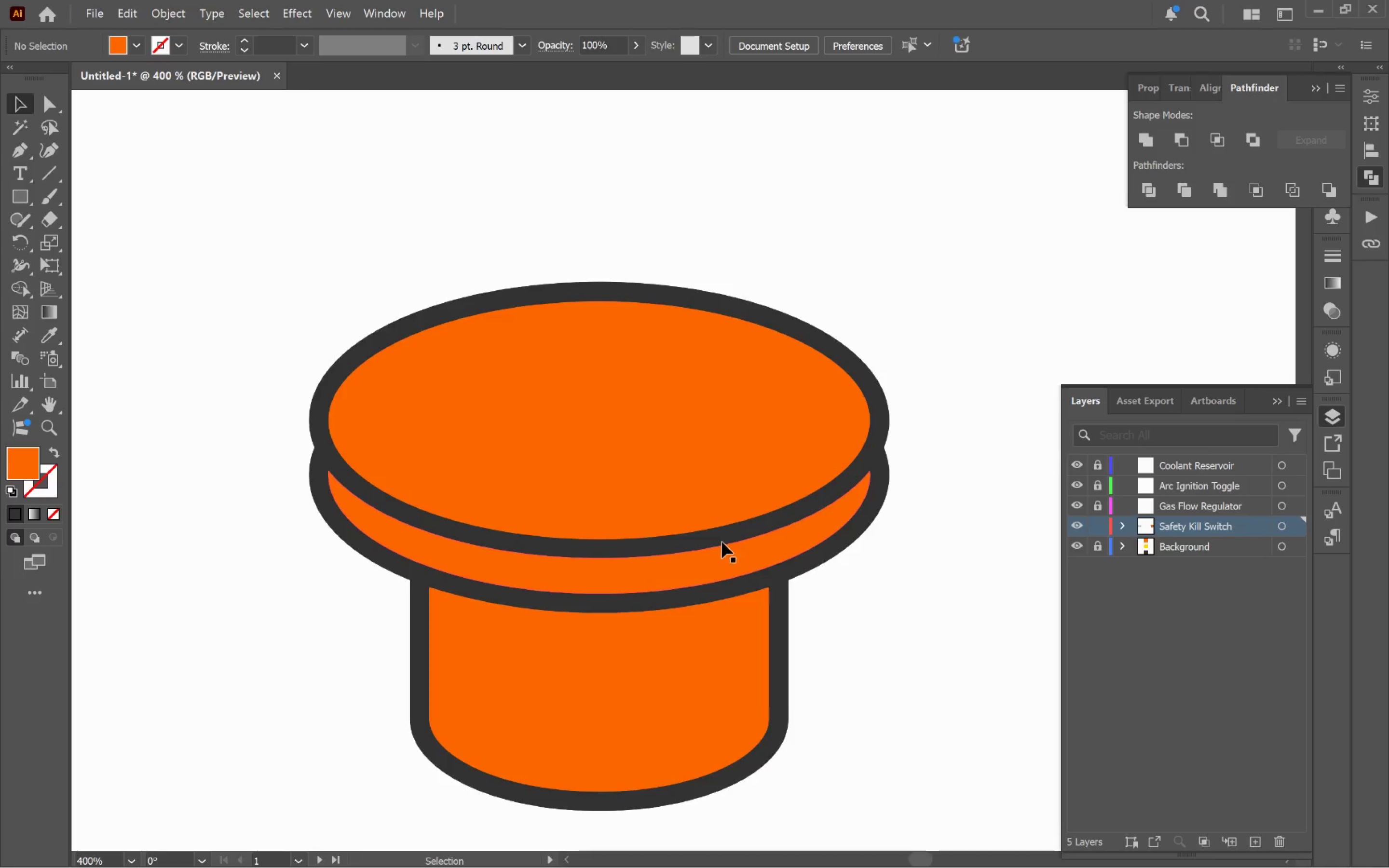 
left_click_drag(start_coordinate=[945, 603], to_coordinate=[926, 672])
 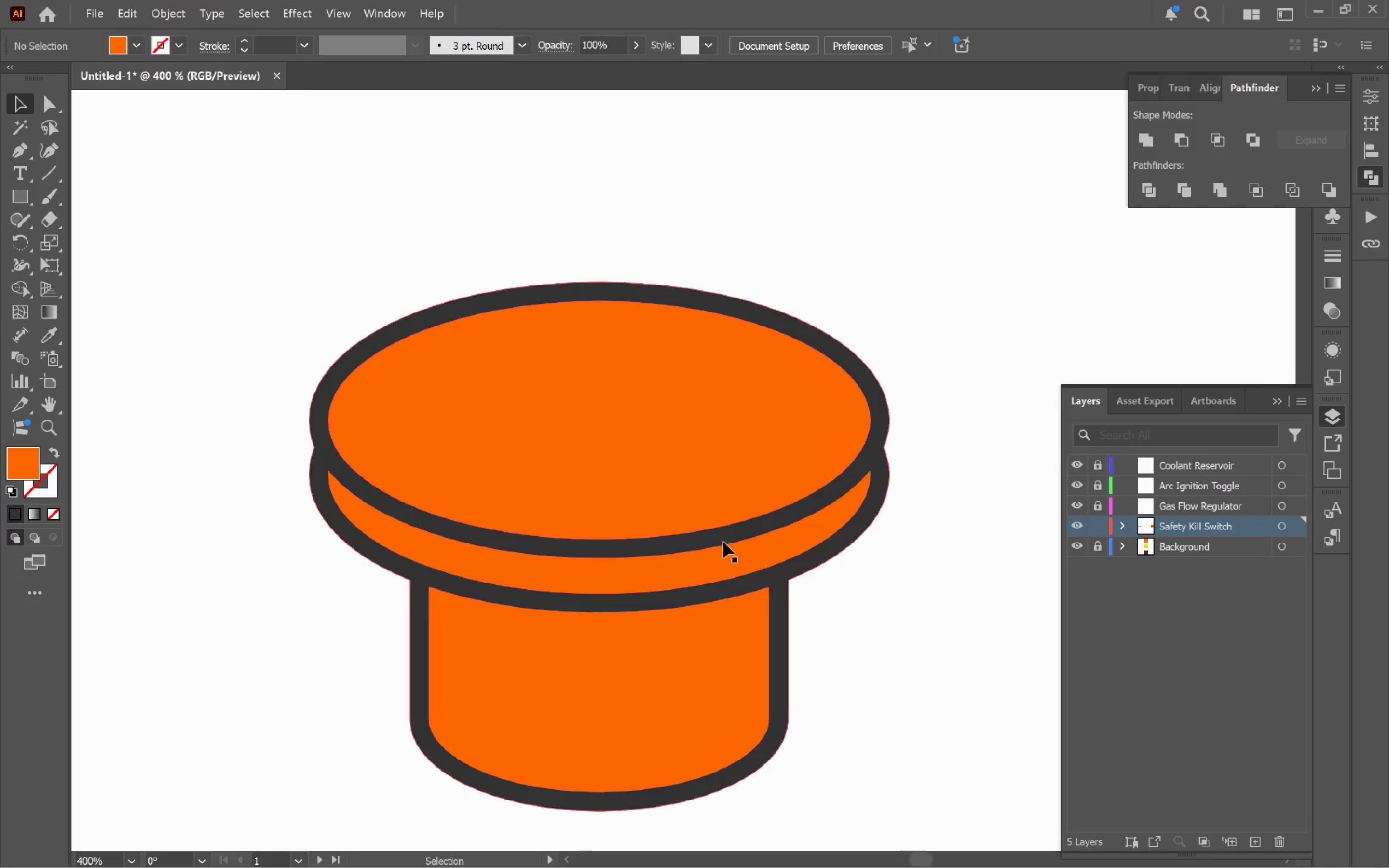 
scroll: coordinate [967, 629], scroll_direction: up, amount: 3.0
 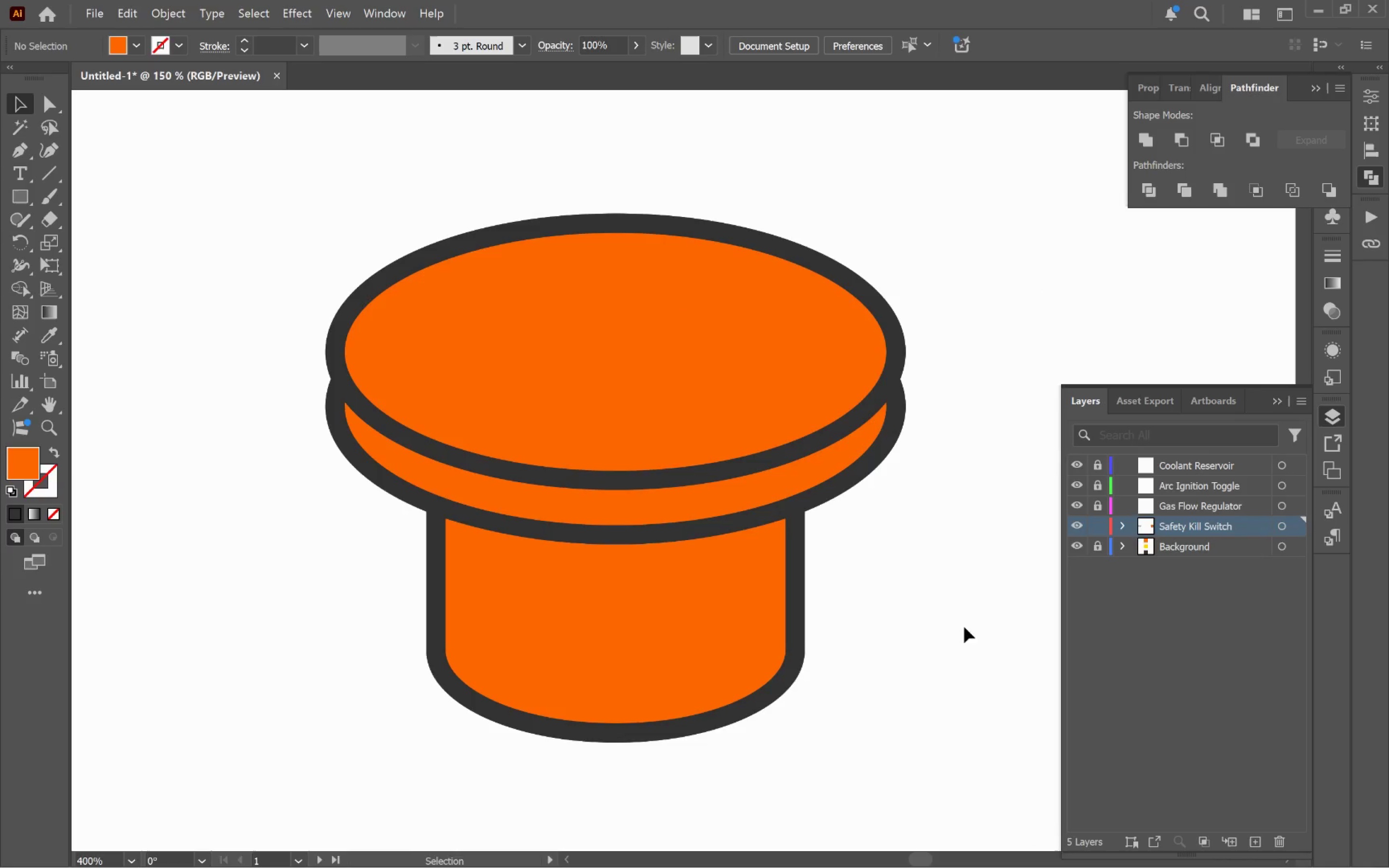 
left_click([722, 542])
 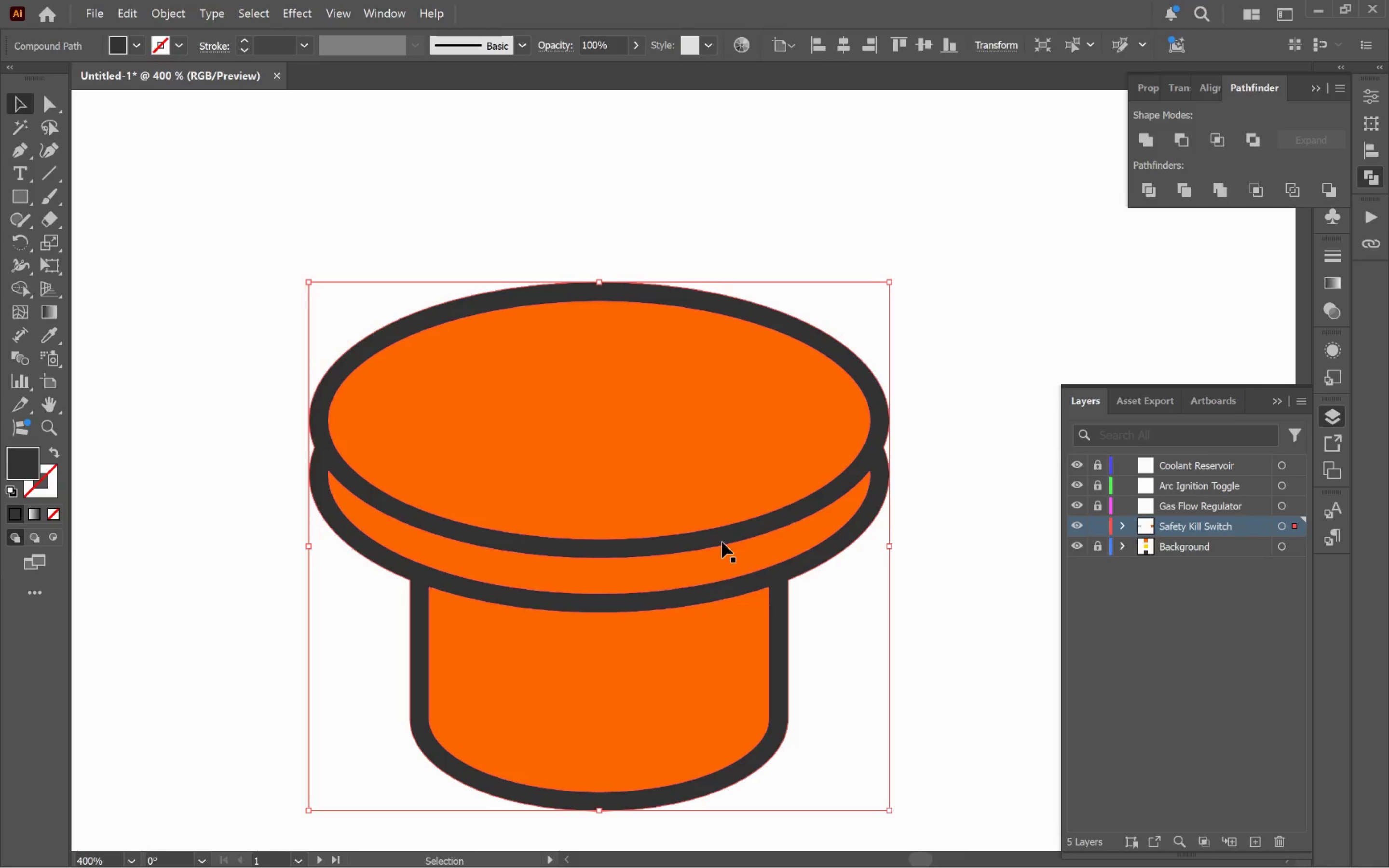 
key(A)
 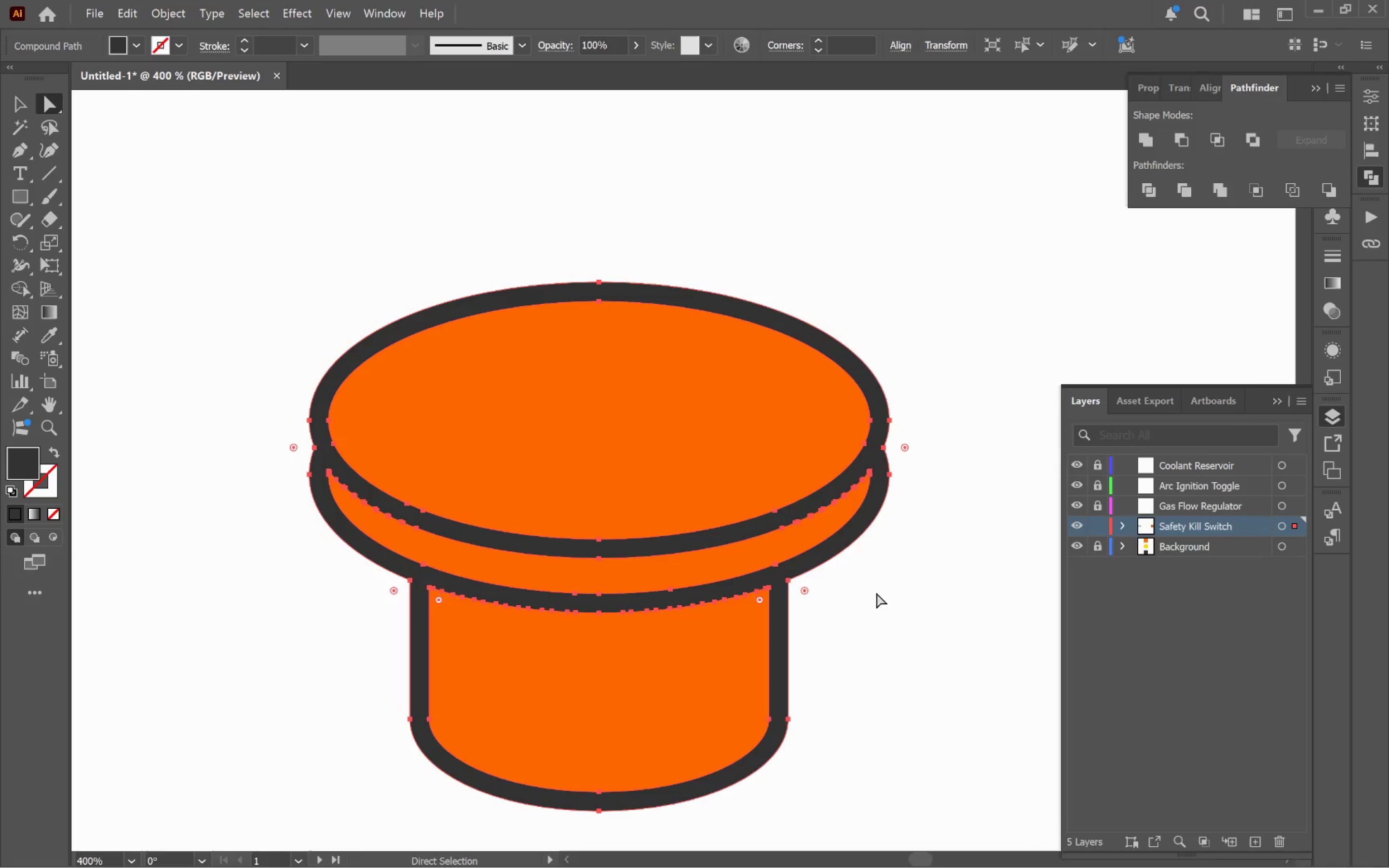 
left_click([926, 614])
 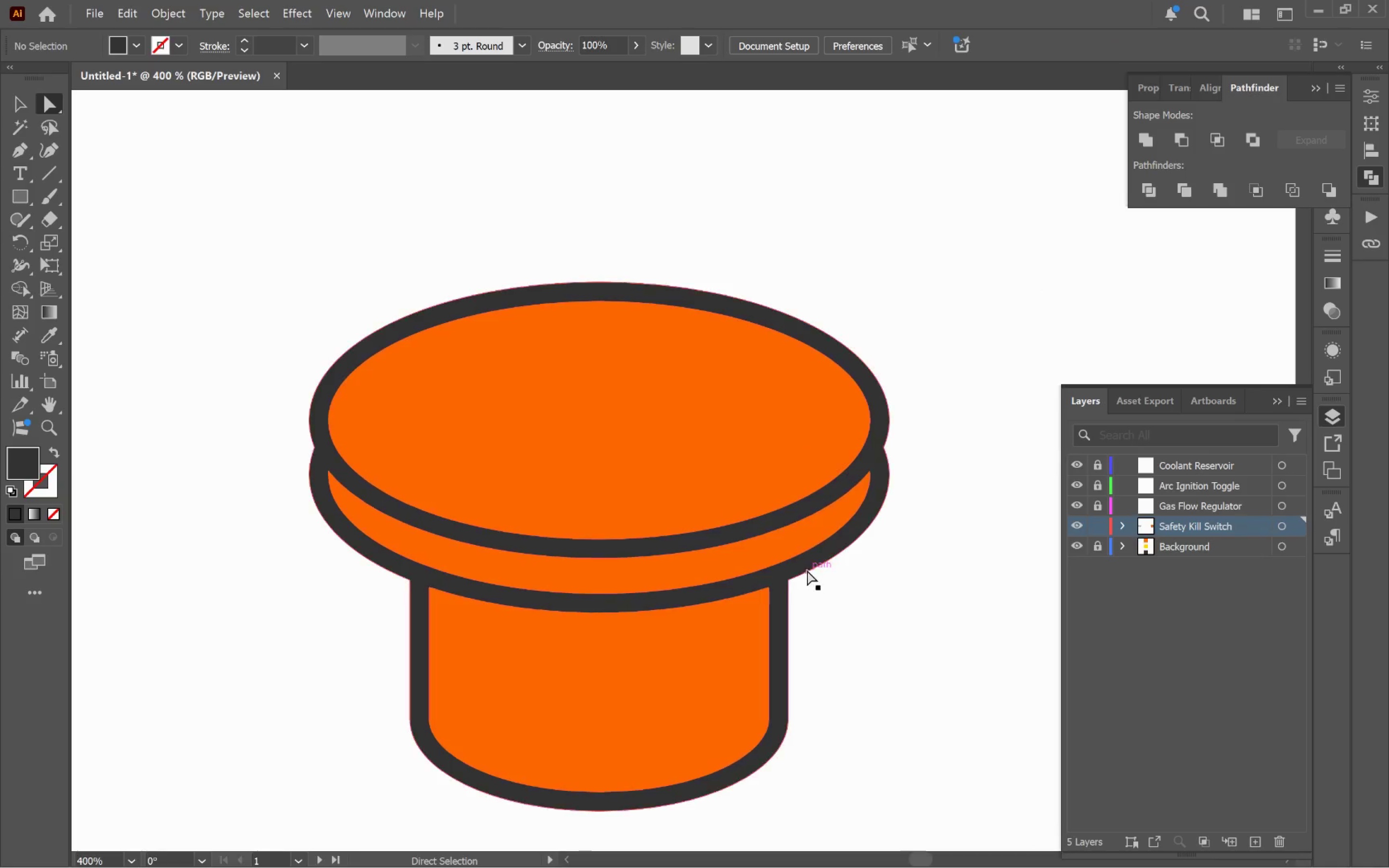 
left_click([807, 570])
 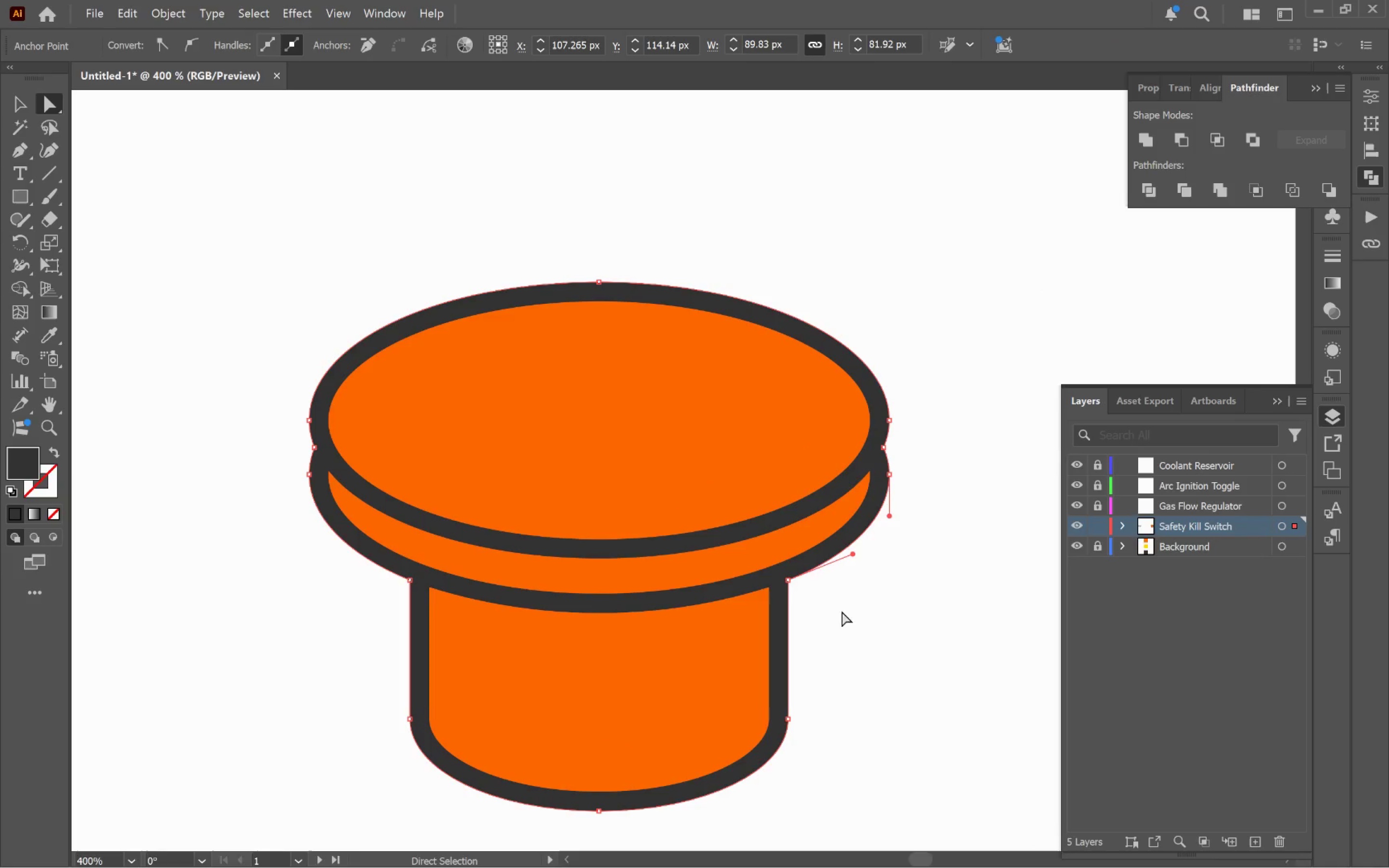 
left_click([905, 621])
 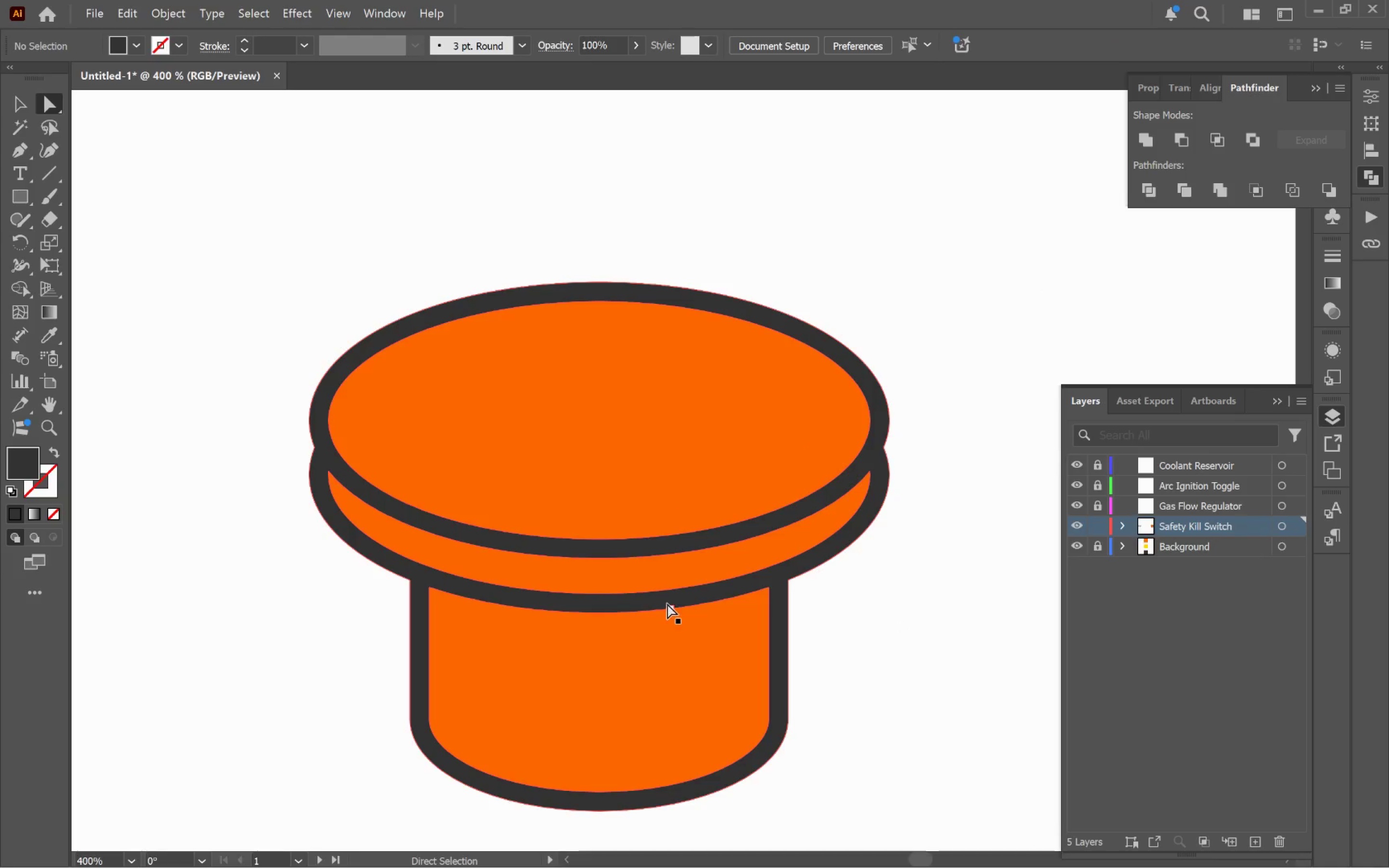 
key(V)
 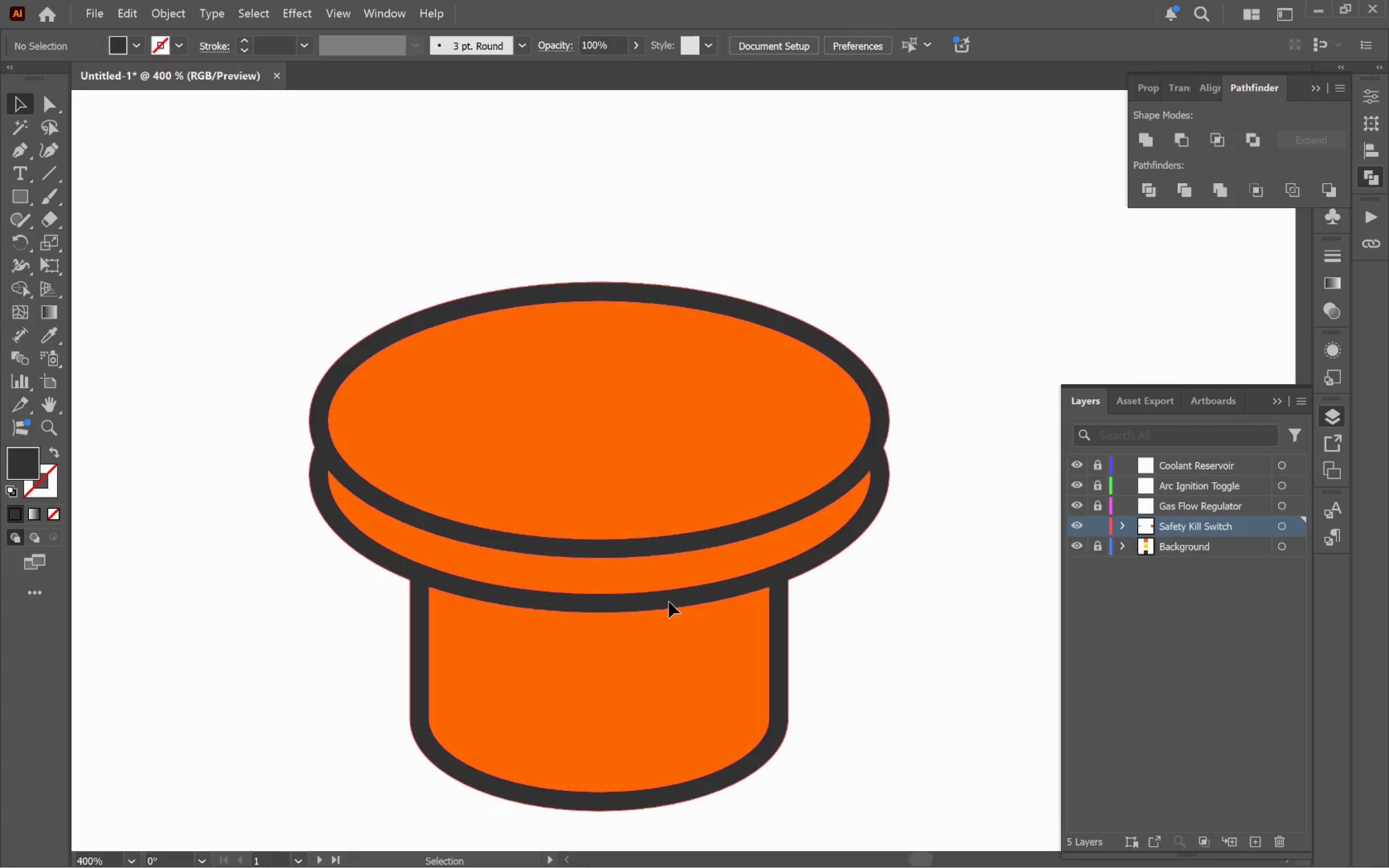 
left_click([669, 602])
 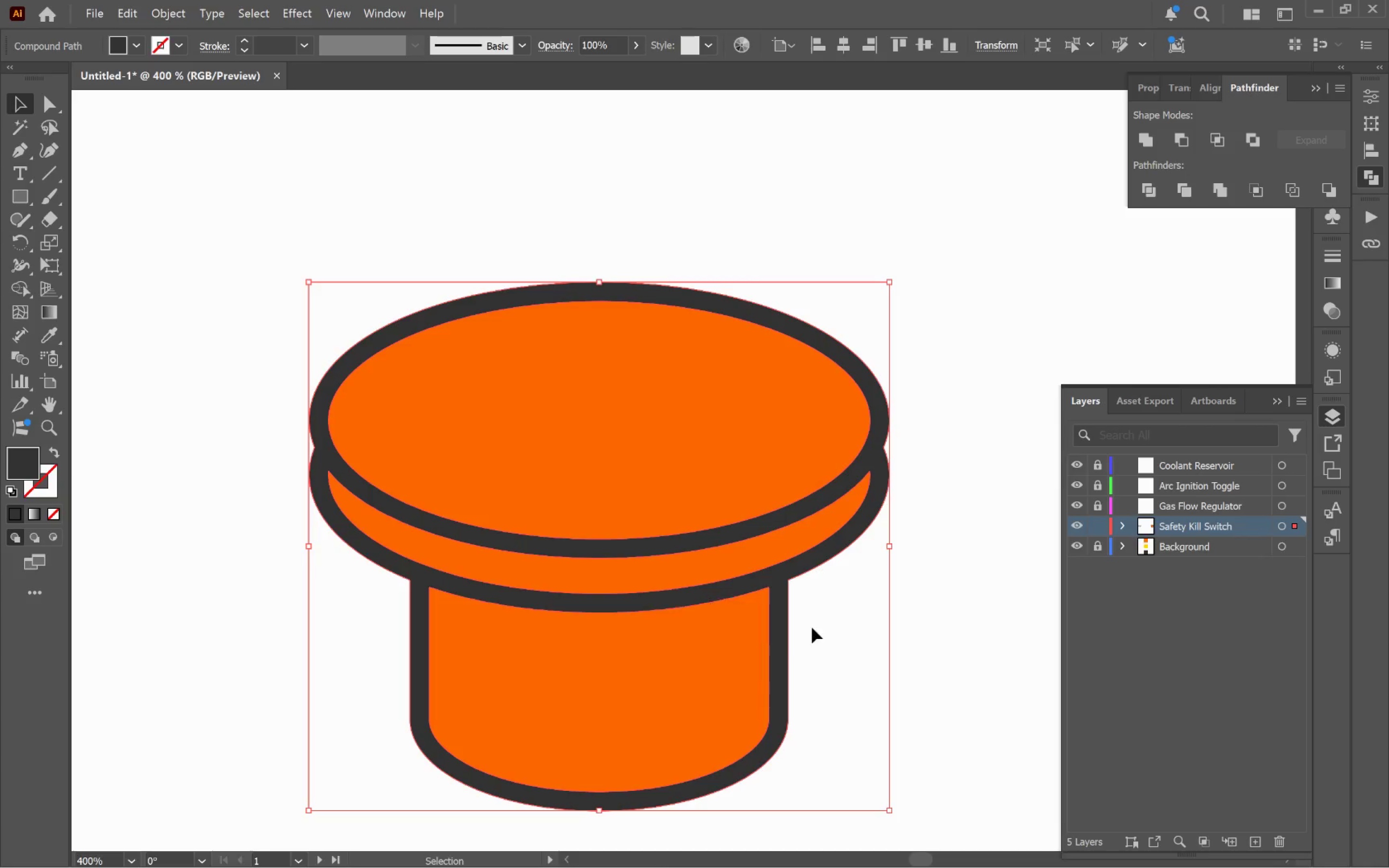 
key(A)
 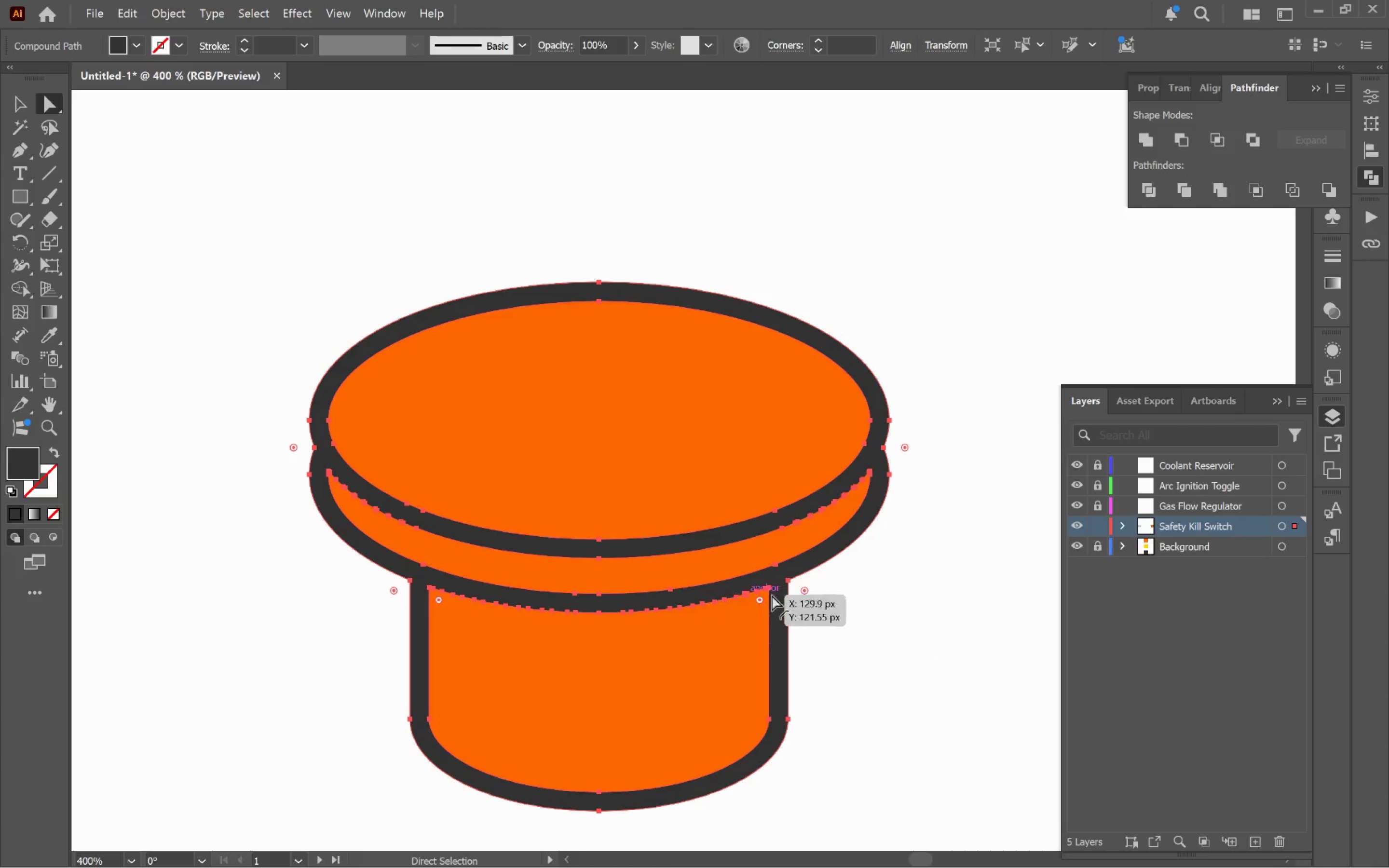 
right_click([828, 583])
 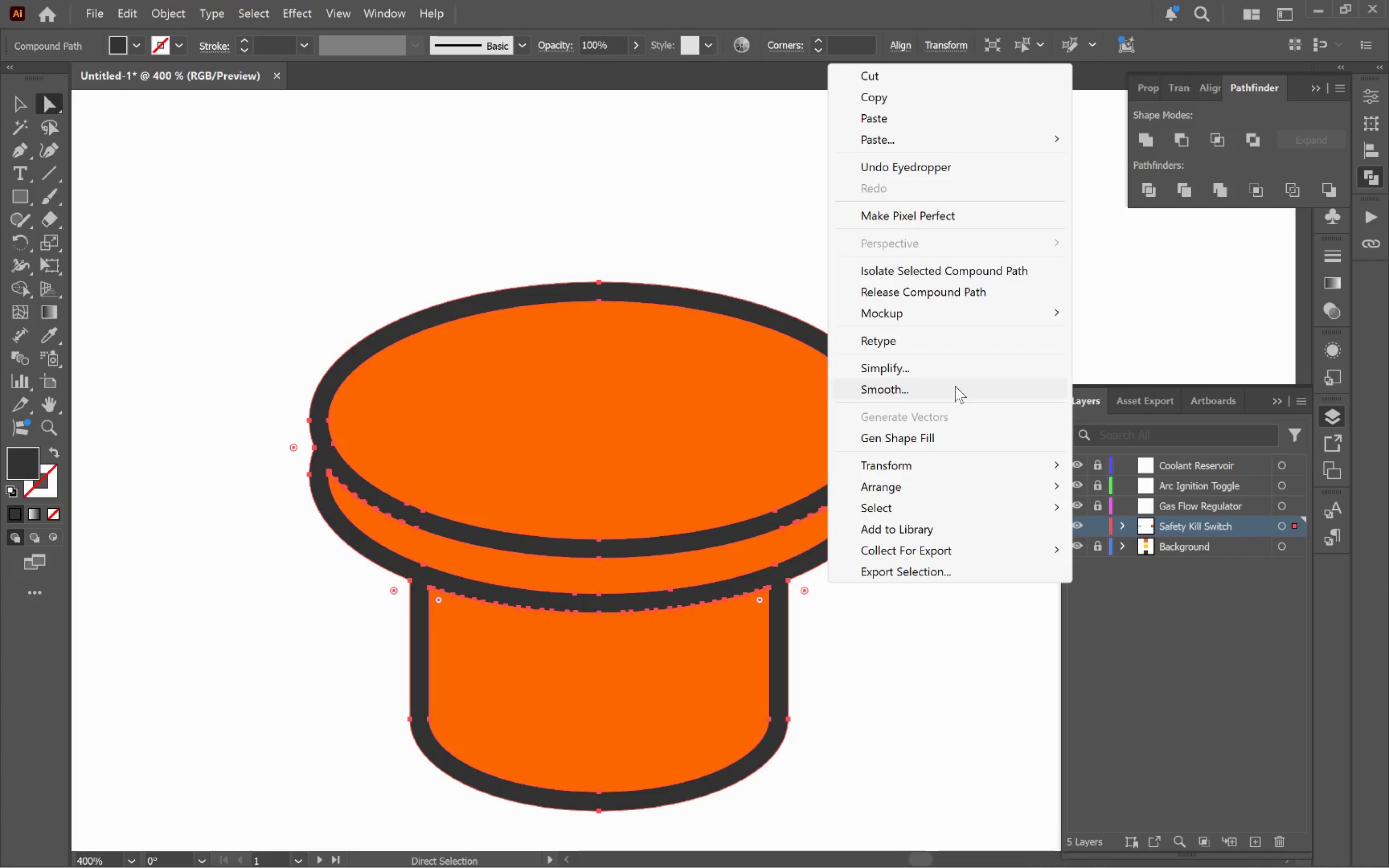 
left_click([964, 359])
 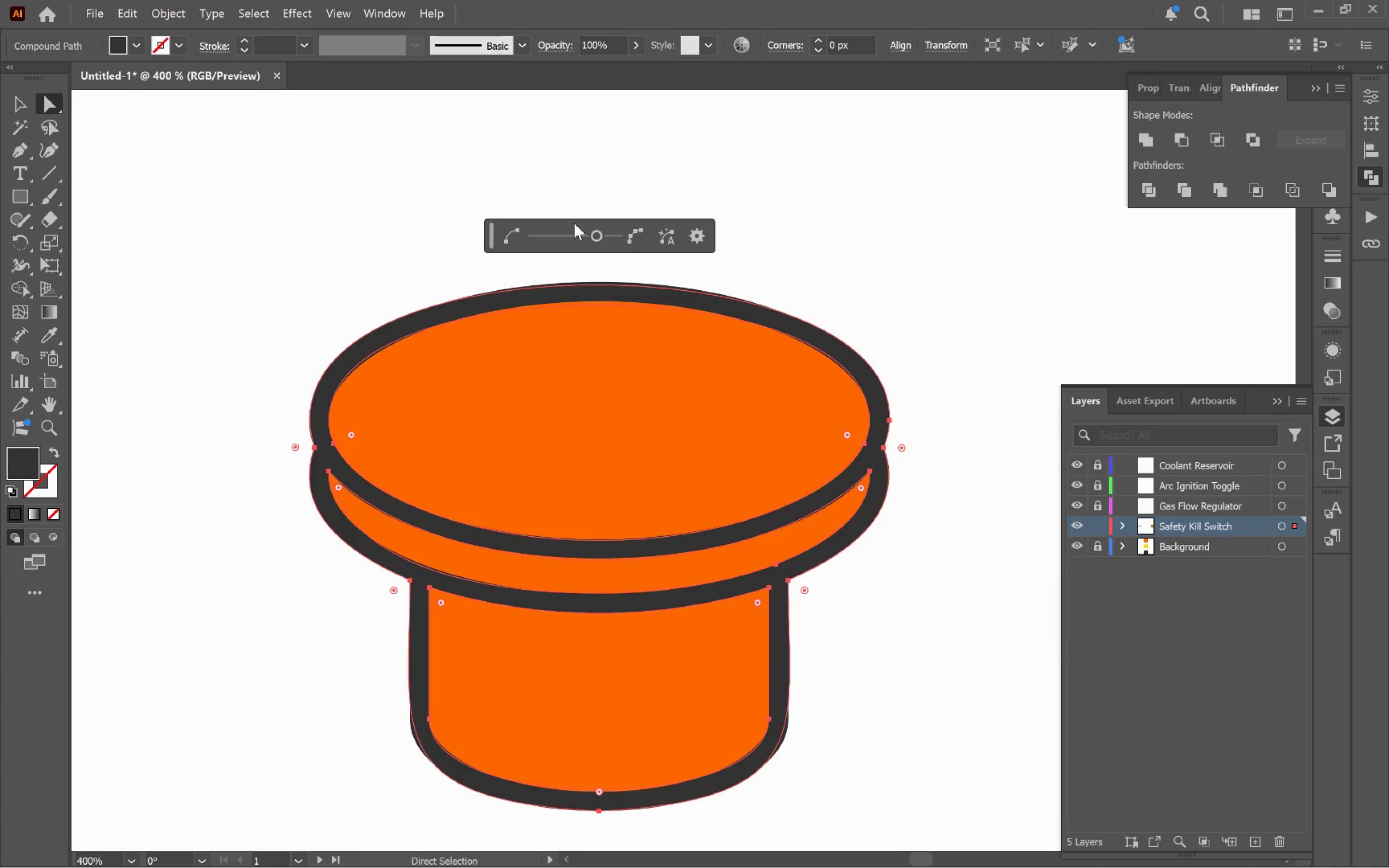 
left_click_drag(start_coordinate=[594, 234], to_coordinate=[603, 236])
 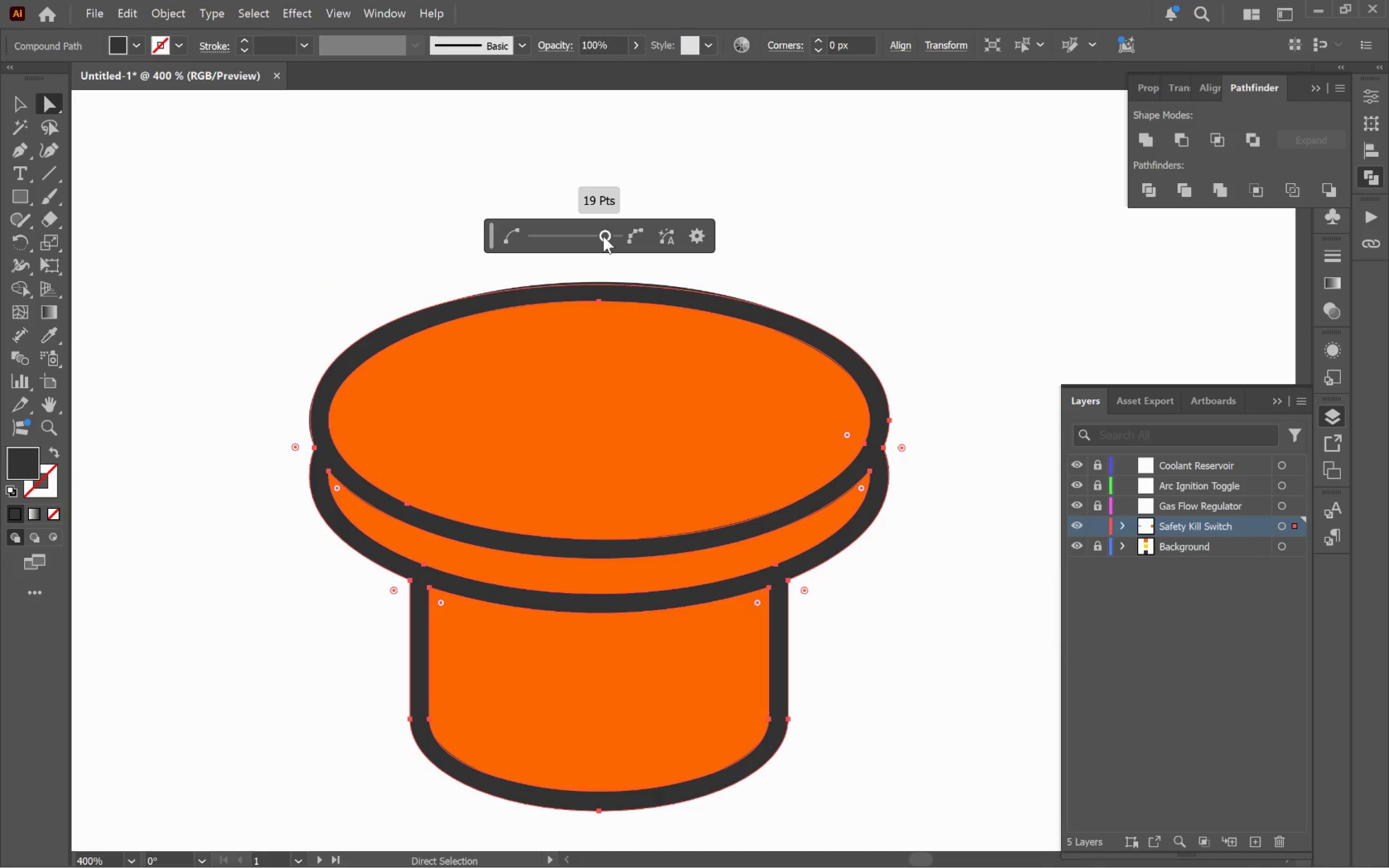 
left_click_drag(start_coordinate=[603, 236], to_coordinate=[609, 237])
 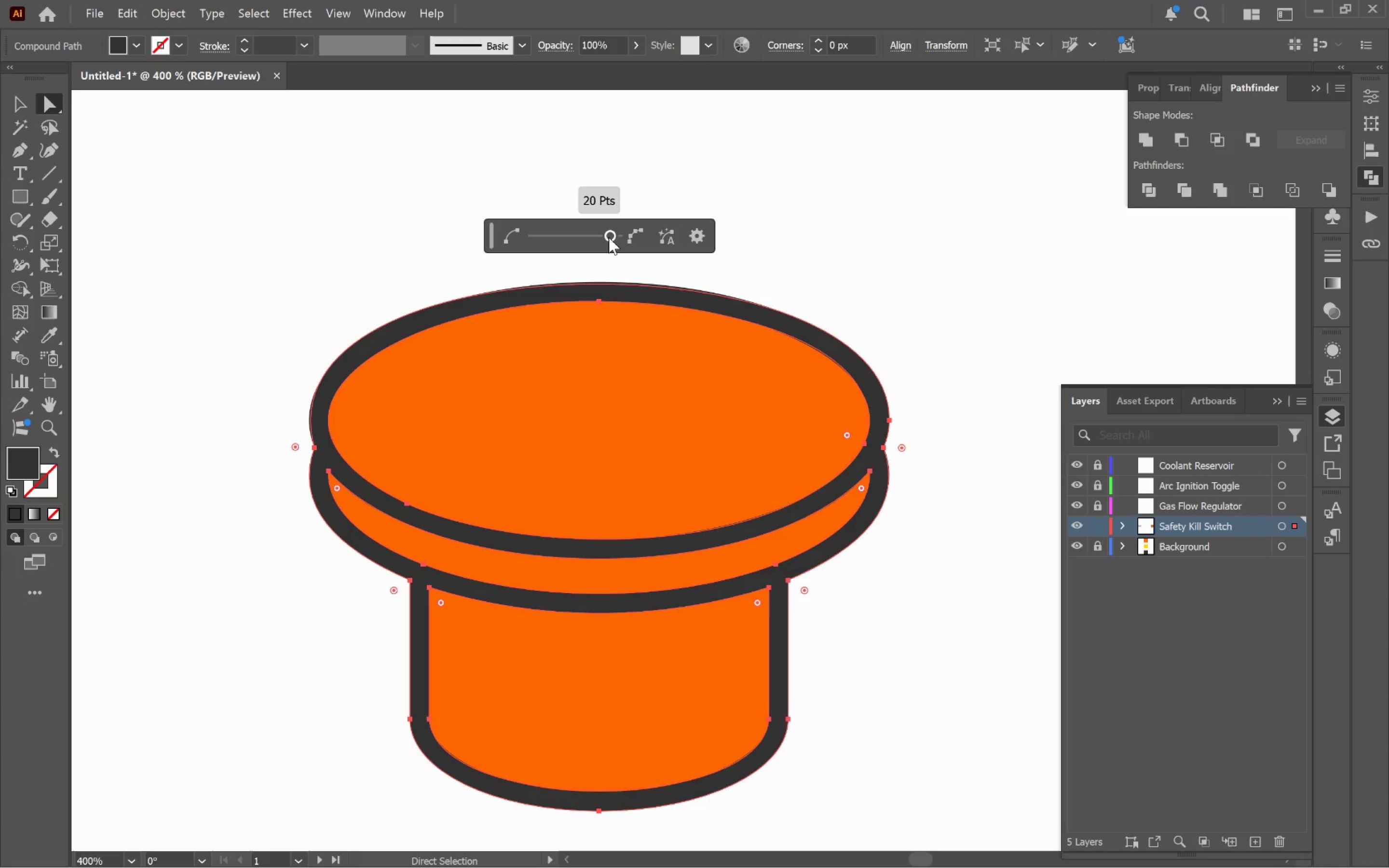 
left_click_drag(start_coordinate=[609, 237], to_coordinate=[613, 238])
 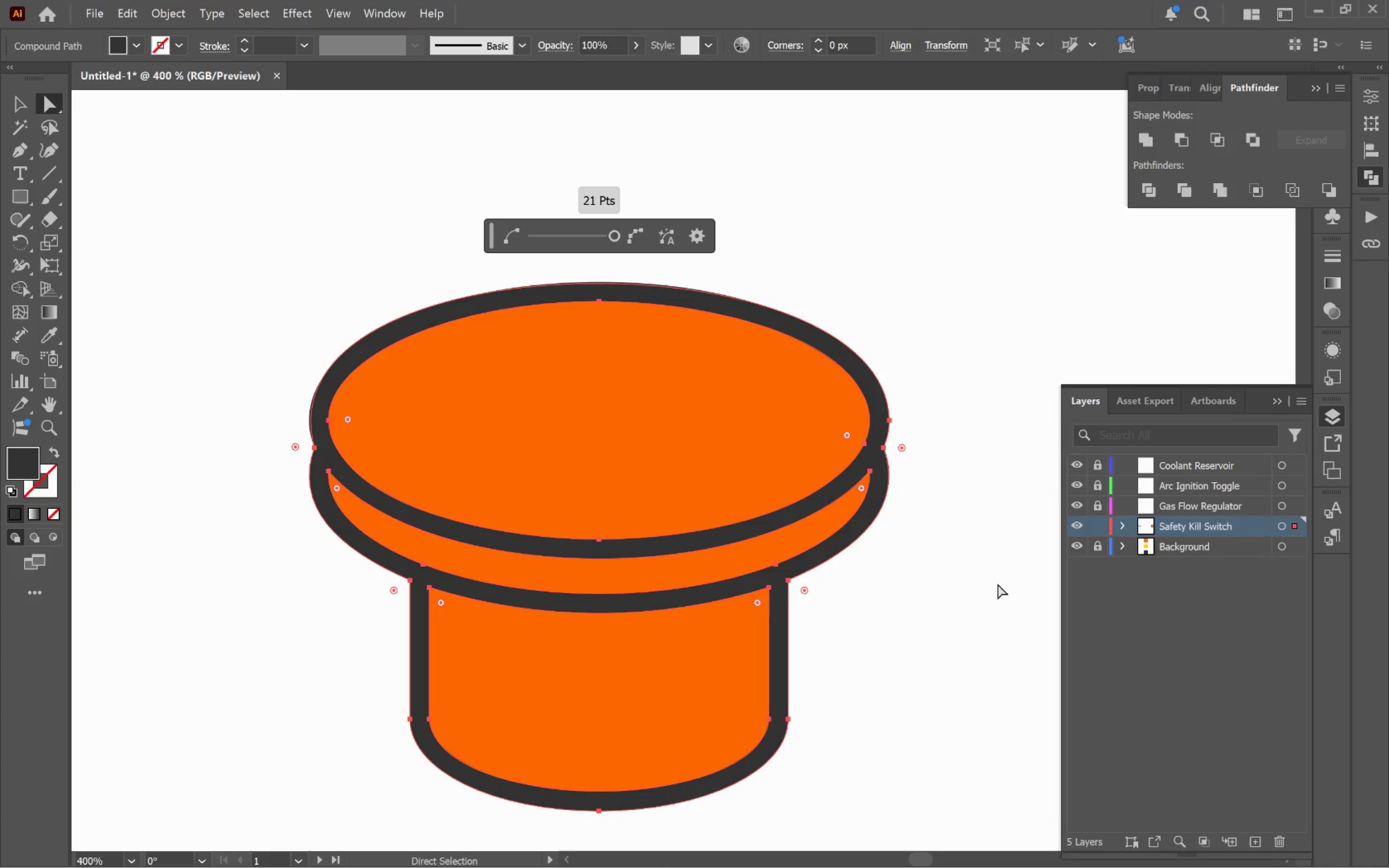 
left_click([983, 577])
 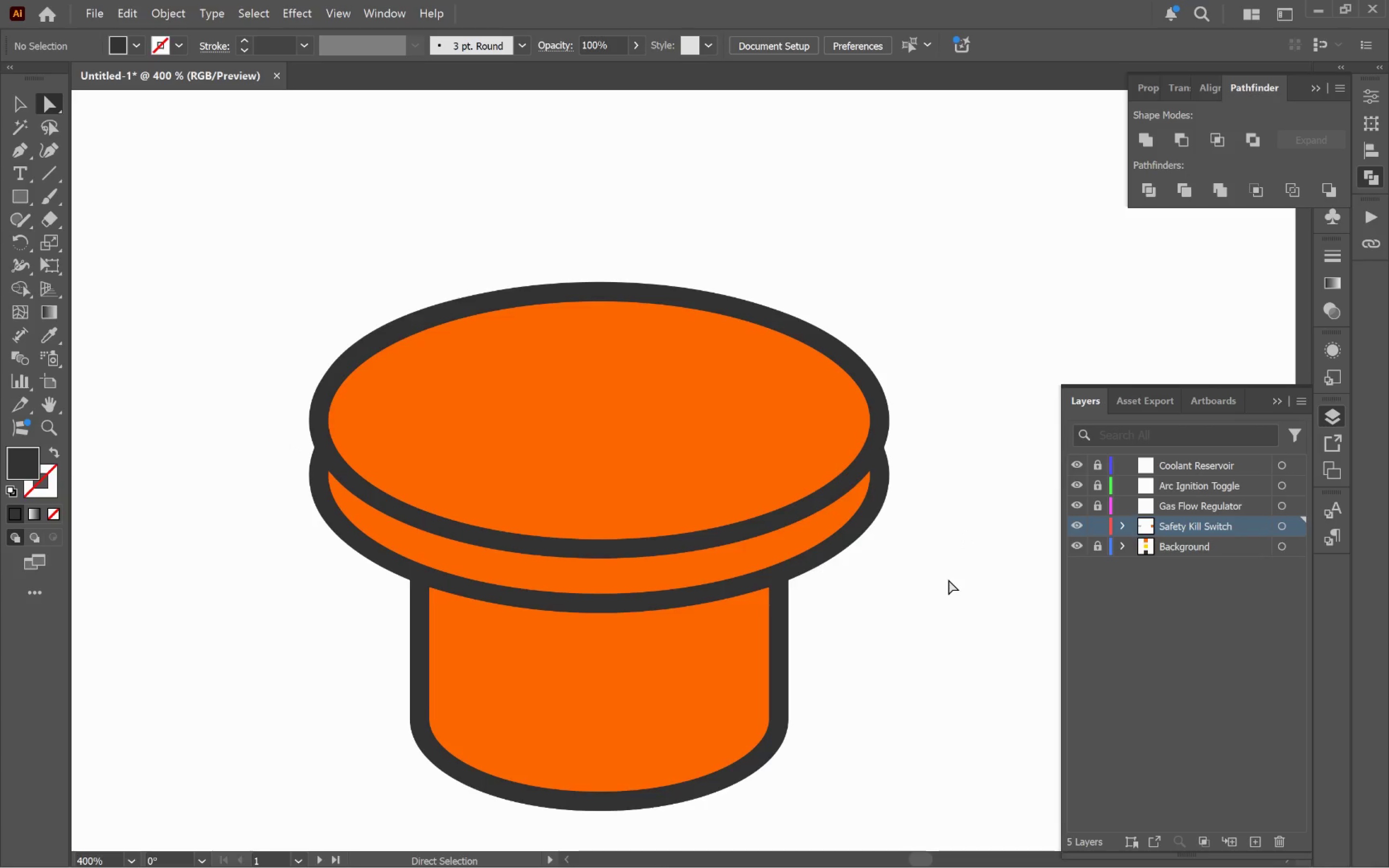 
hold_key(key=AltLeft, duration=0.66)
 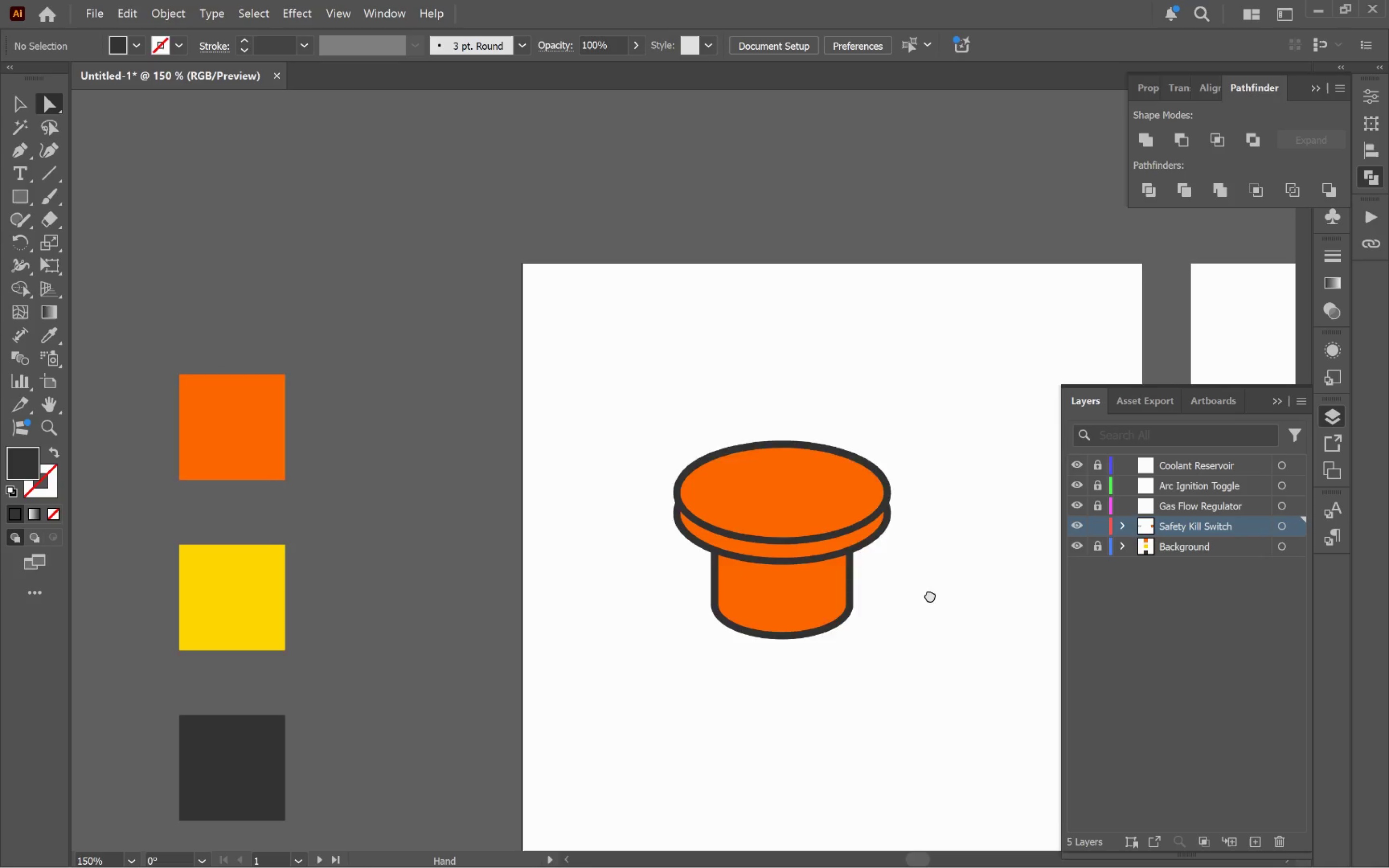 
hold_key(key=Space, duration=0.83)
 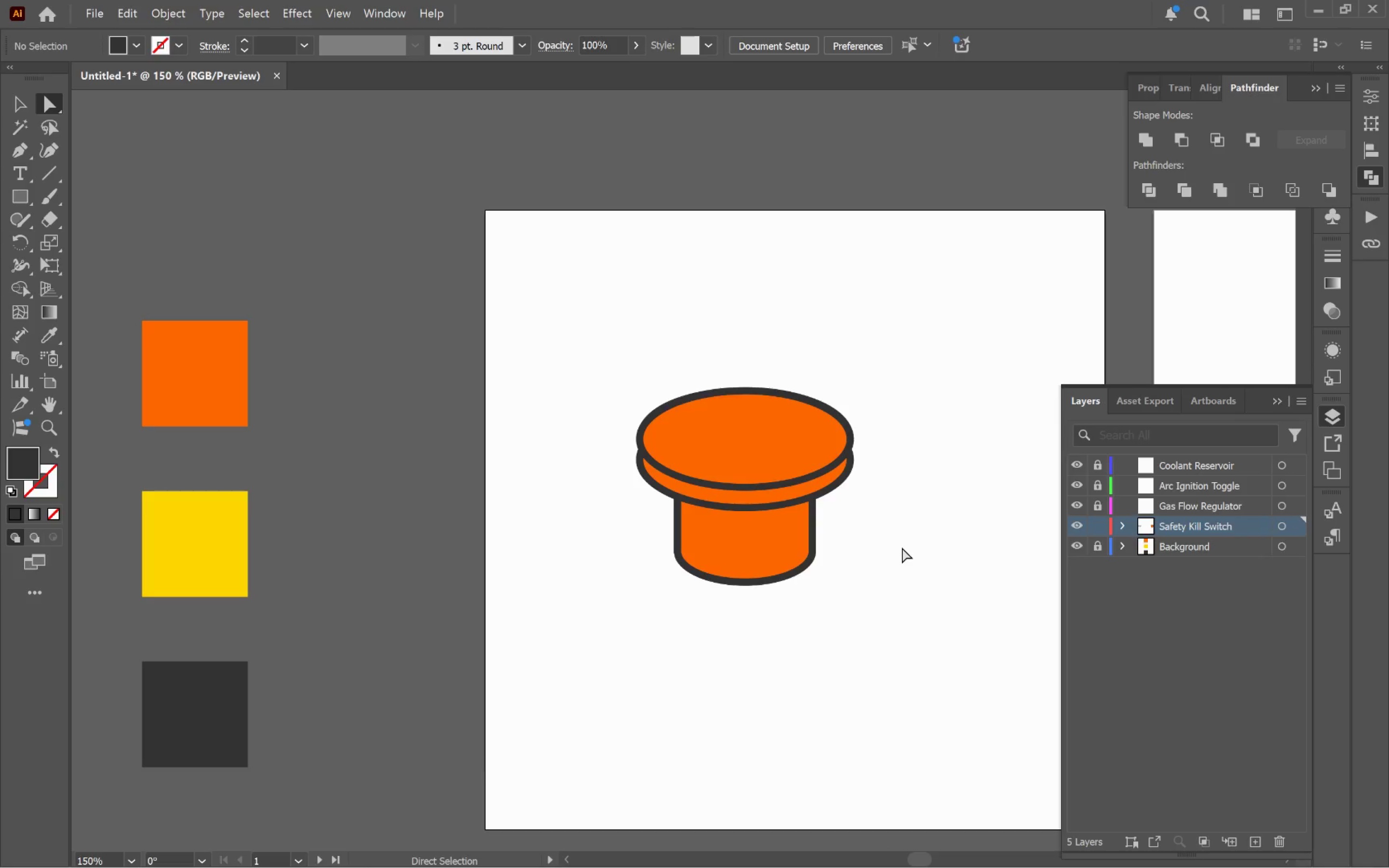 
left_click_drag(start_coordinate=[975, 629], to_coordinate=[902, 547])
 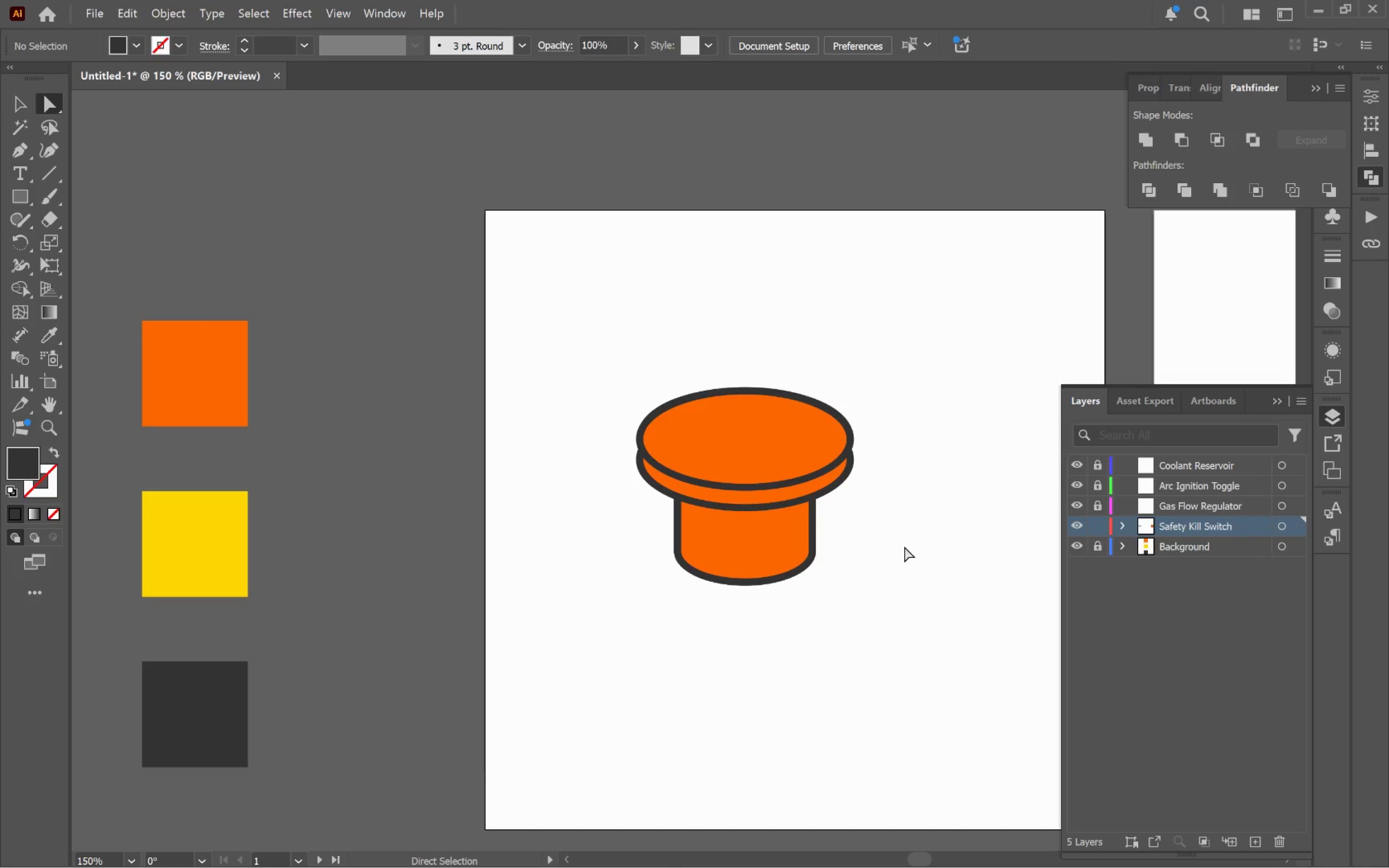 
scroll: coordinate [949, 579], scroll_direction: down, amount: 3.0
 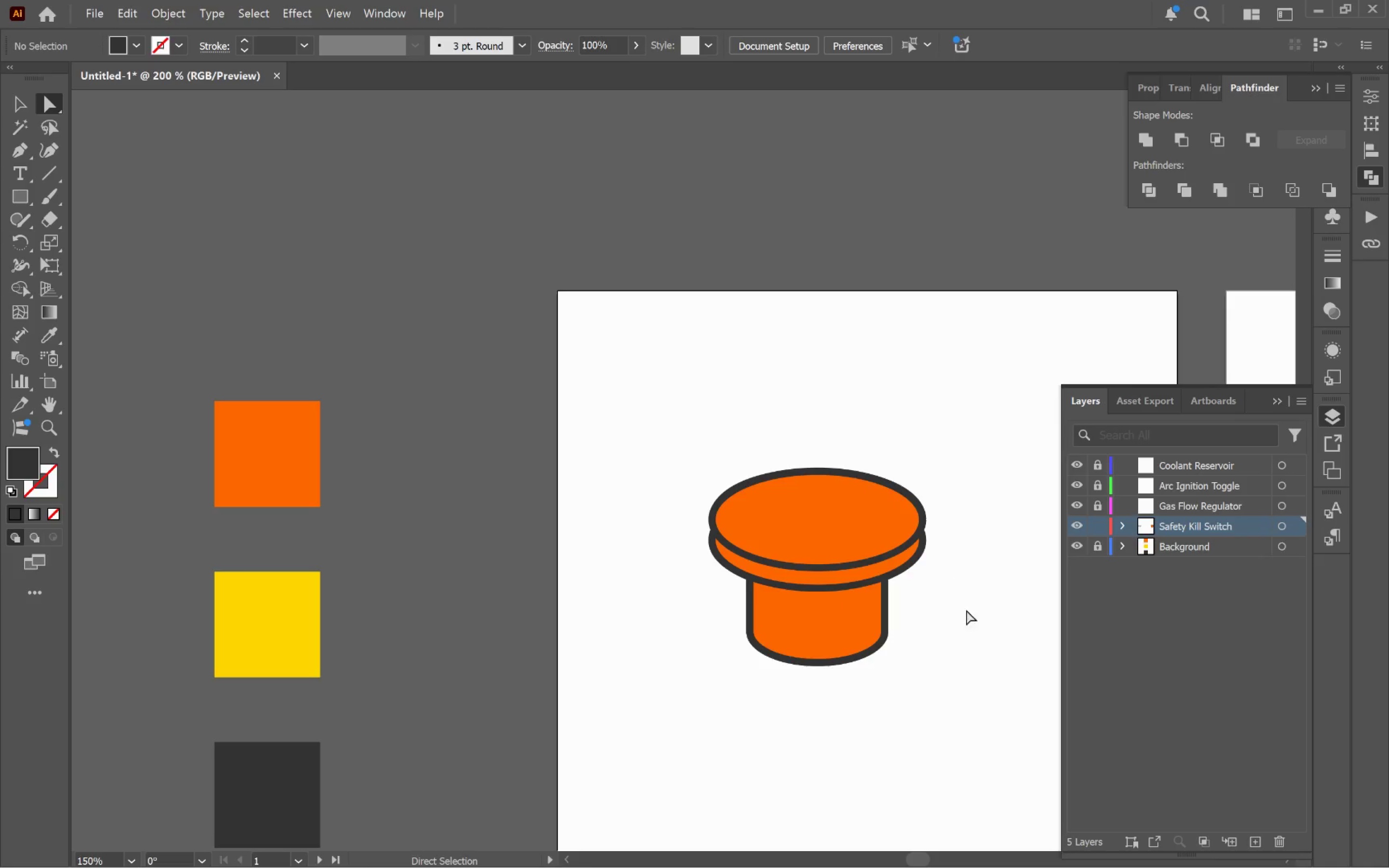 
wait(11.17)
 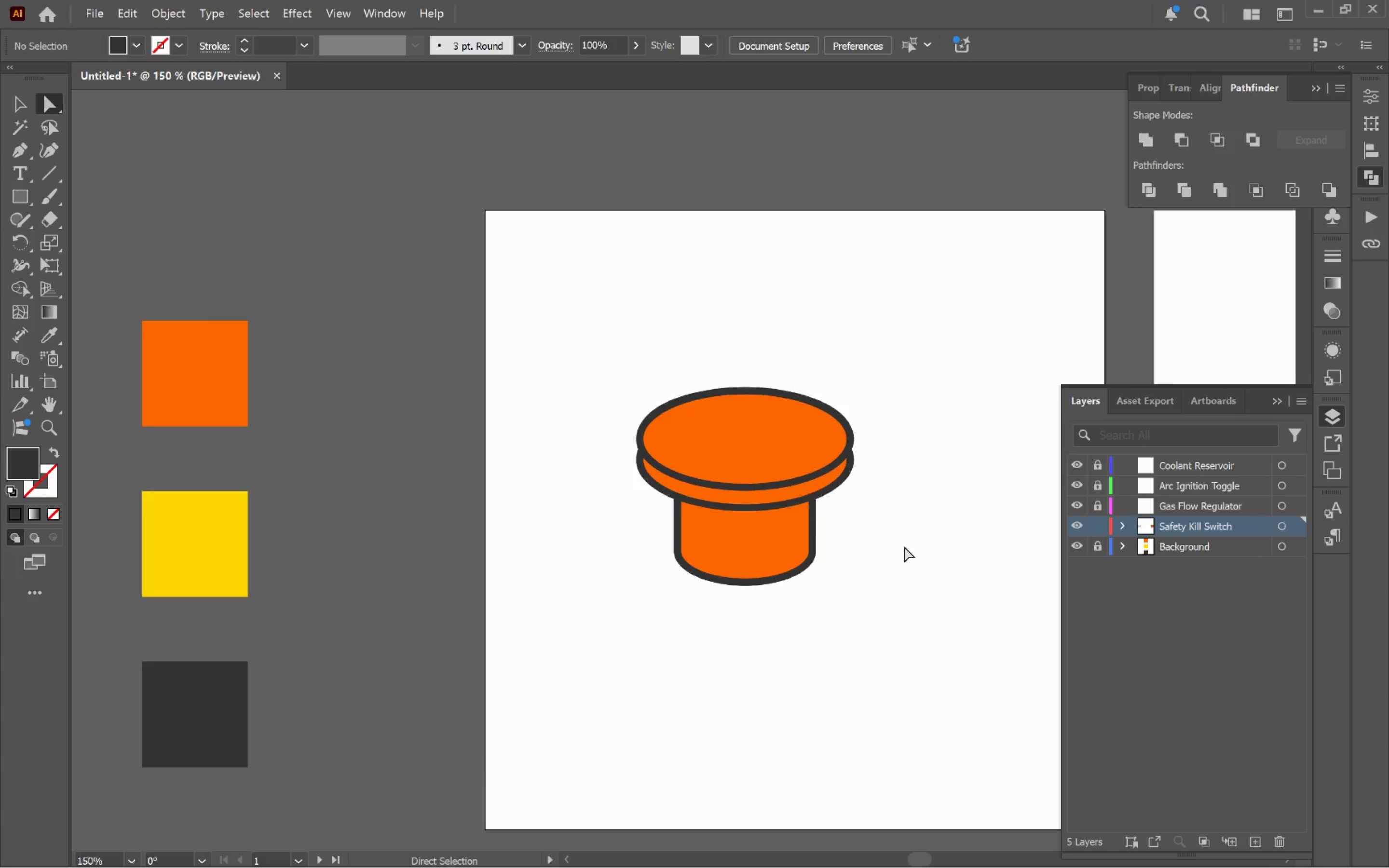 
left_click([947, 579])
 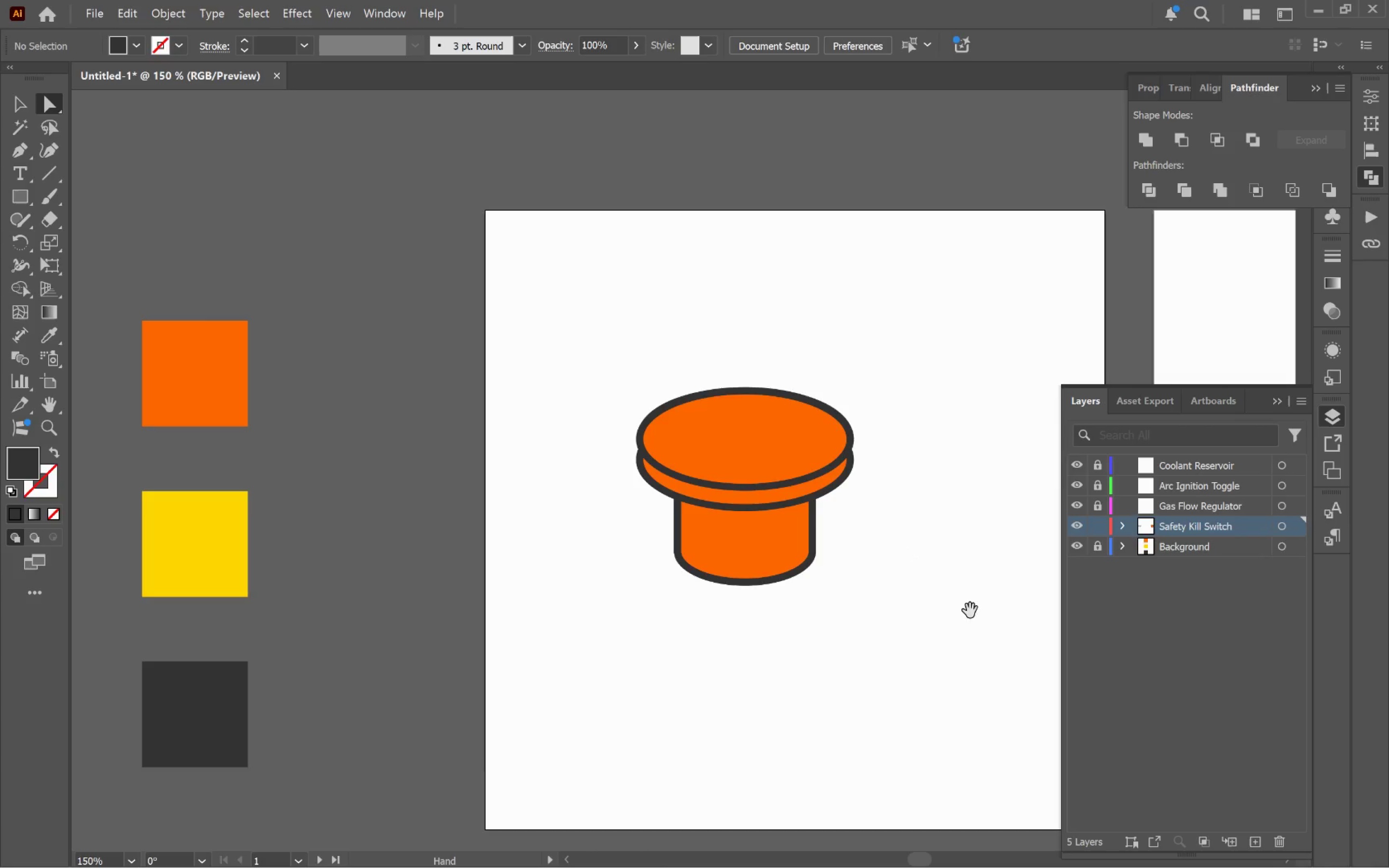 
hold_key(key=Space, duration=1.52)
 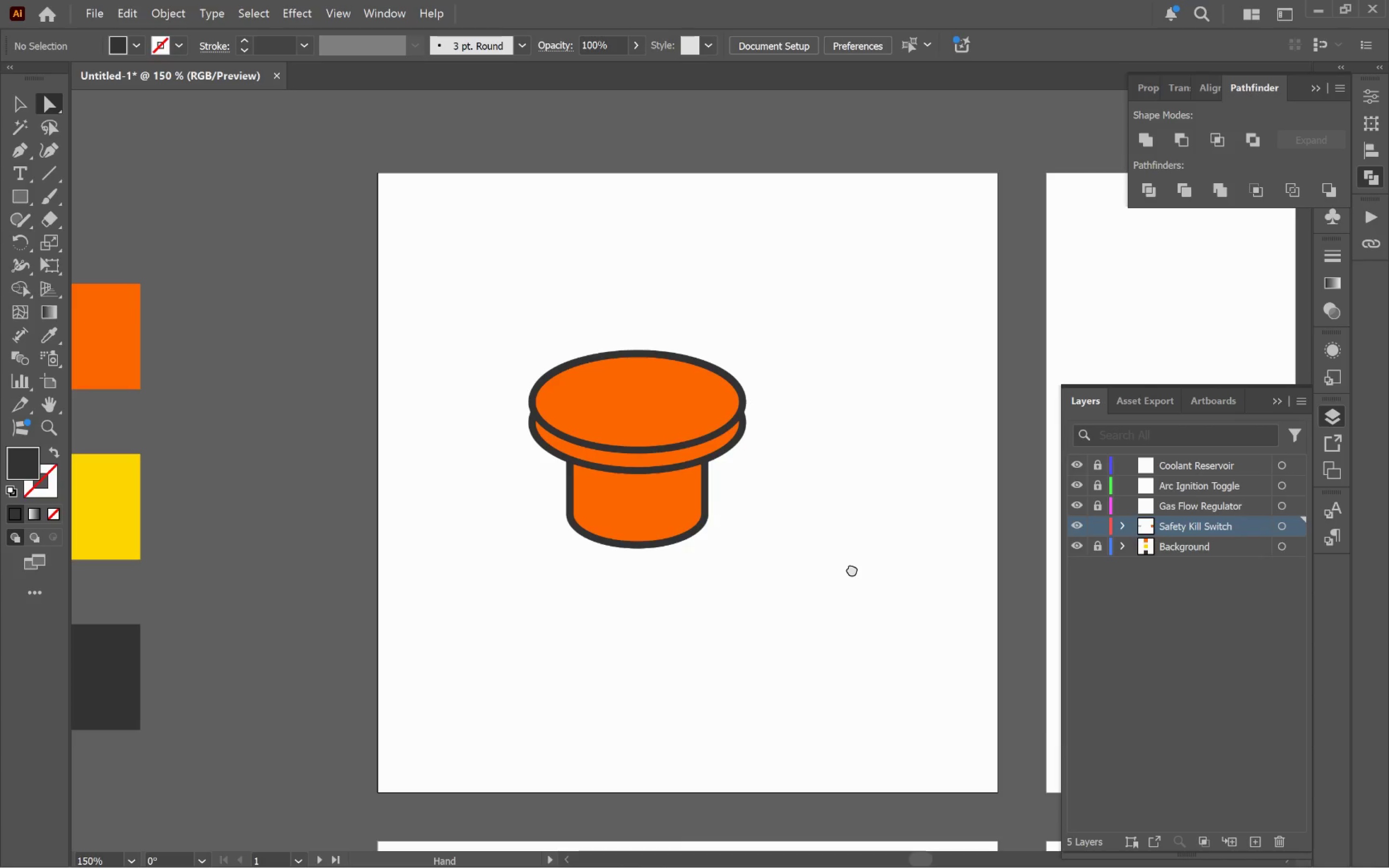 
left_click_drag(start_coordinate=[959, 605], to_coordinate=[852, 569])
 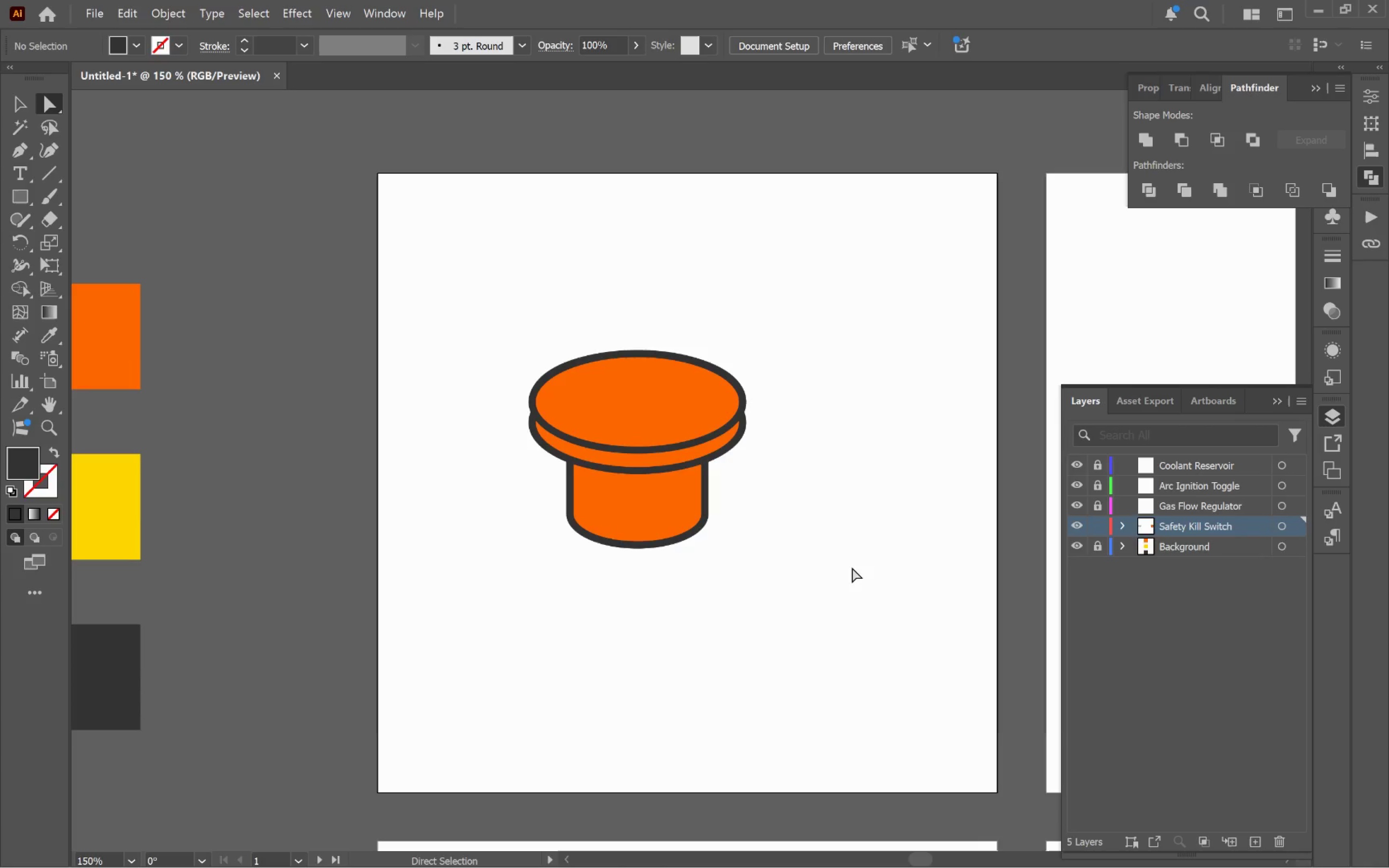 
hold_key(key=Space, duration=0.72)
 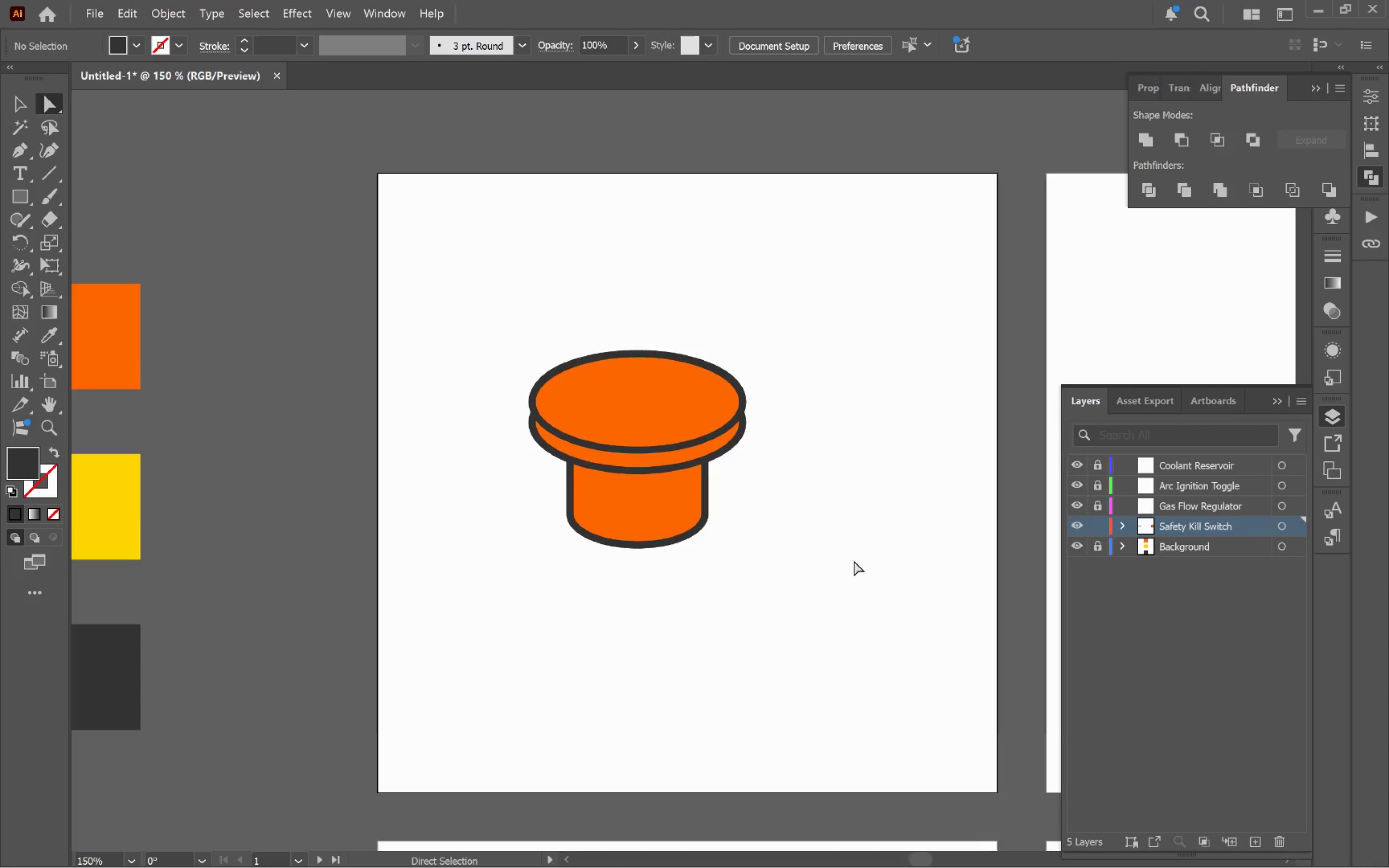 
key(V)
 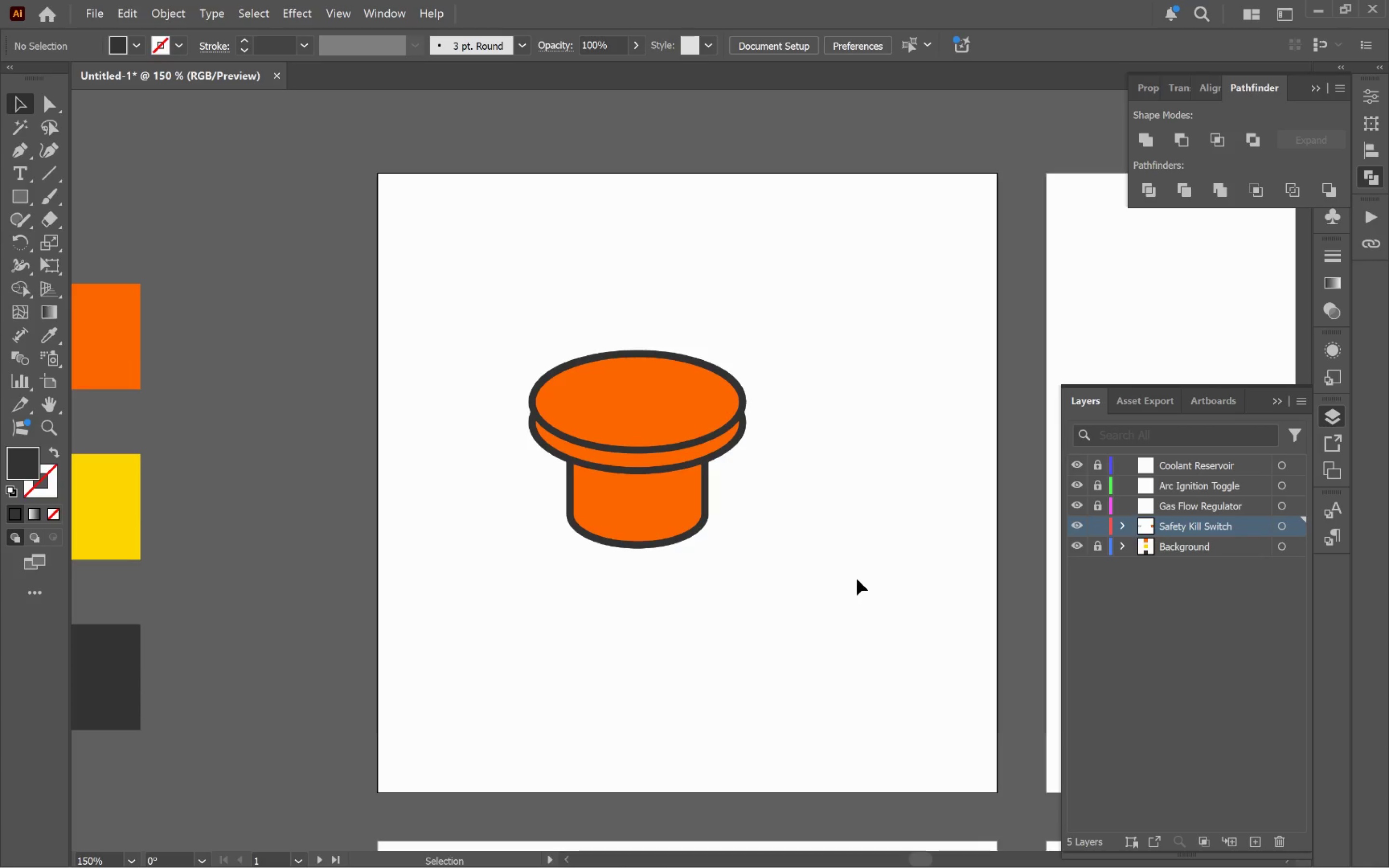 
left_click([857, 579])
 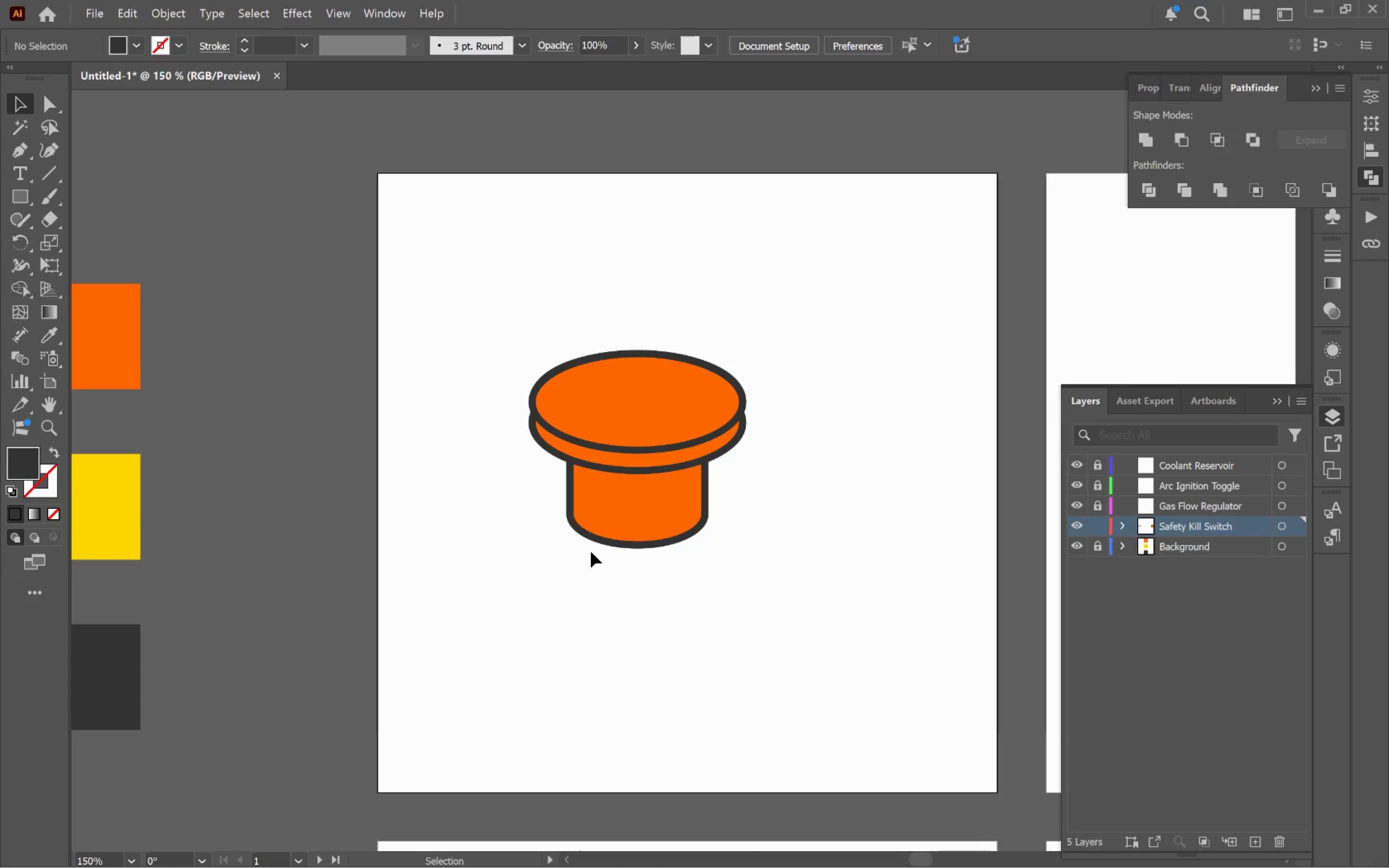 
key(A)
 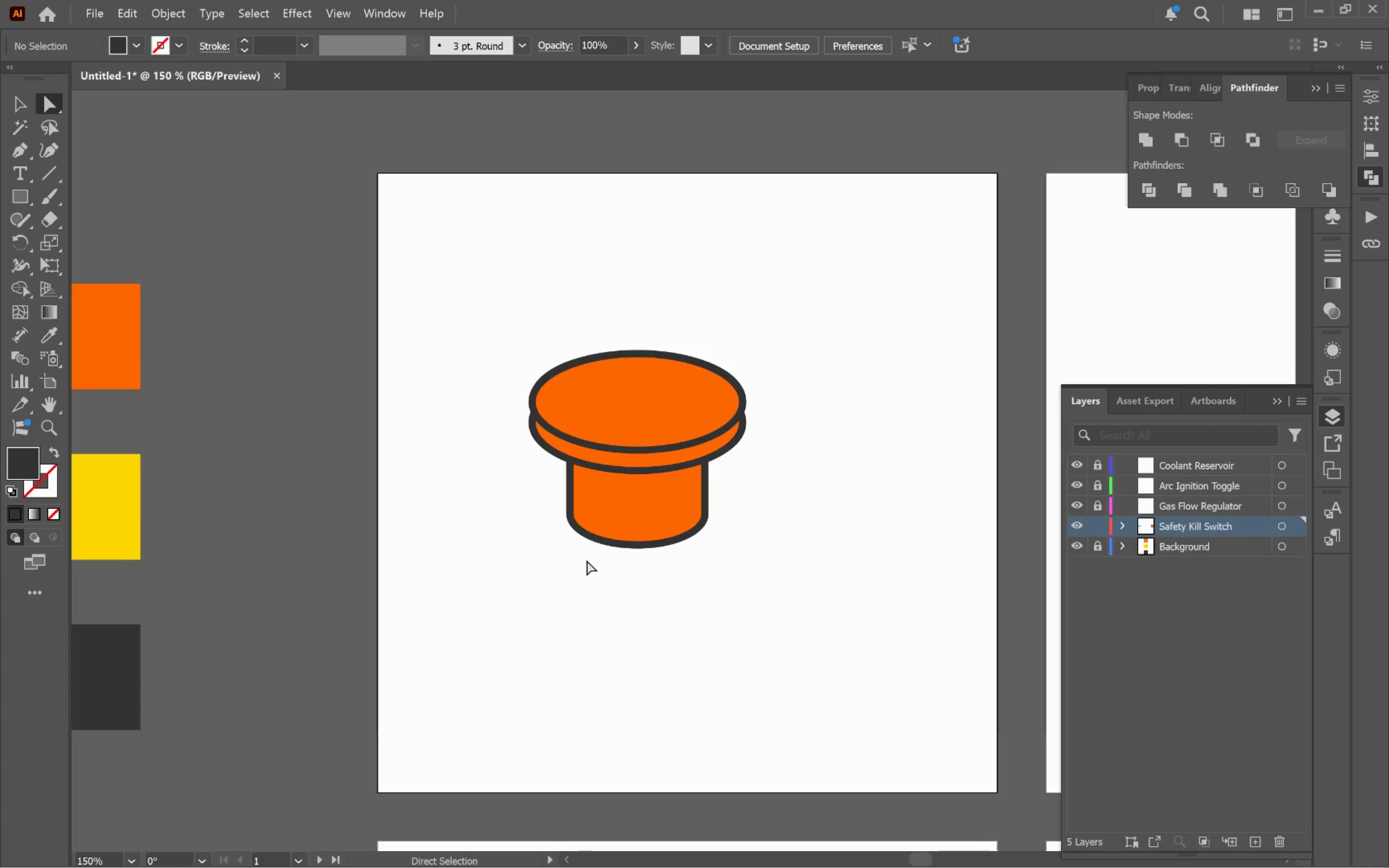 
hold_key(key=AltLeft, duration=0.55)
scroll: coordinate [586, 563], scroll_direction: up, amount: 2.0
 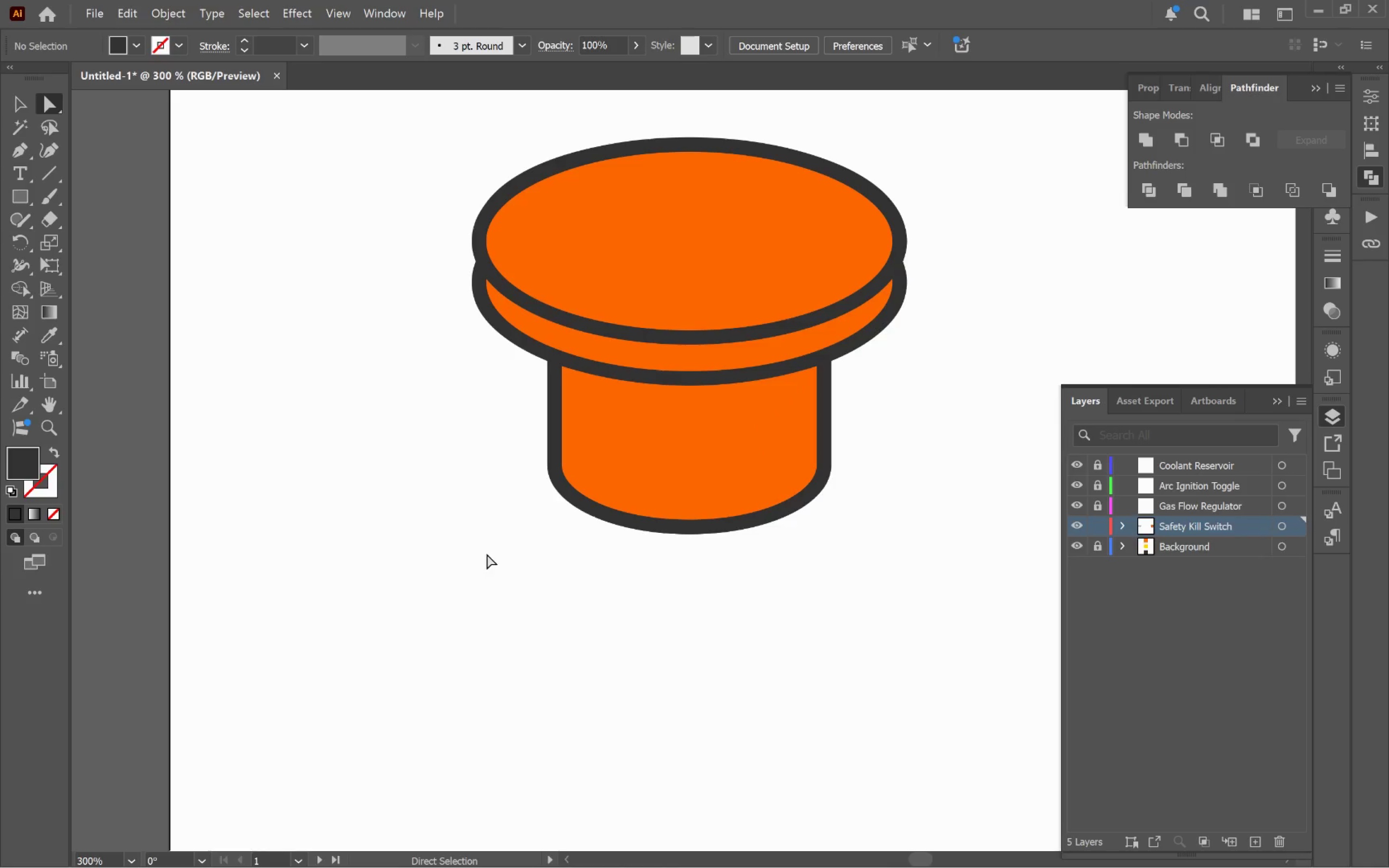 
left_click_drag(start_coordinate=[473, 562], to_coordinate=[976, 439])
 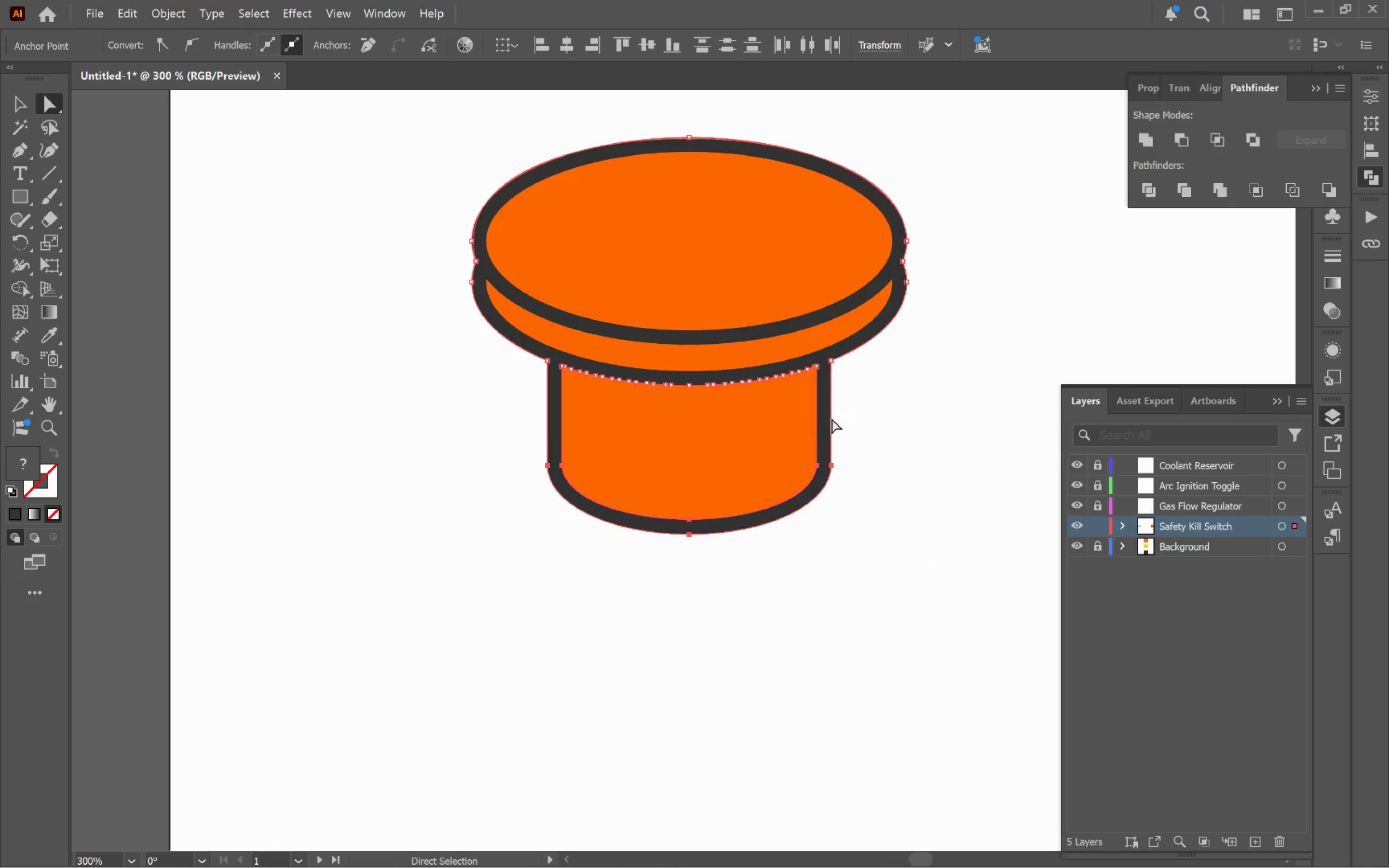 
hold_key(key=AltLeft, duration=0.58)
scroll: coordinate [815, 447], scroll_direction: up, amount: 1.0
 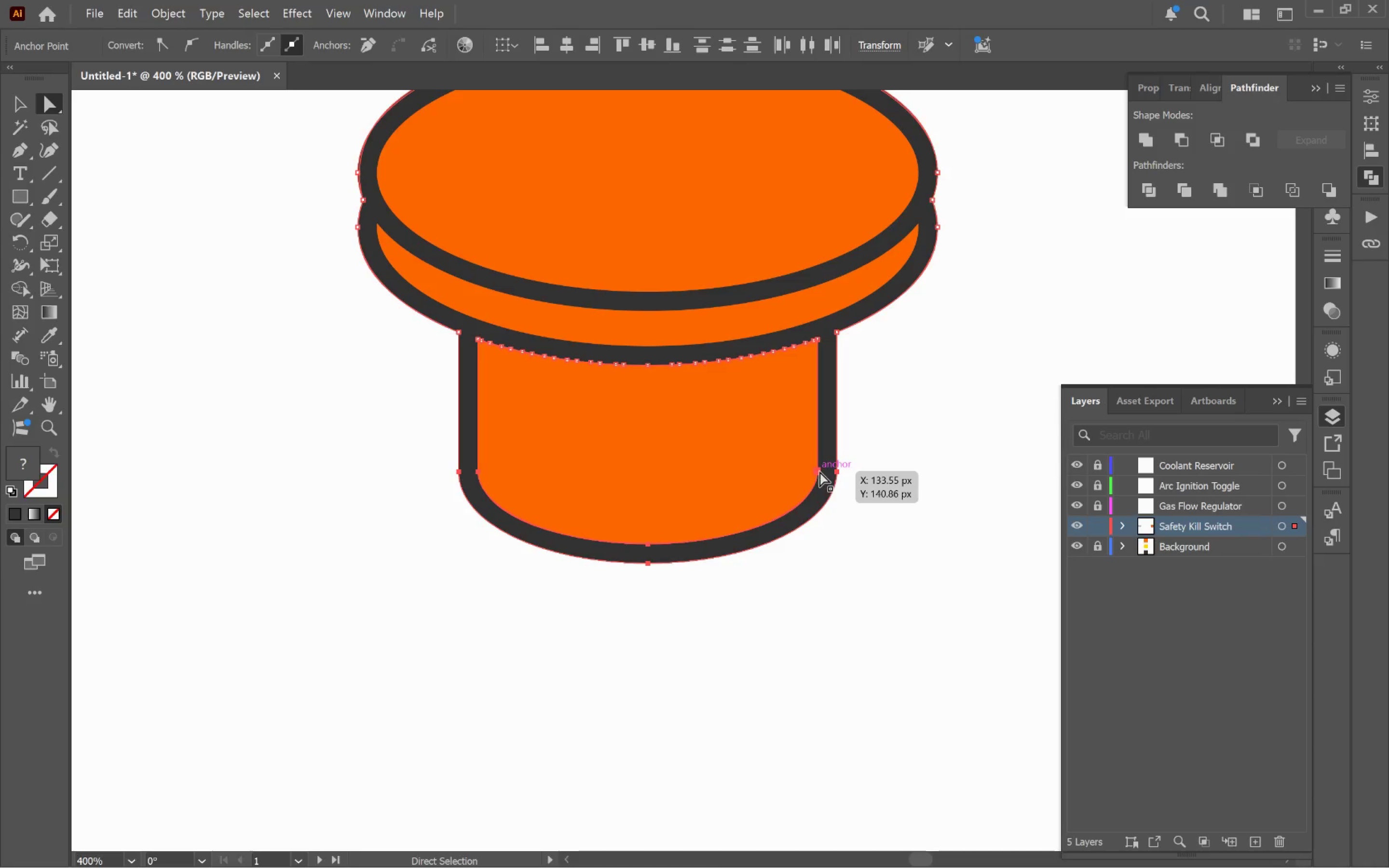 
left_click_drag(start_coordinate=[819, 471], to_coordinate=[823, 445])
 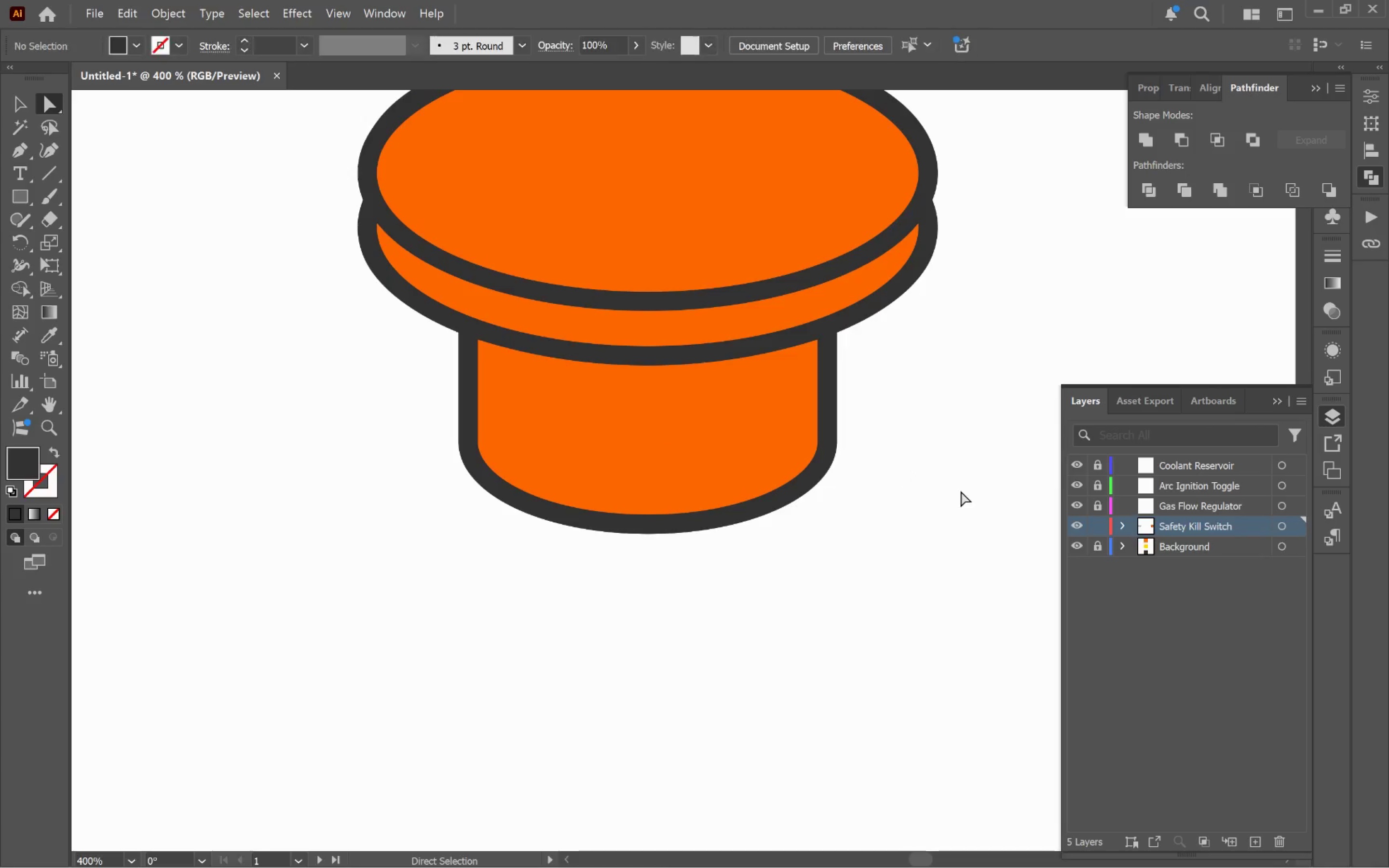 
hold_key(key=ShiftLeft, duration=2.88)
 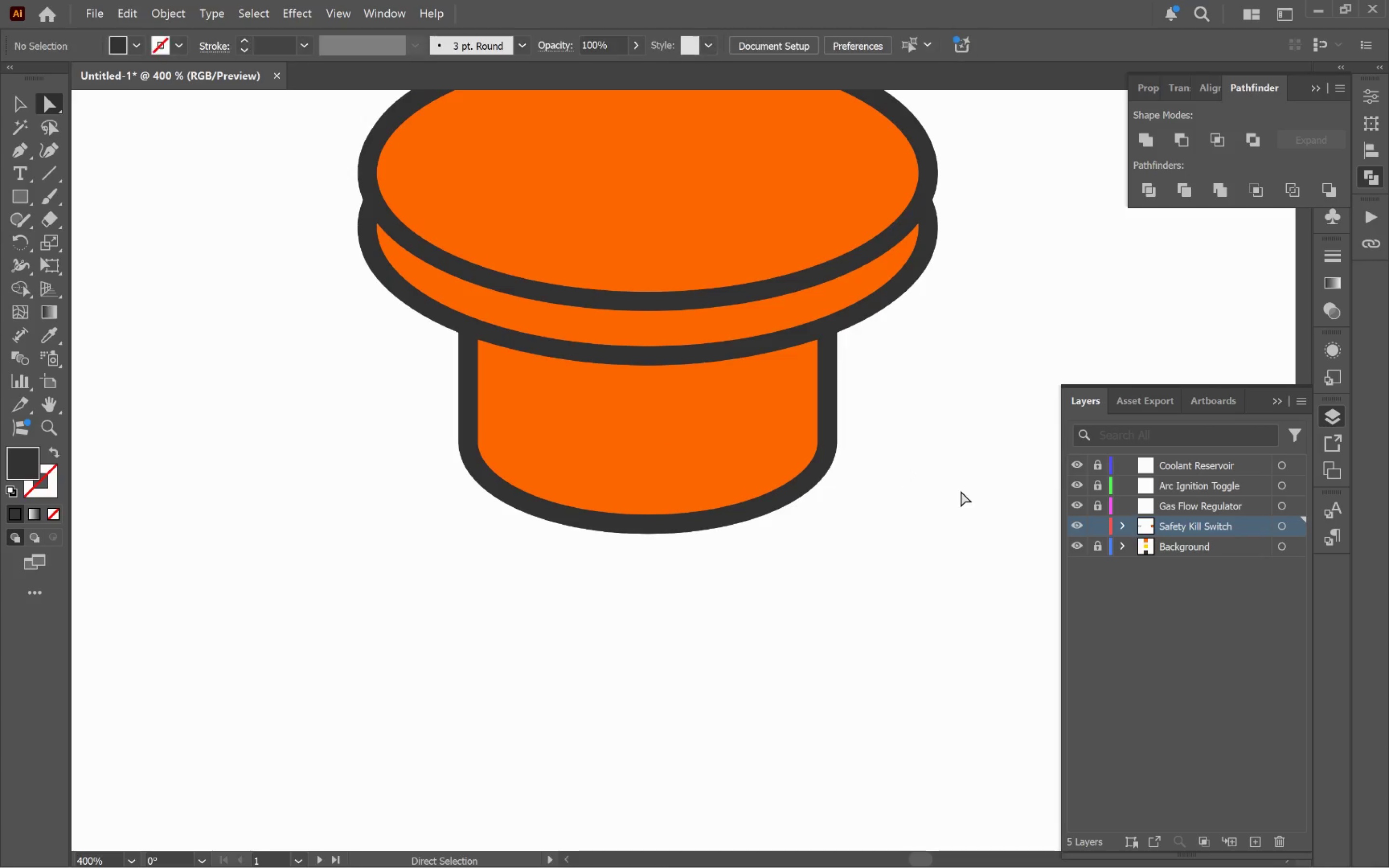 
hold_key(key=AltLeft, duration=0.59)
 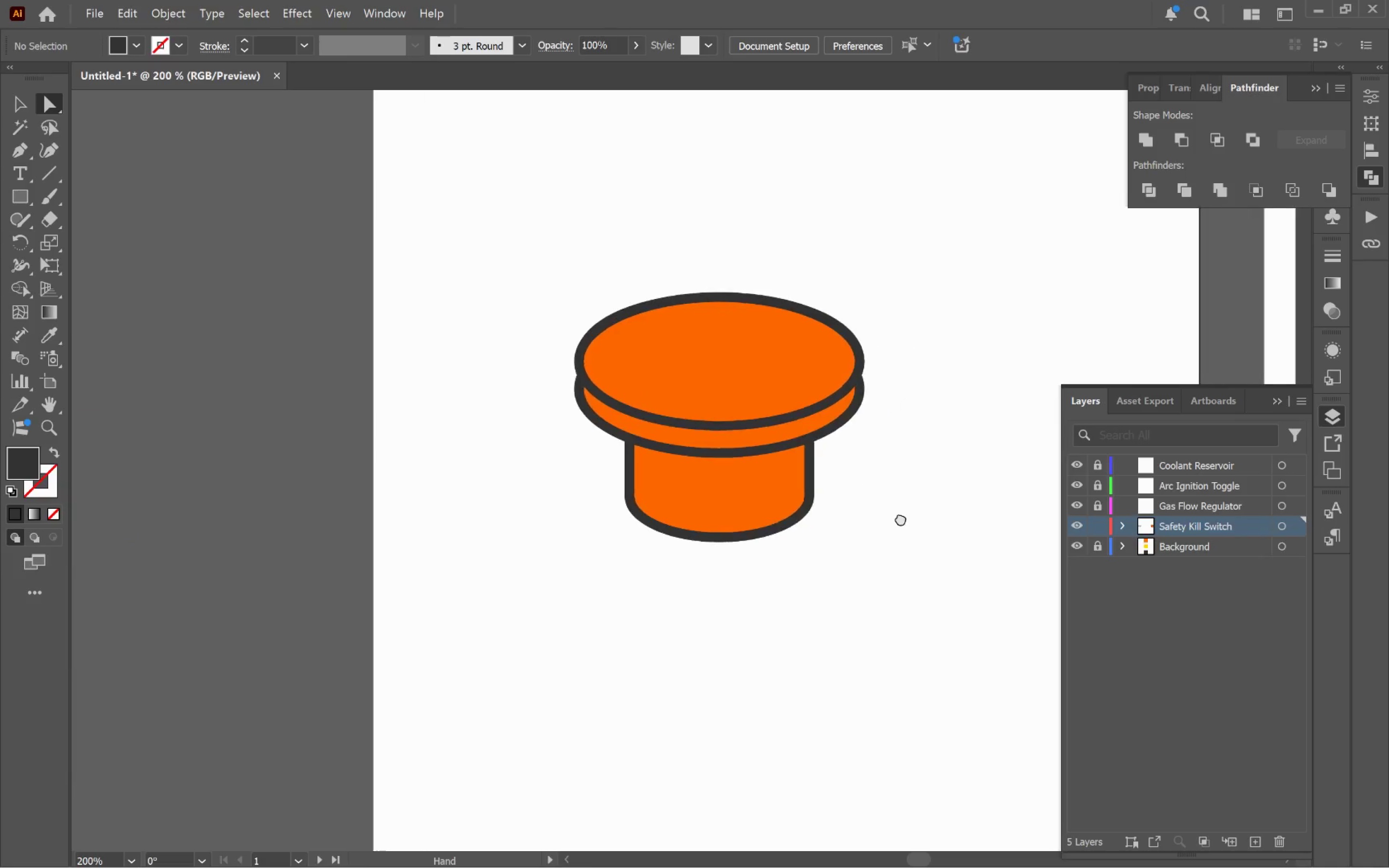 
hold_key(key=Space, duration=0.56)
 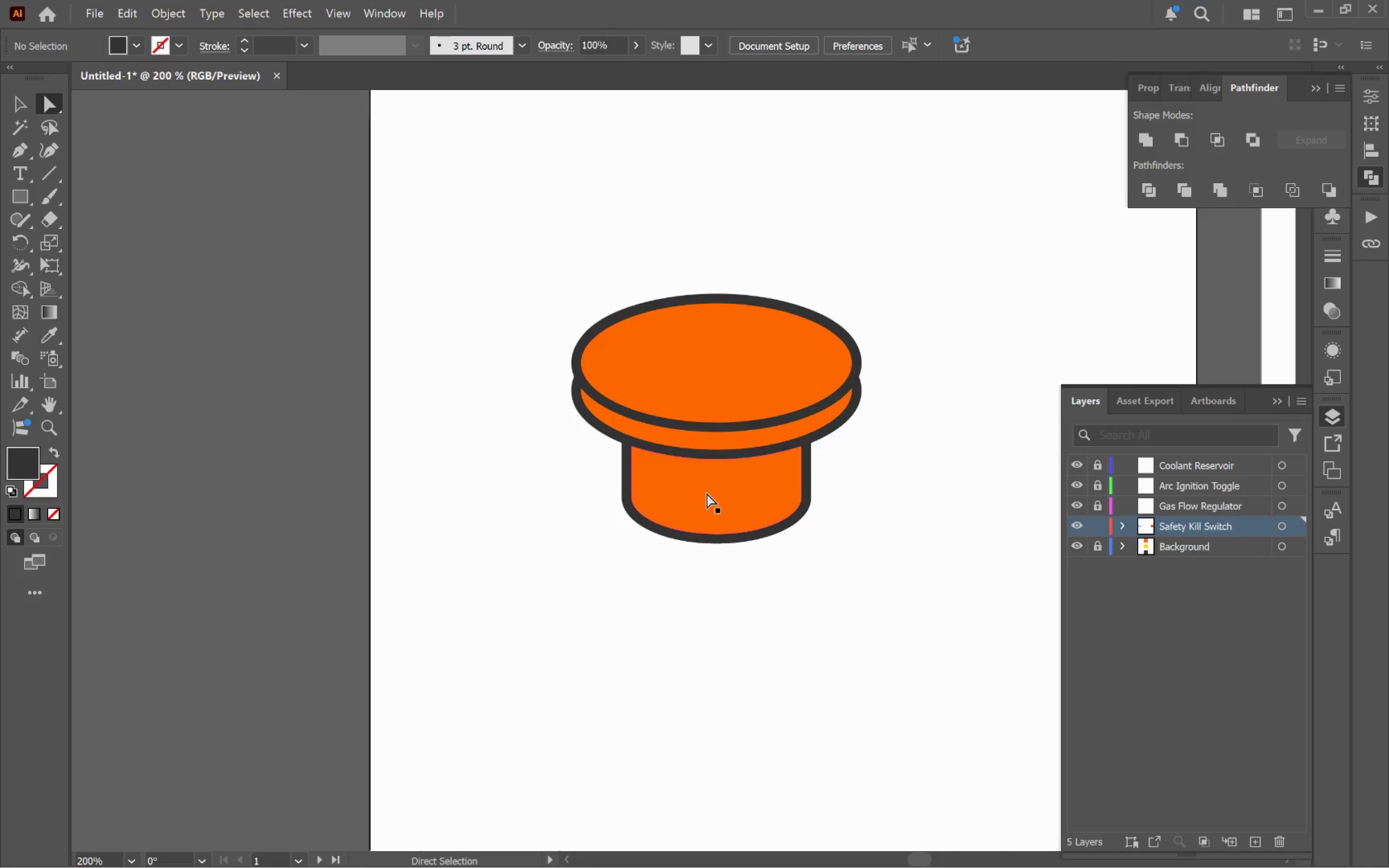 
left_click_drag(start_coordinate=[988, 488], to_coordinate=[899, 518])
 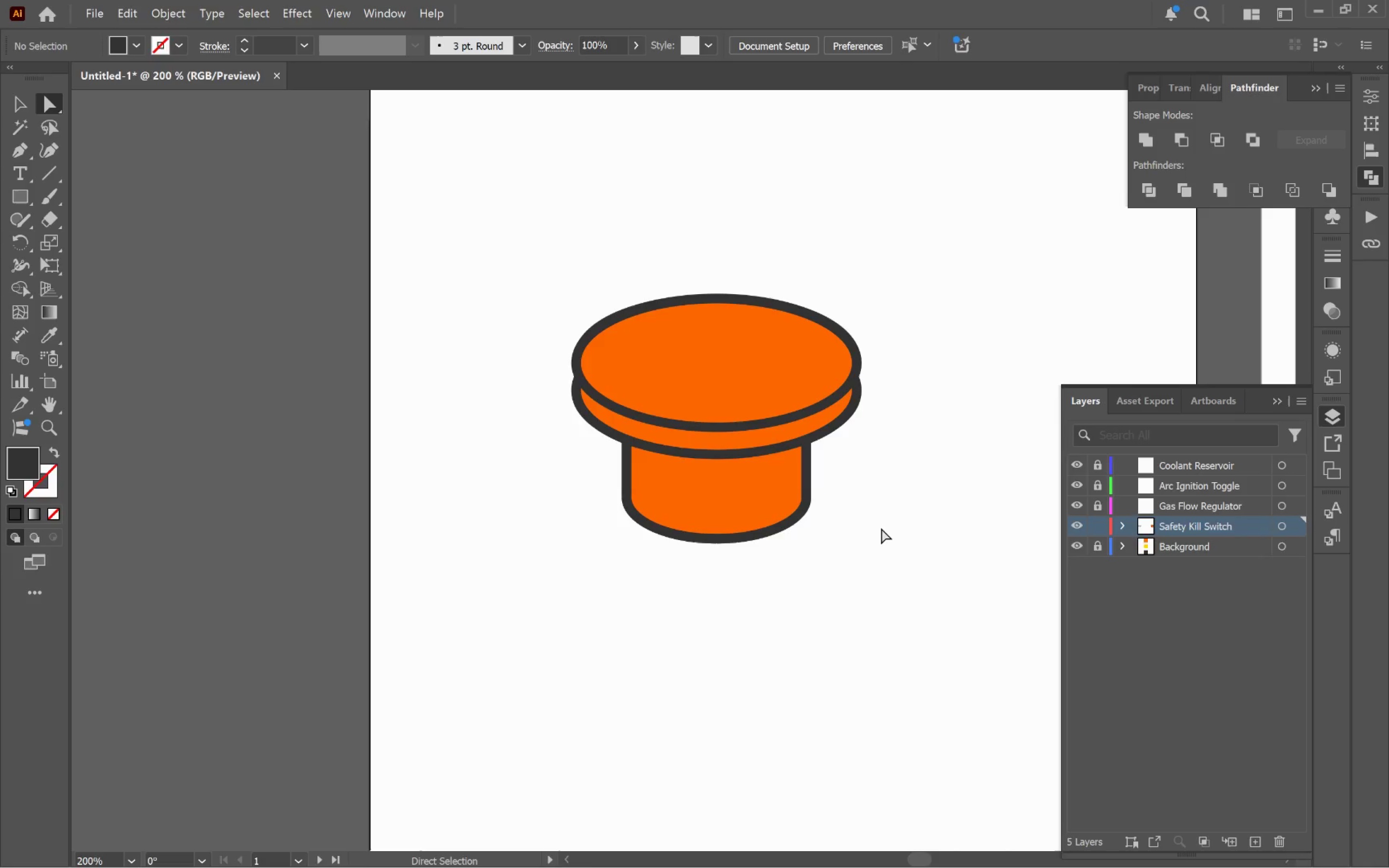 
scroll: coordinate [962, 494], scroll_direction: down, amount: 2.0
 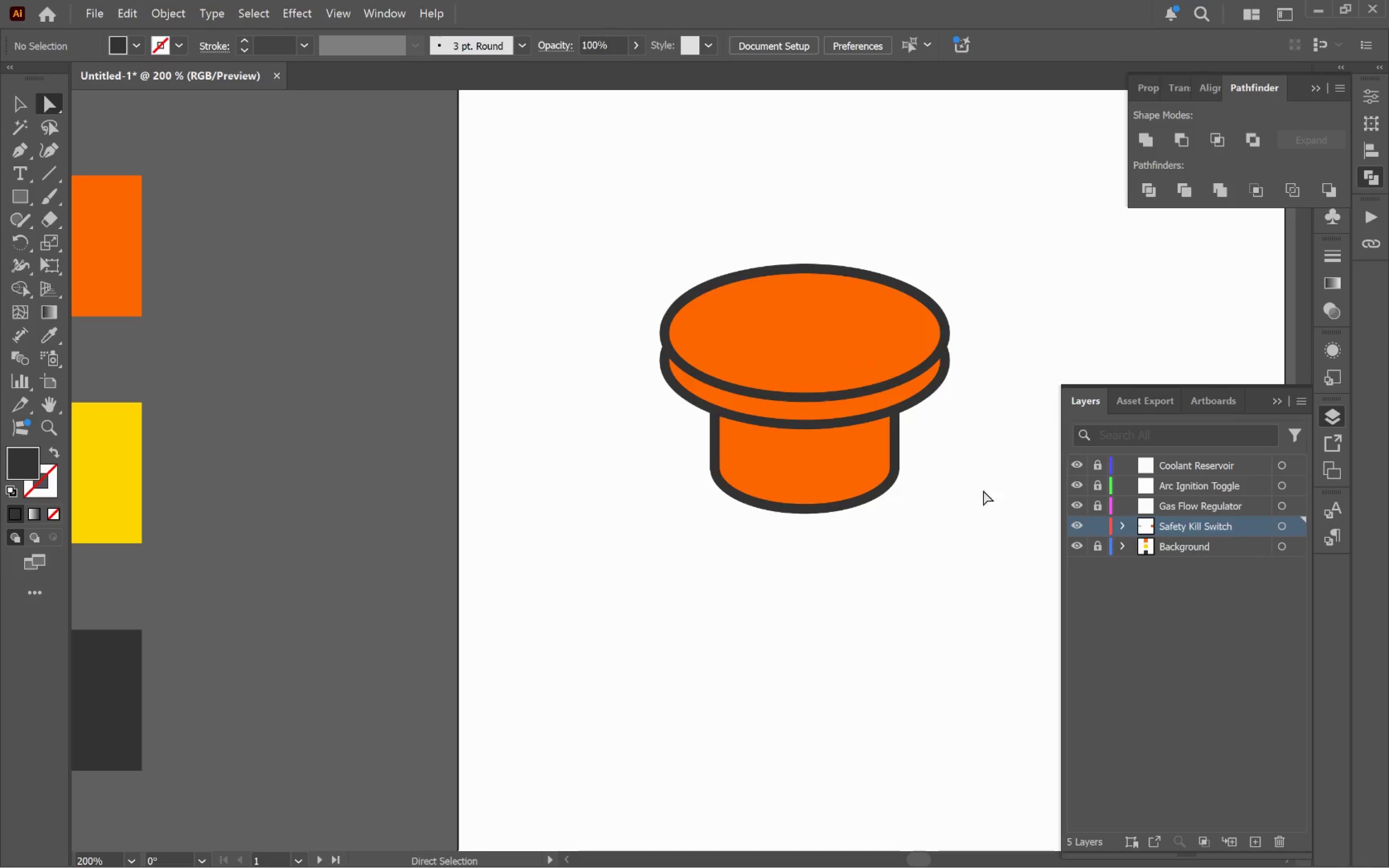 
left_click([881, 528])
 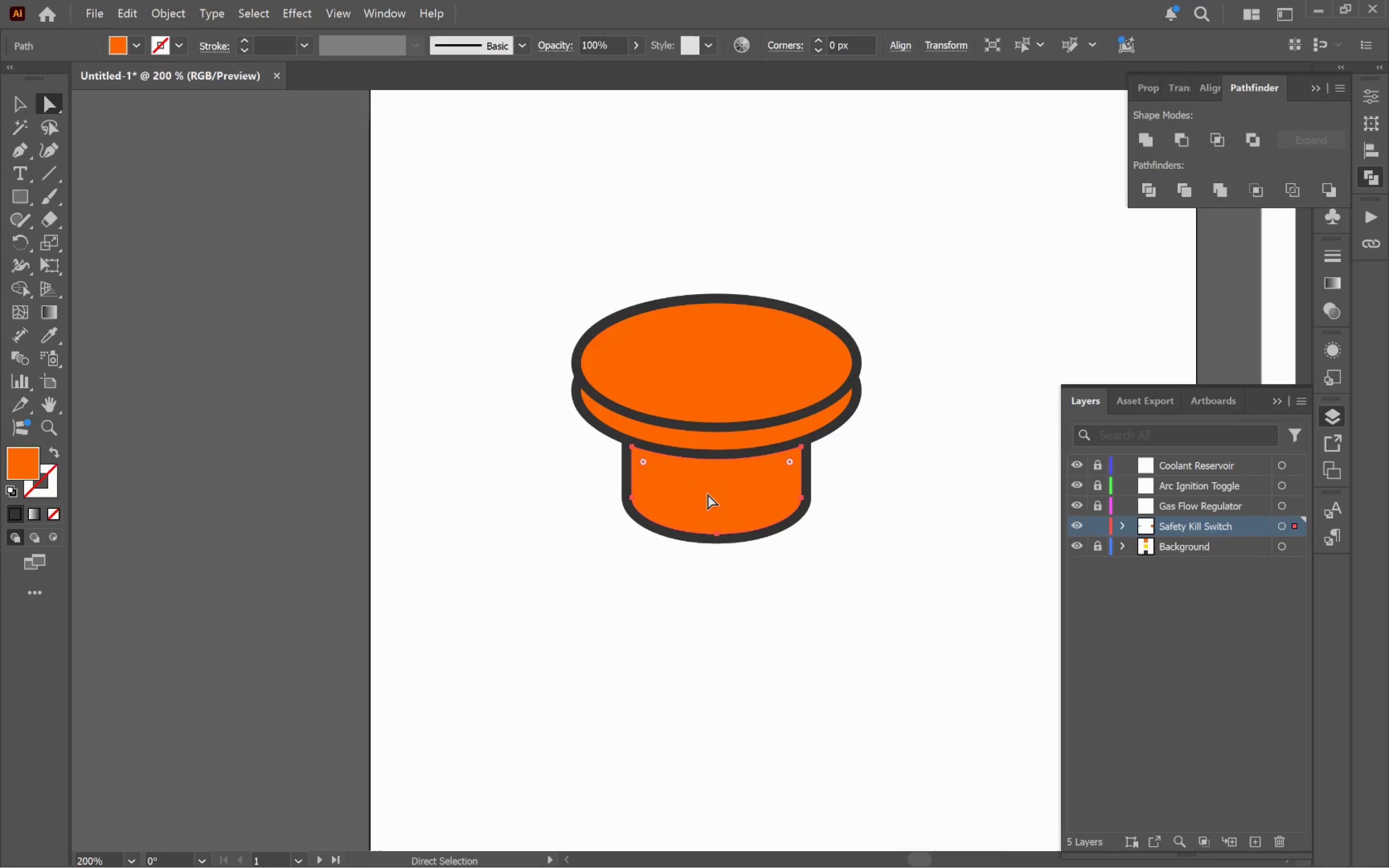 
key(A)
 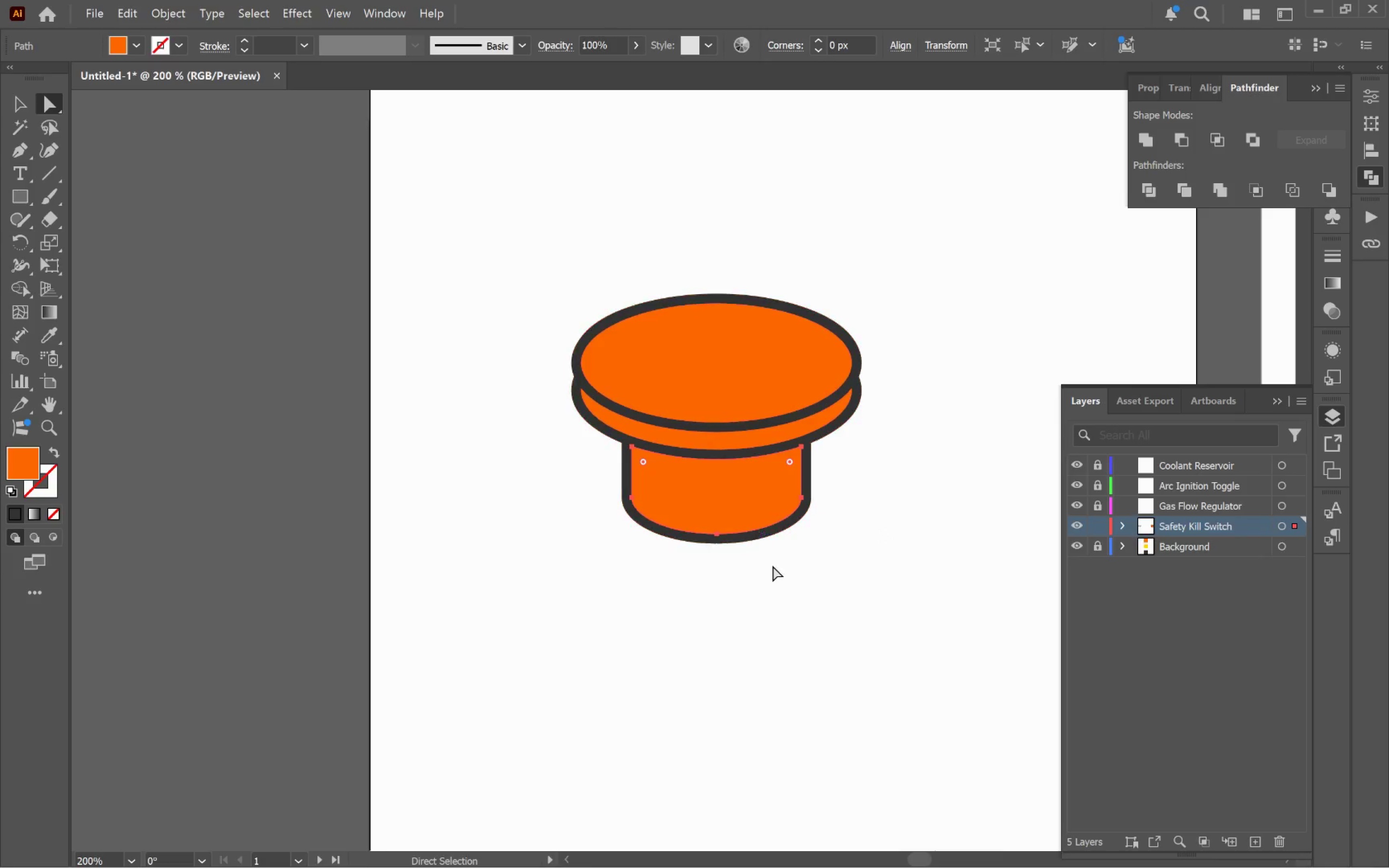 
left_click([776, 570])
 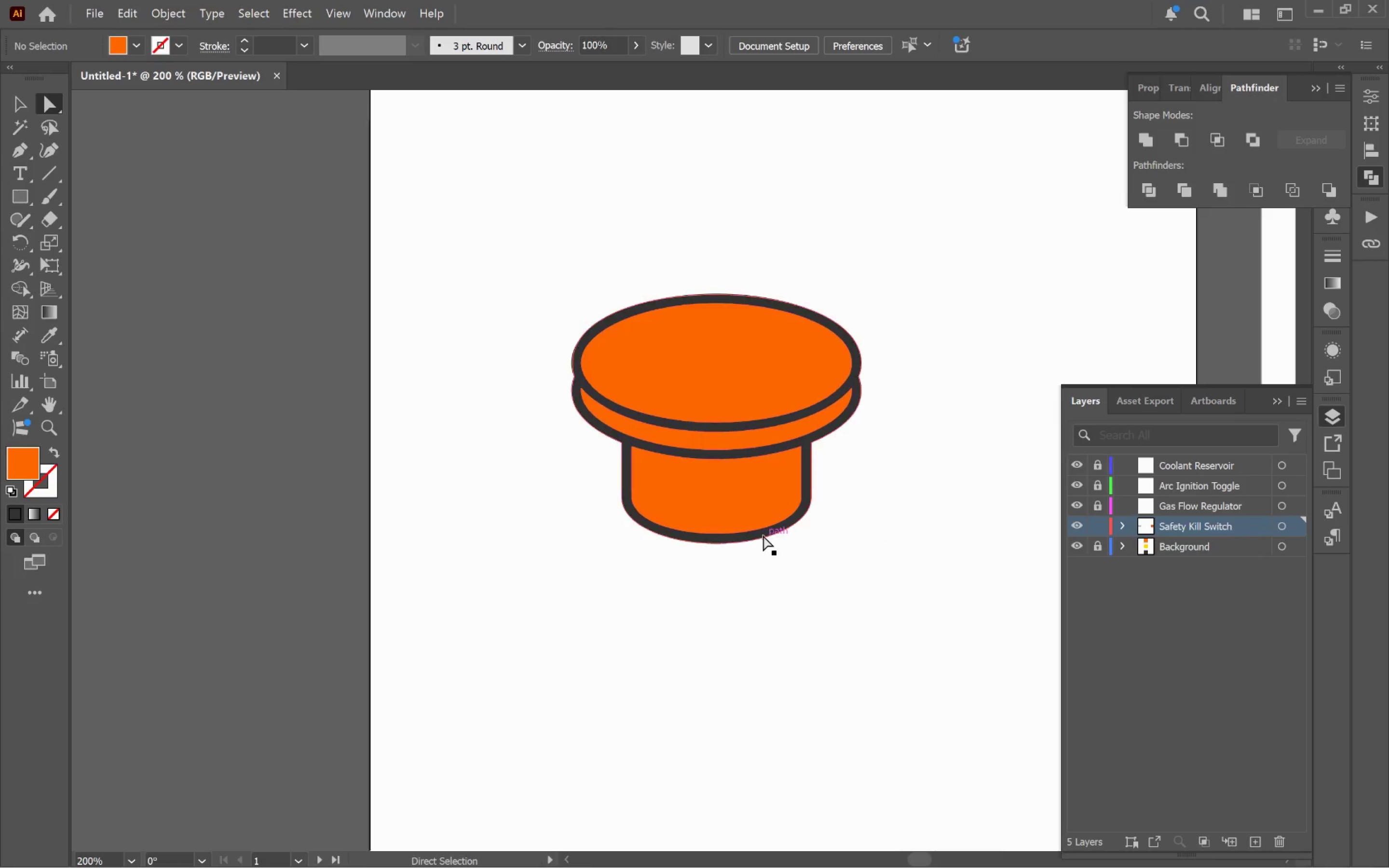 
left_click([763, 535])
 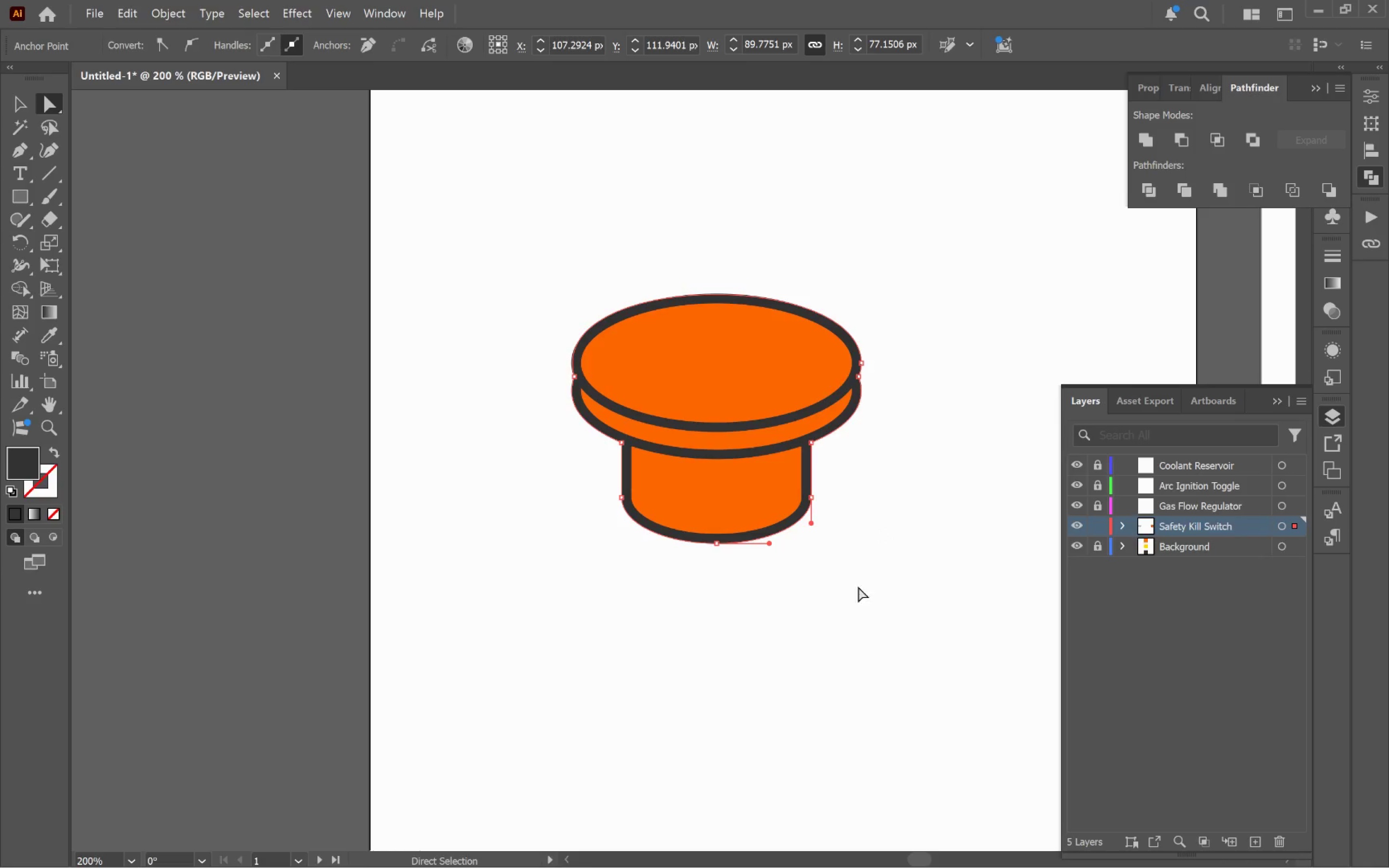 
left_click([879, 589])
 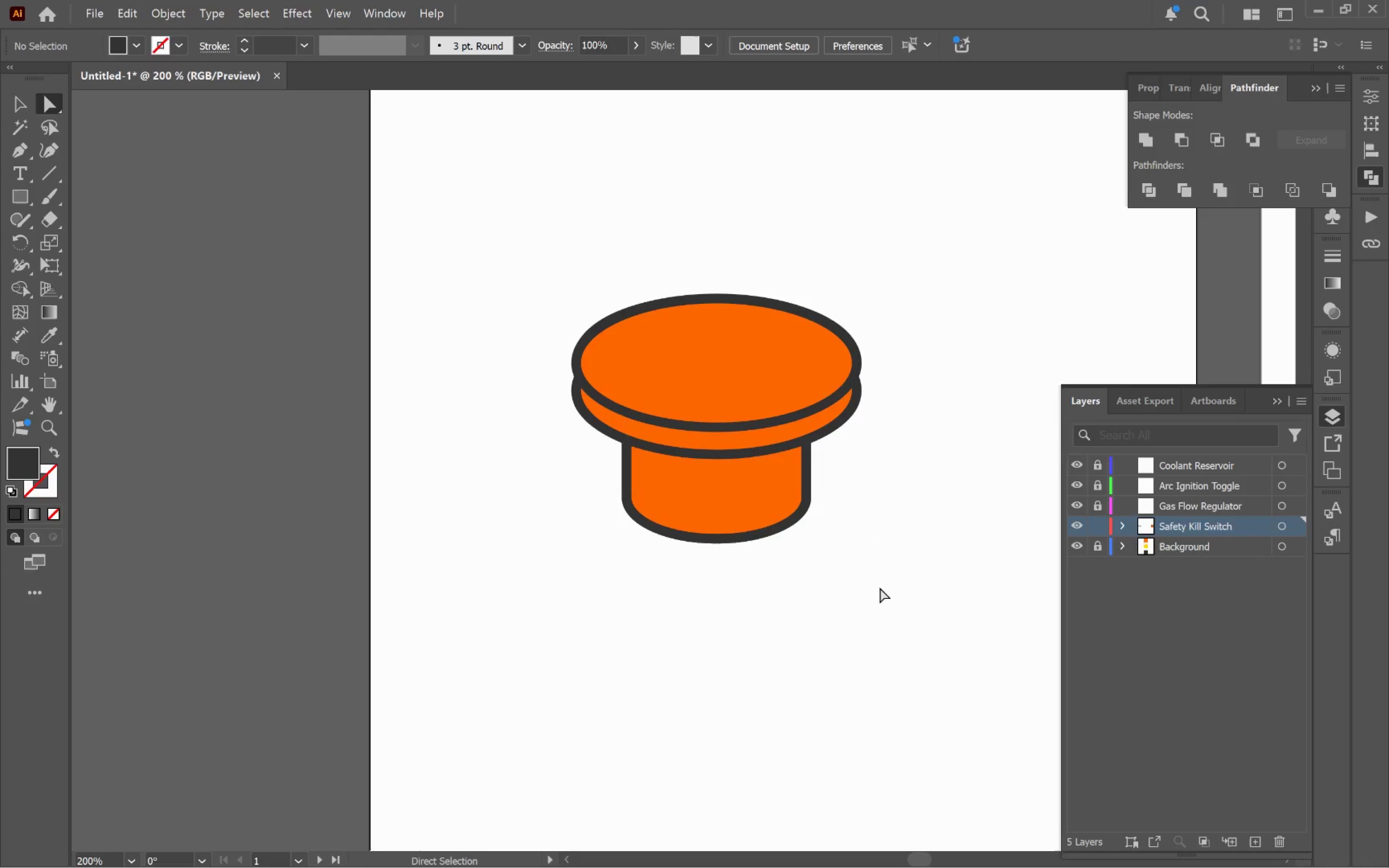 
key(V)
 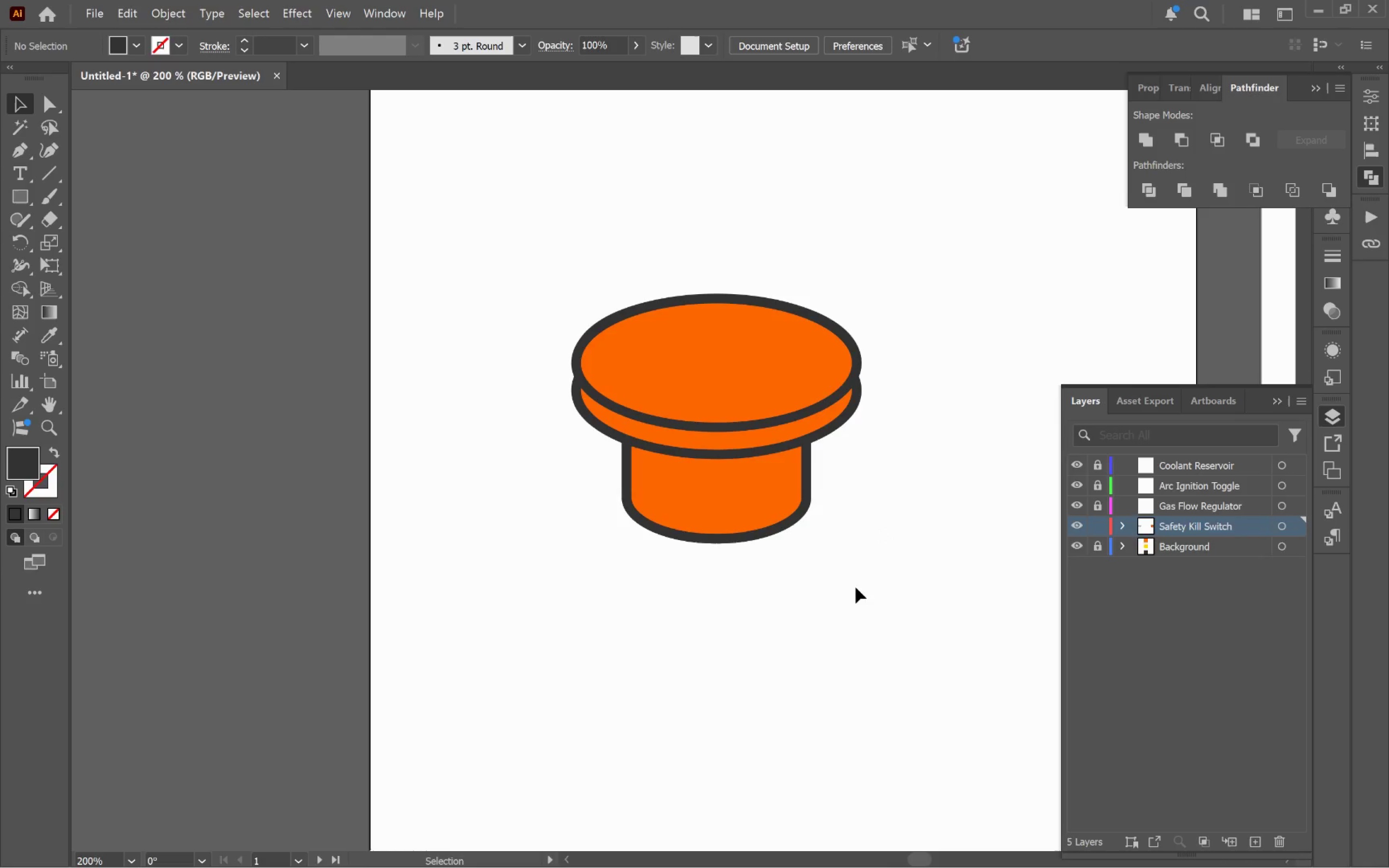 
left_click([853, 587])
 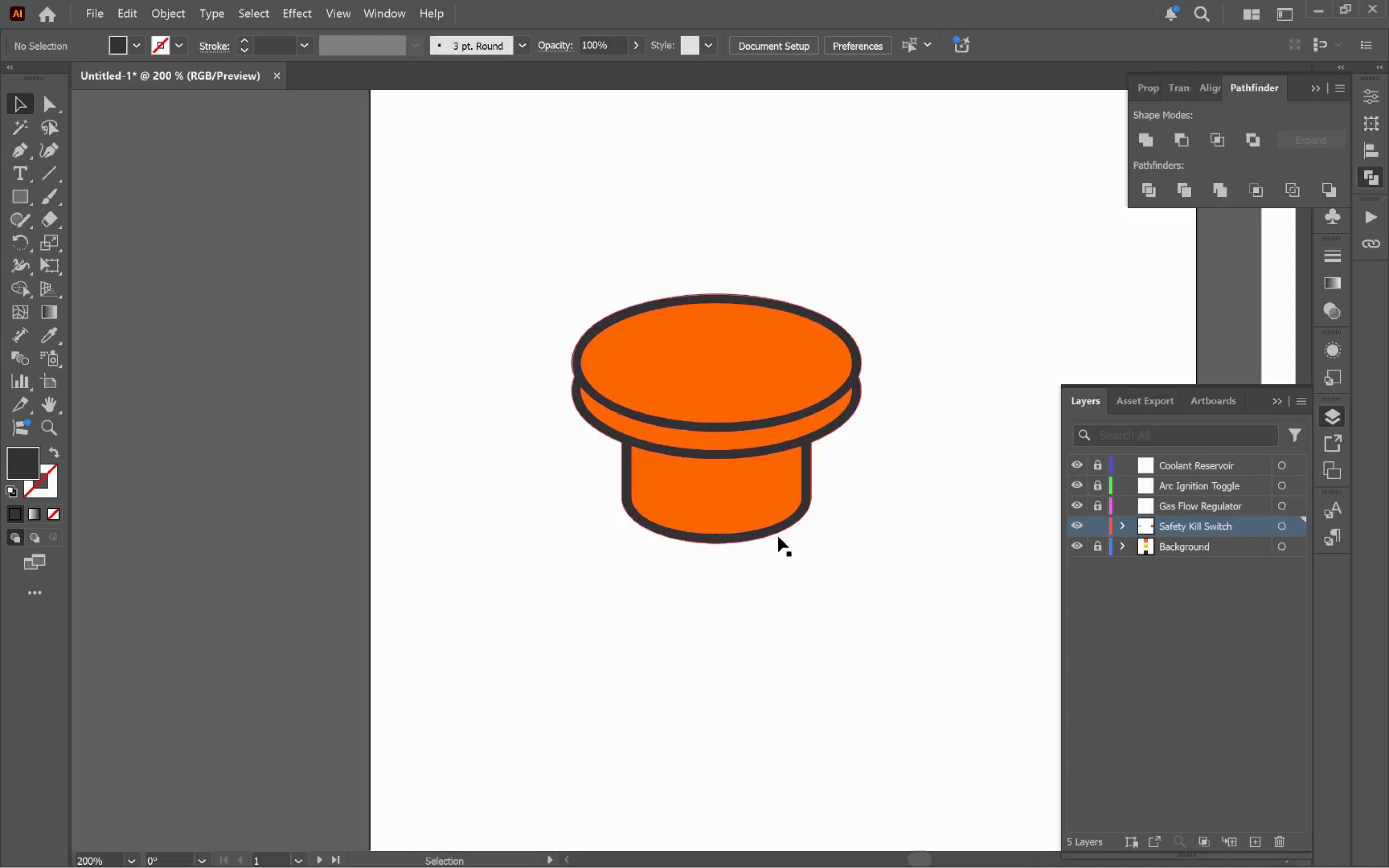 
left_click([770, 532])
 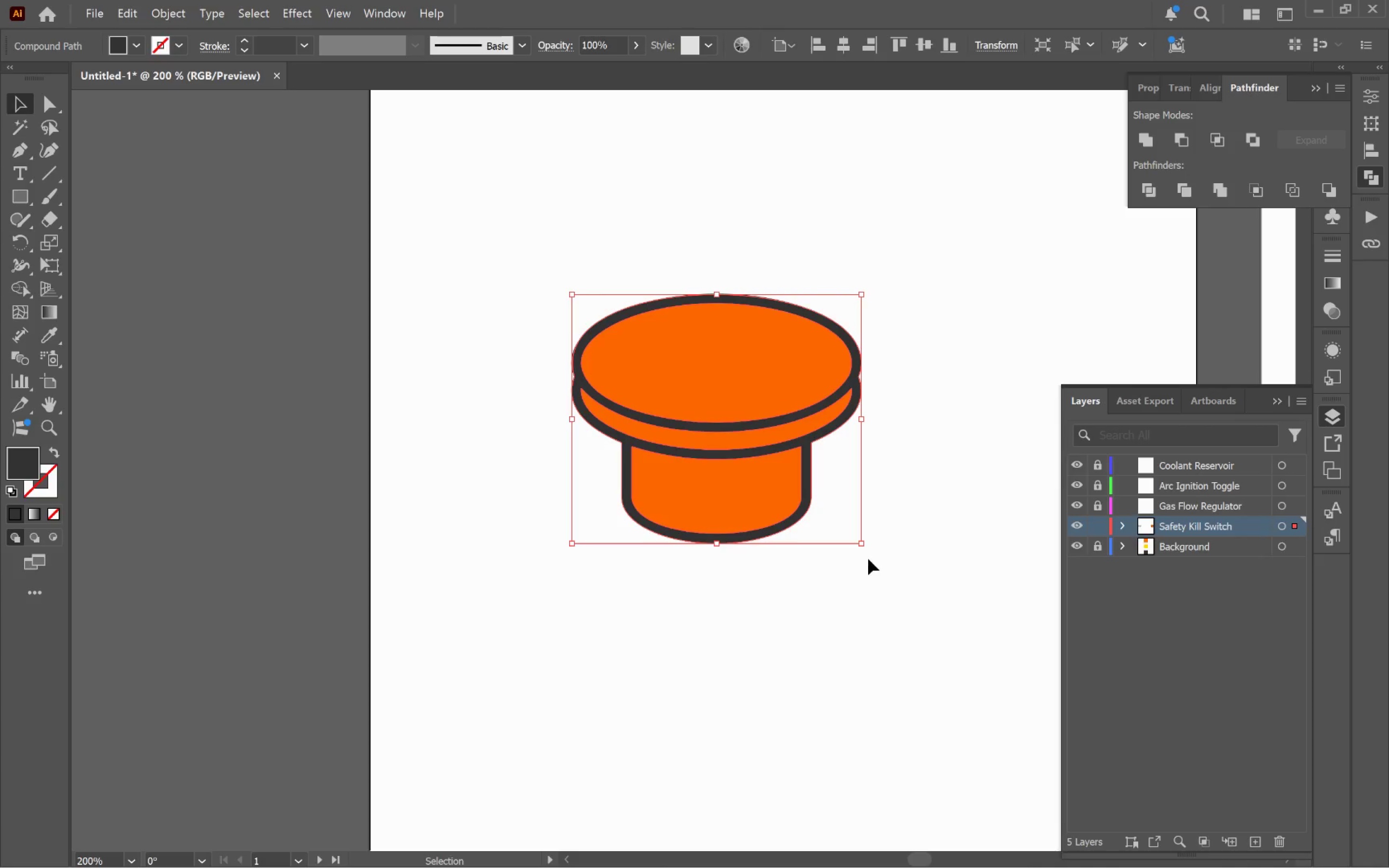 
type(av)
 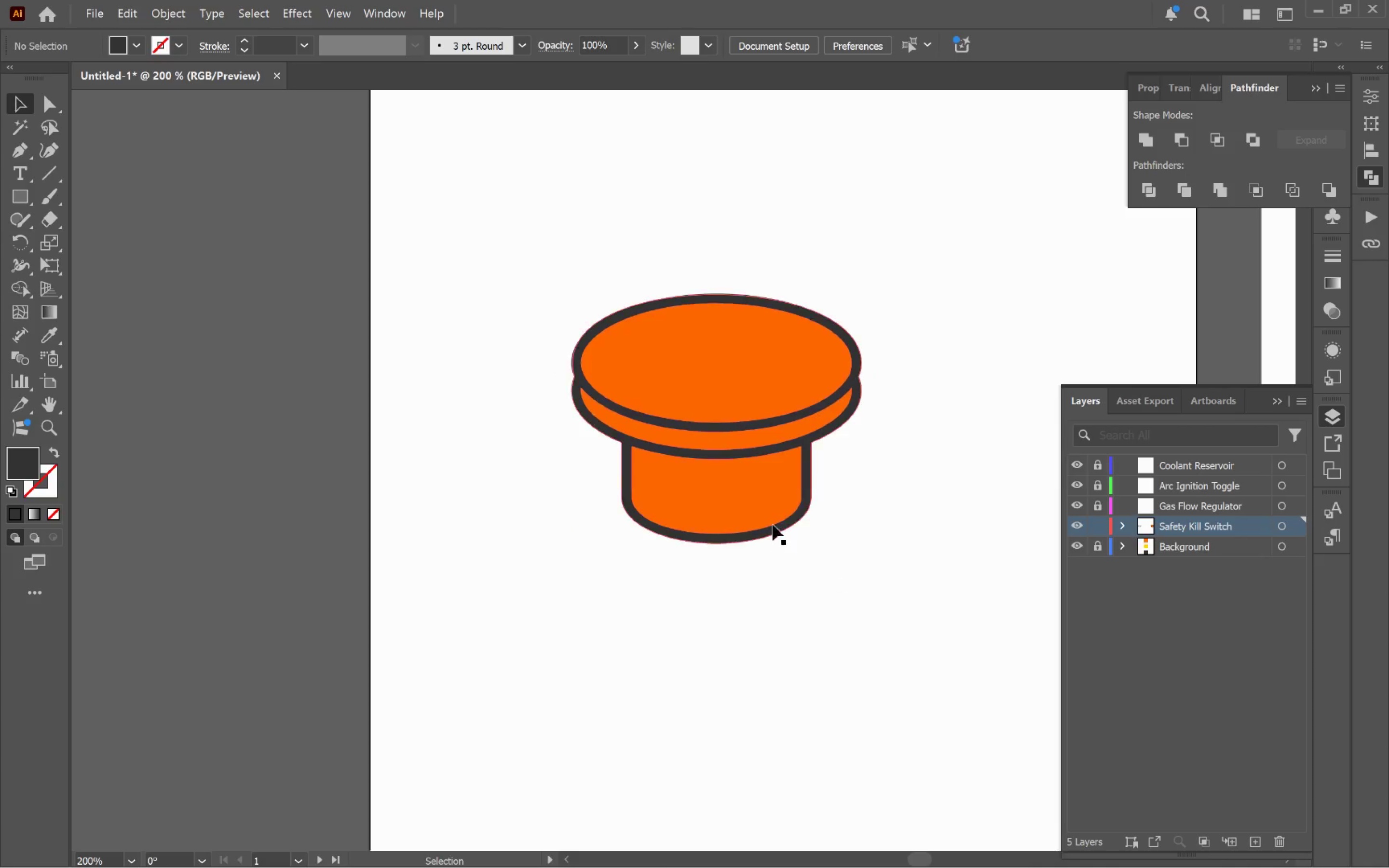 
left_click_drag(start_coordinate=[745, 499], to_coordinate=[607, 543])
 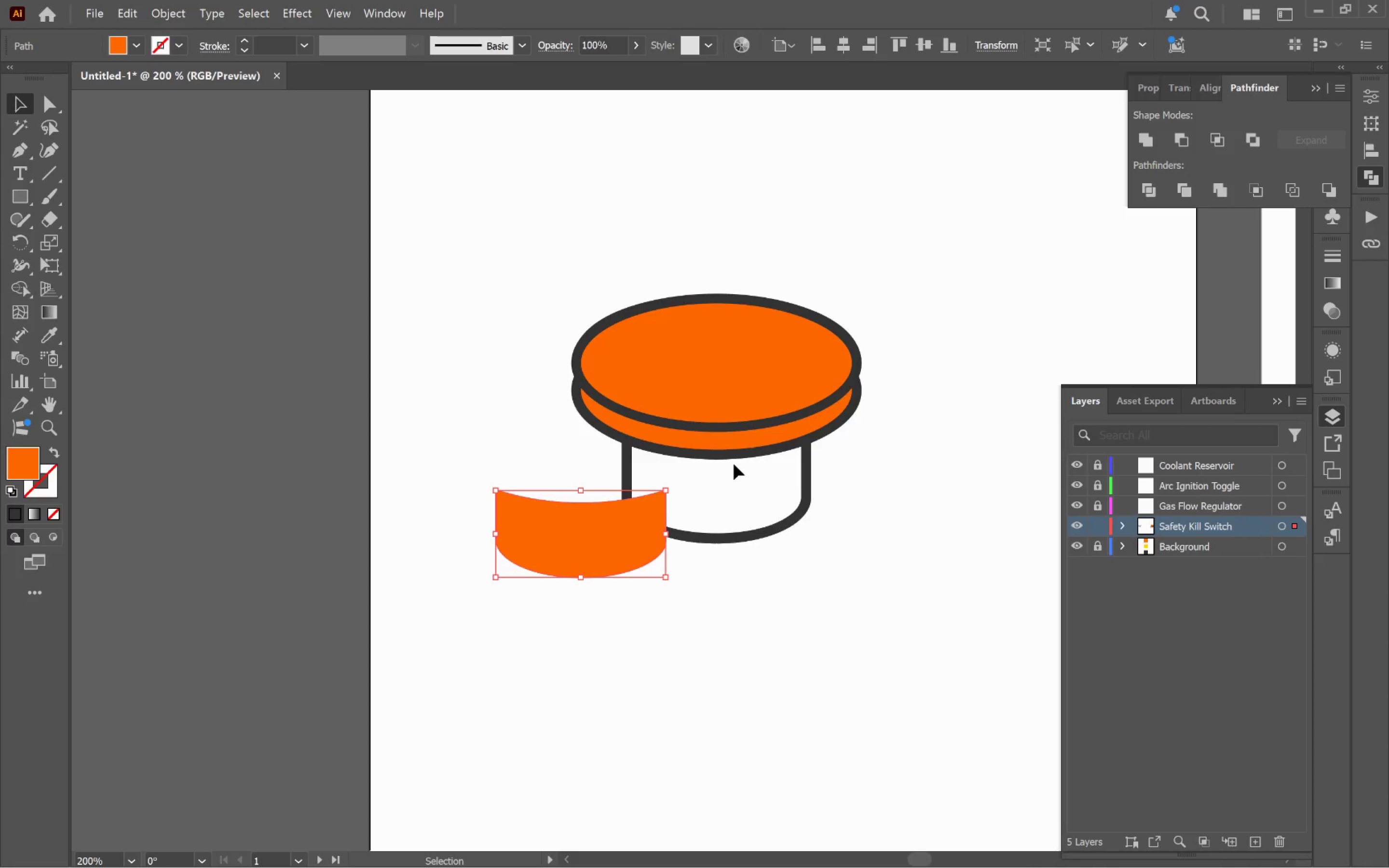 
left_click([735, 456])
 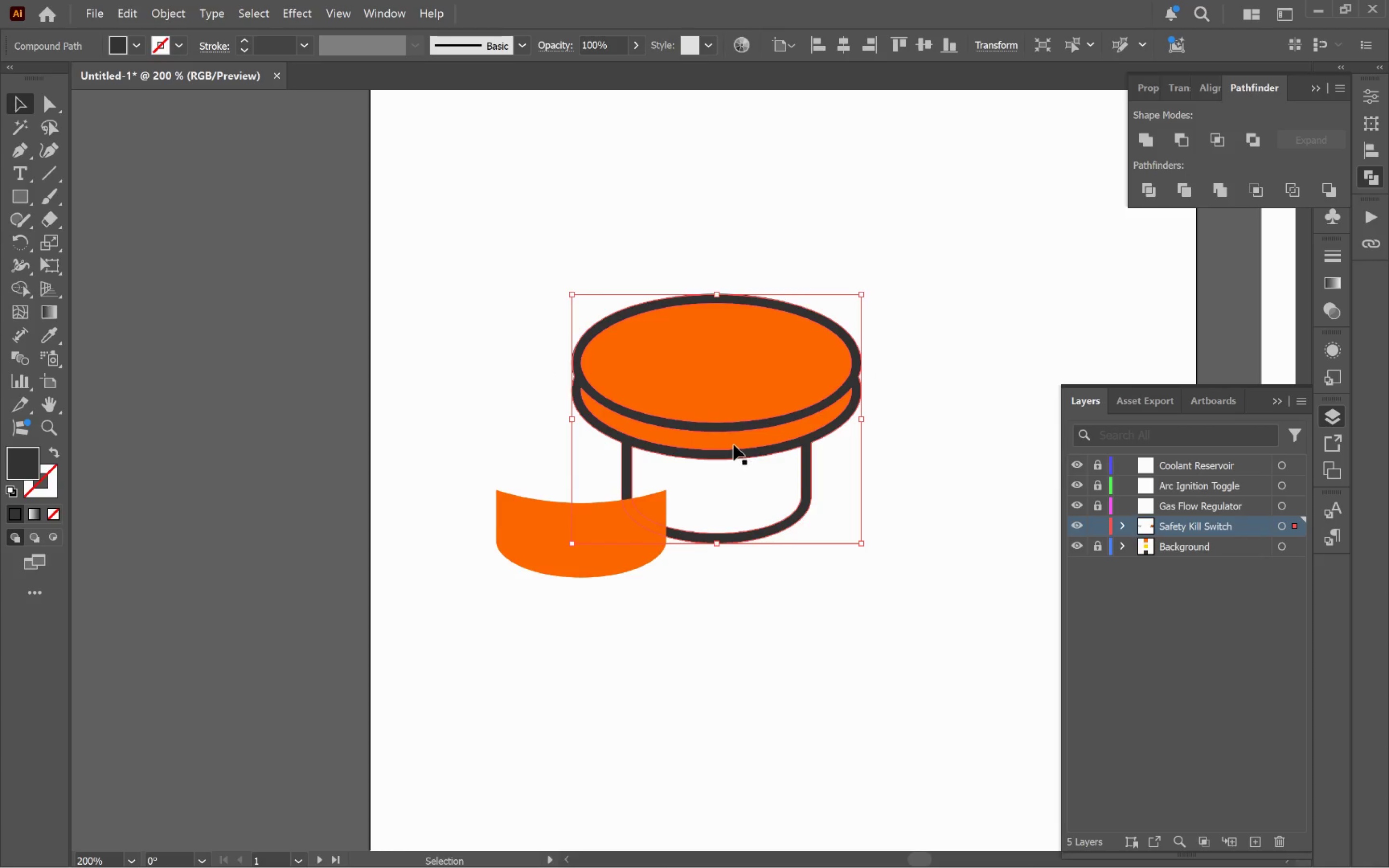 
left_click([734, 443])
 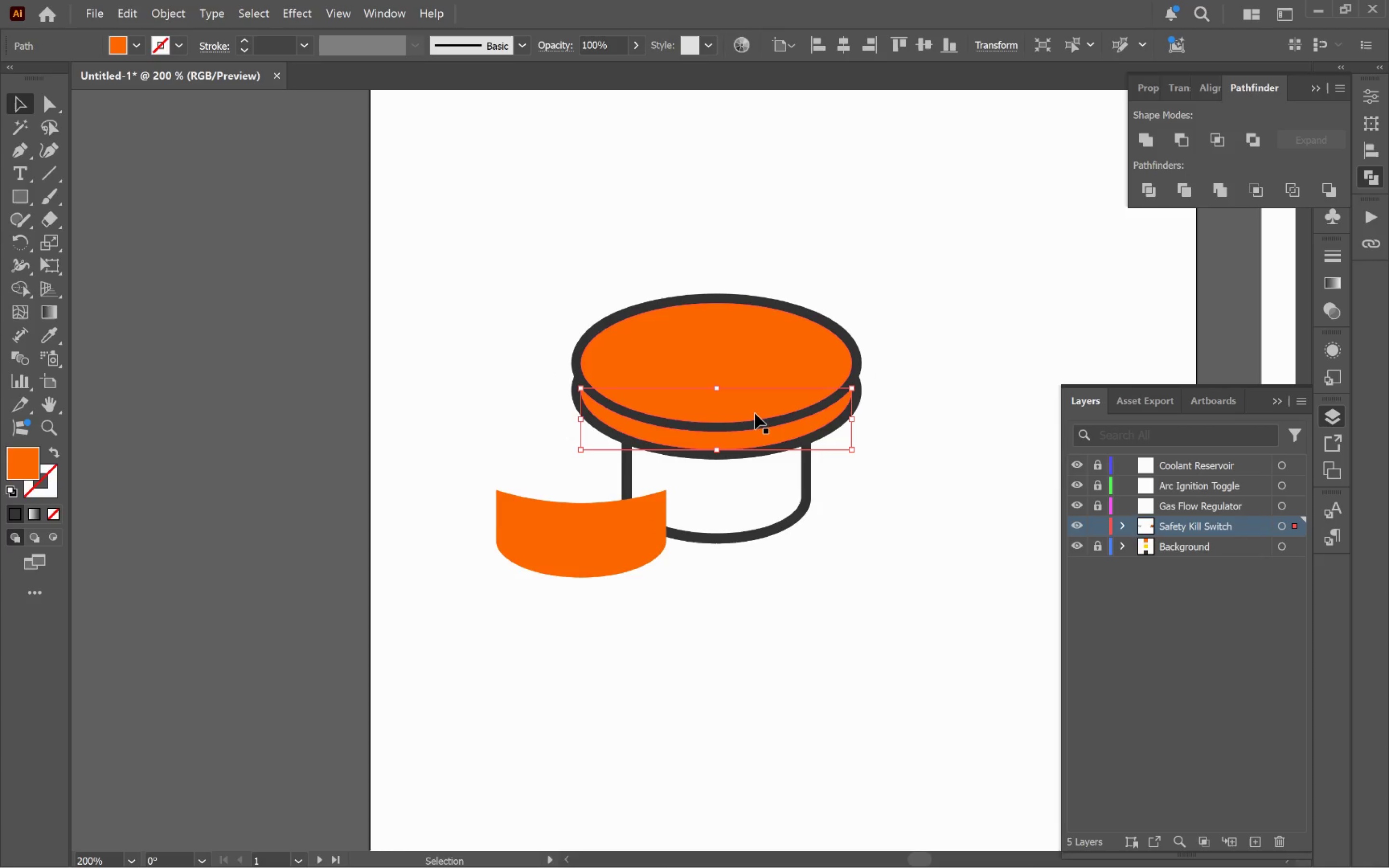 
left_click([755, 413])
 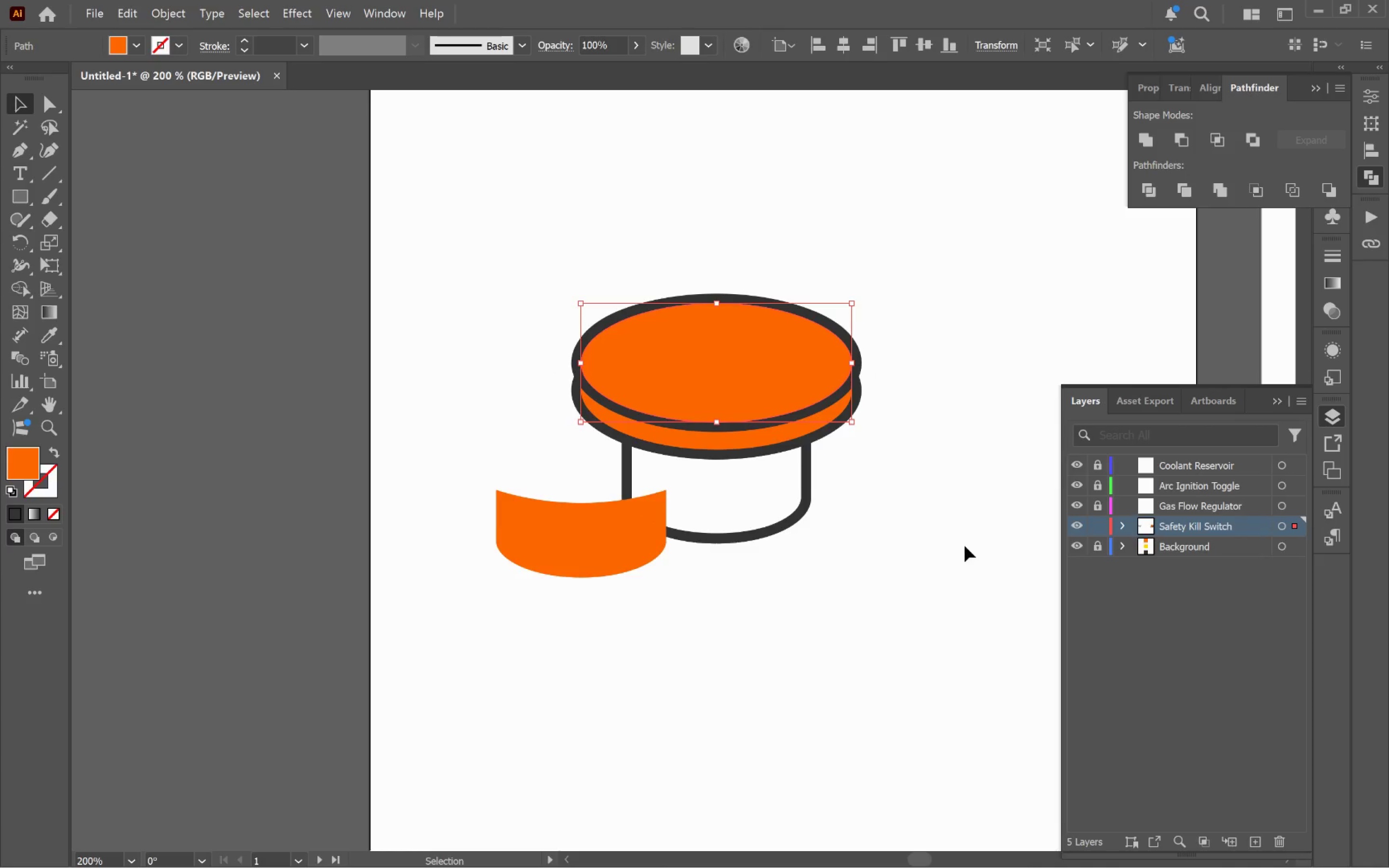 
key(Control+Z)
 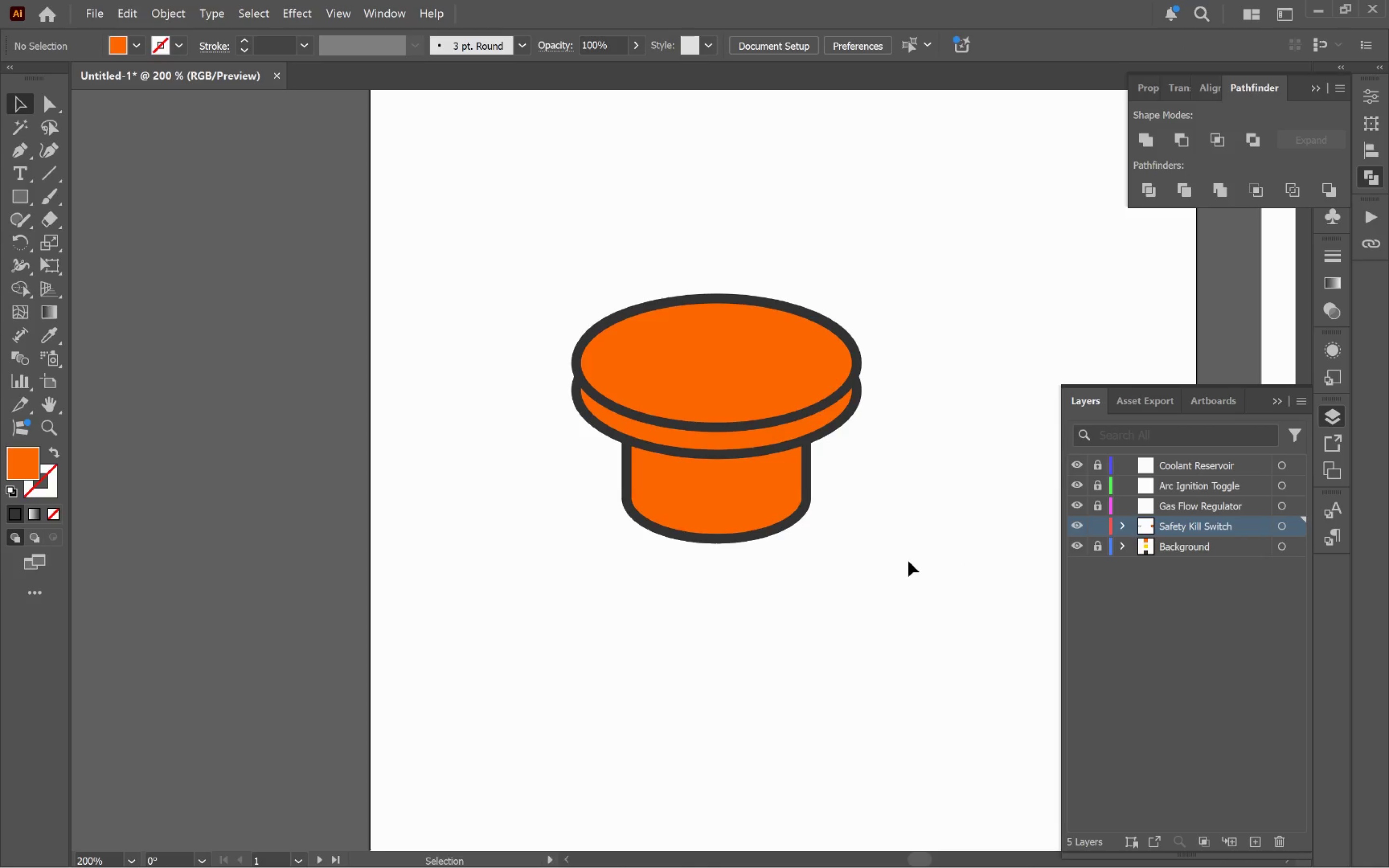 
left_click([705, 479])
 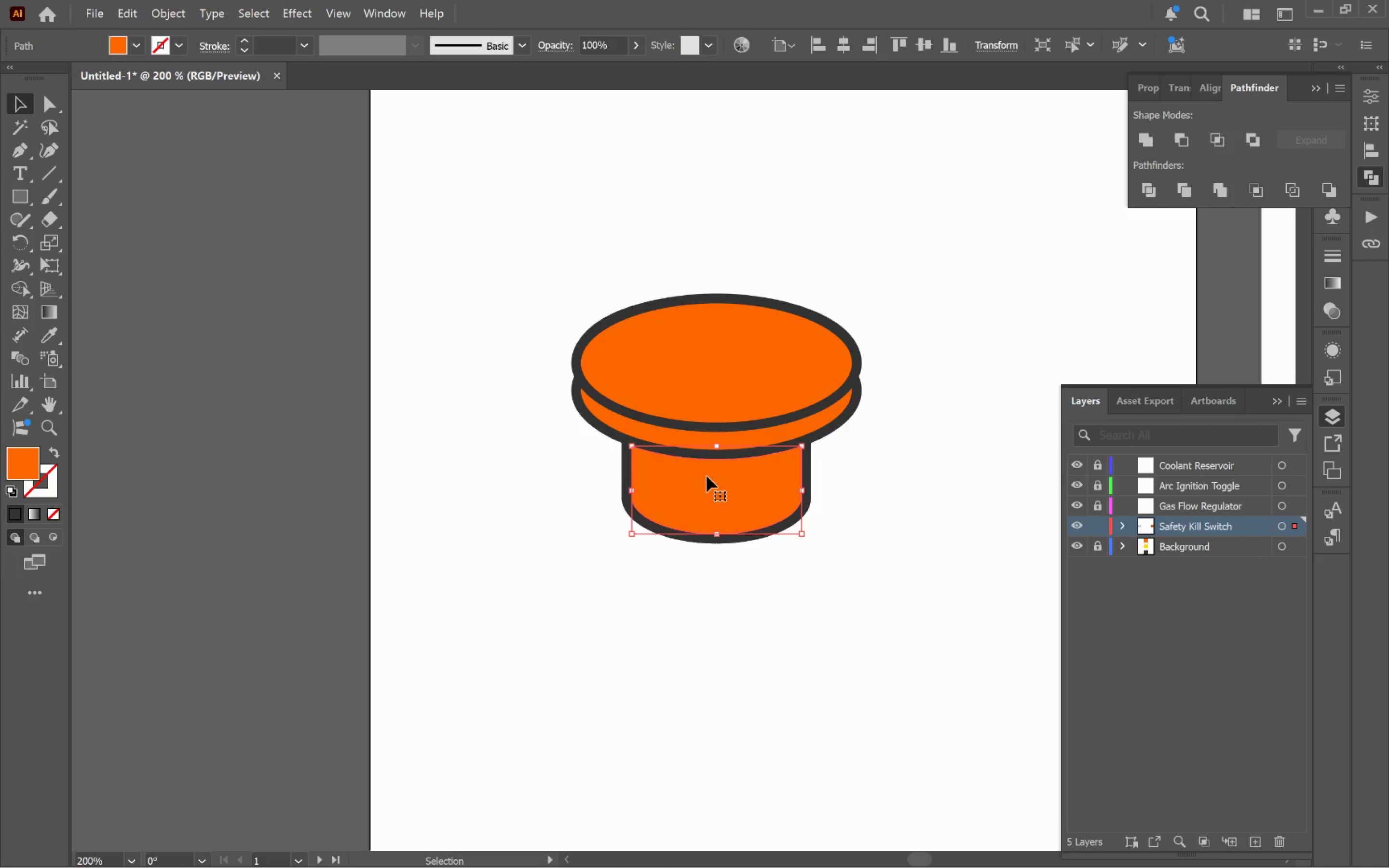 
hold_key(key=AltLeft, duration=0.59)
scroll: coordinate [713, 472], scroll_direction: up, amount: 2.0
 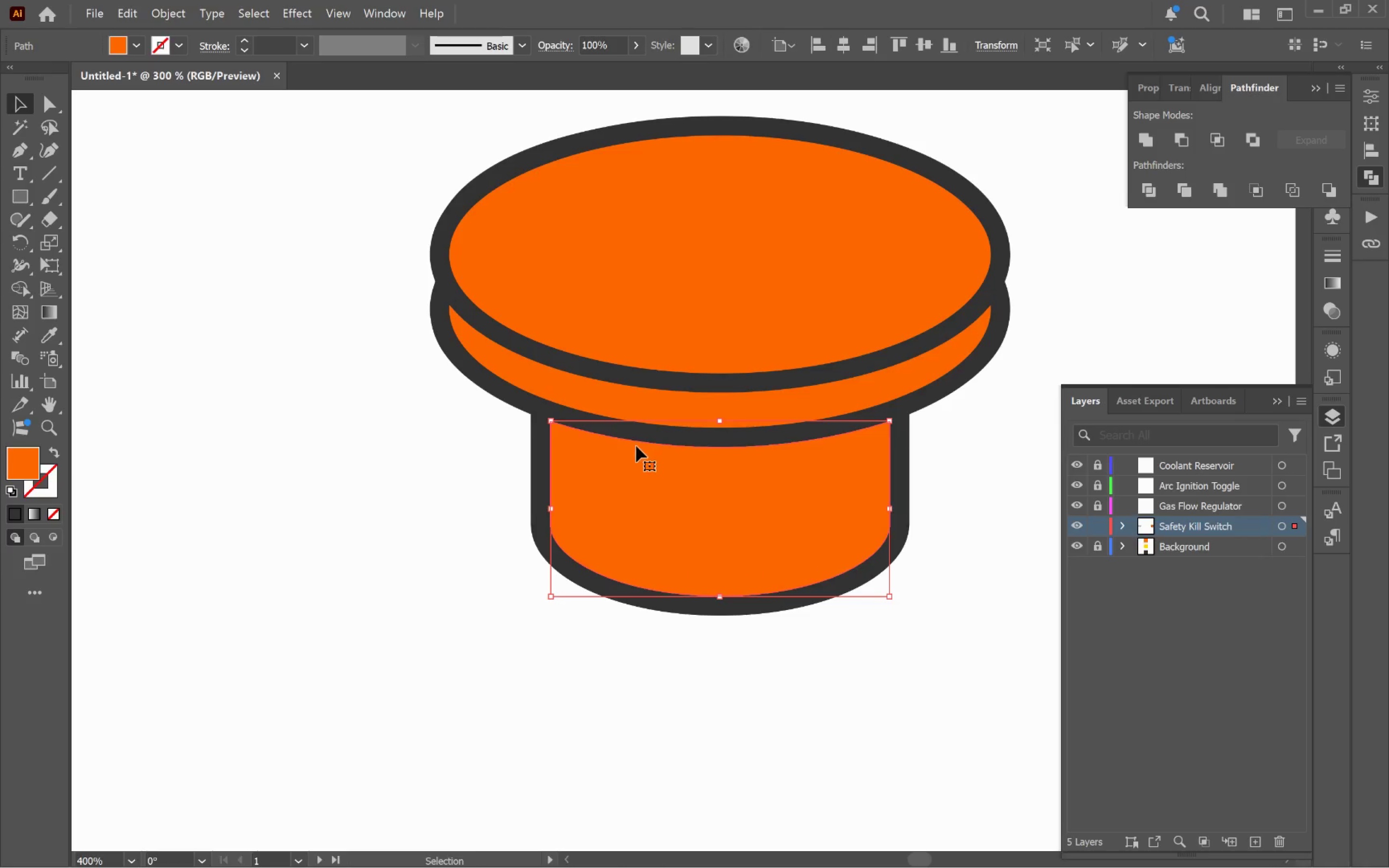 
hold_key(key=ShiftLeft, duration=1.73)
left_click([638, 432])
 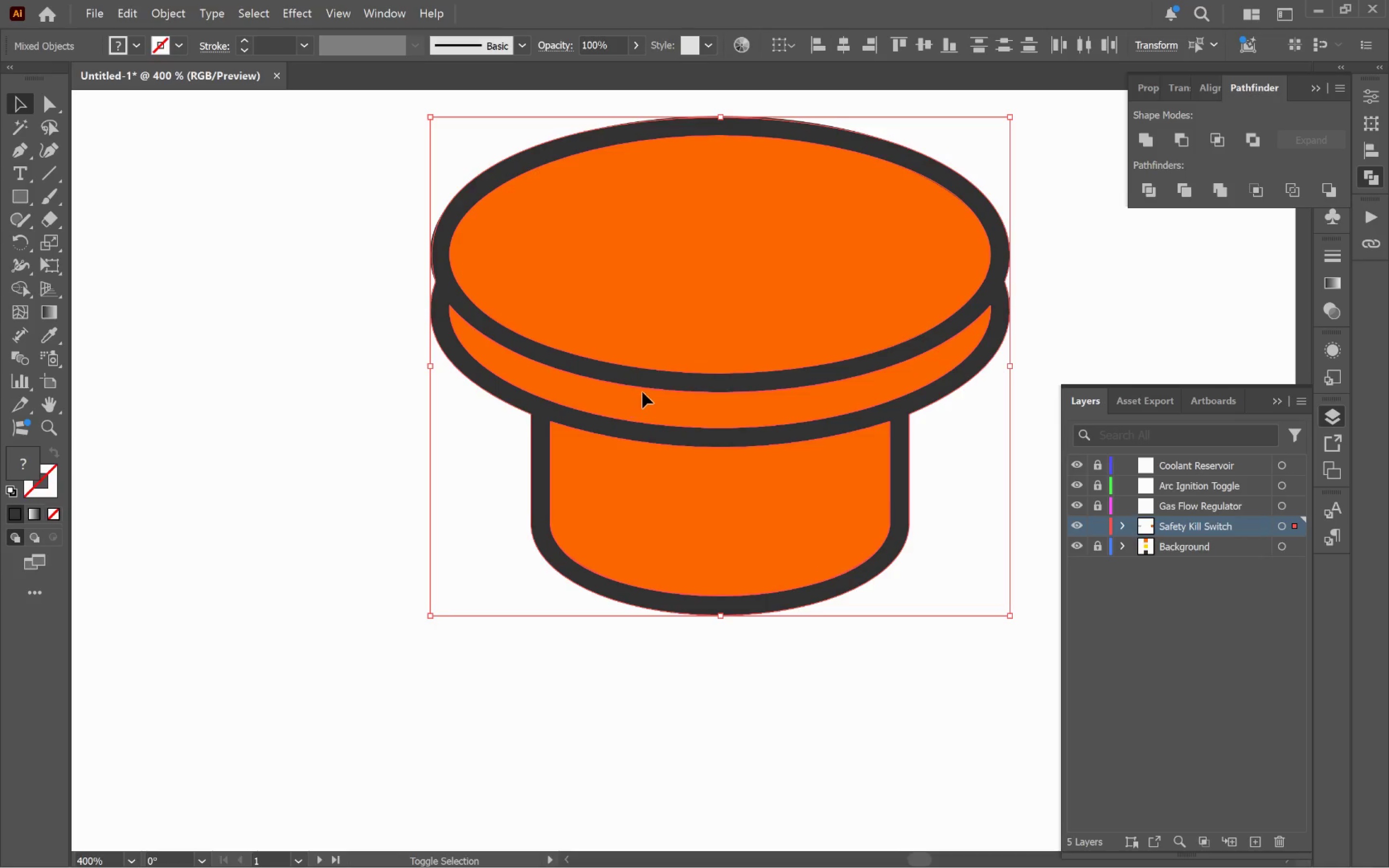 
double_click([648, 316])
 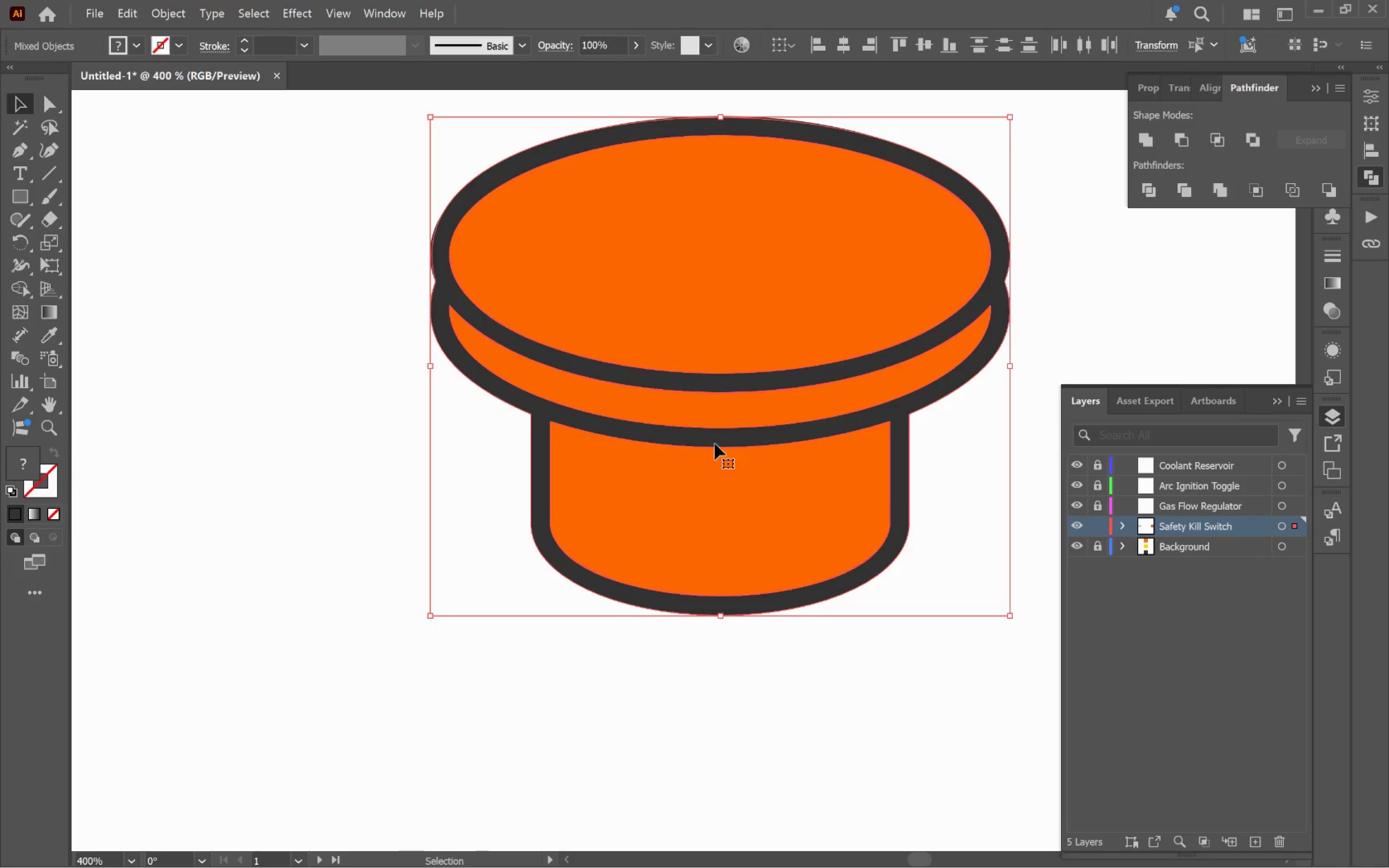 
hold_key(key=AltLeft, duration=0.53)
 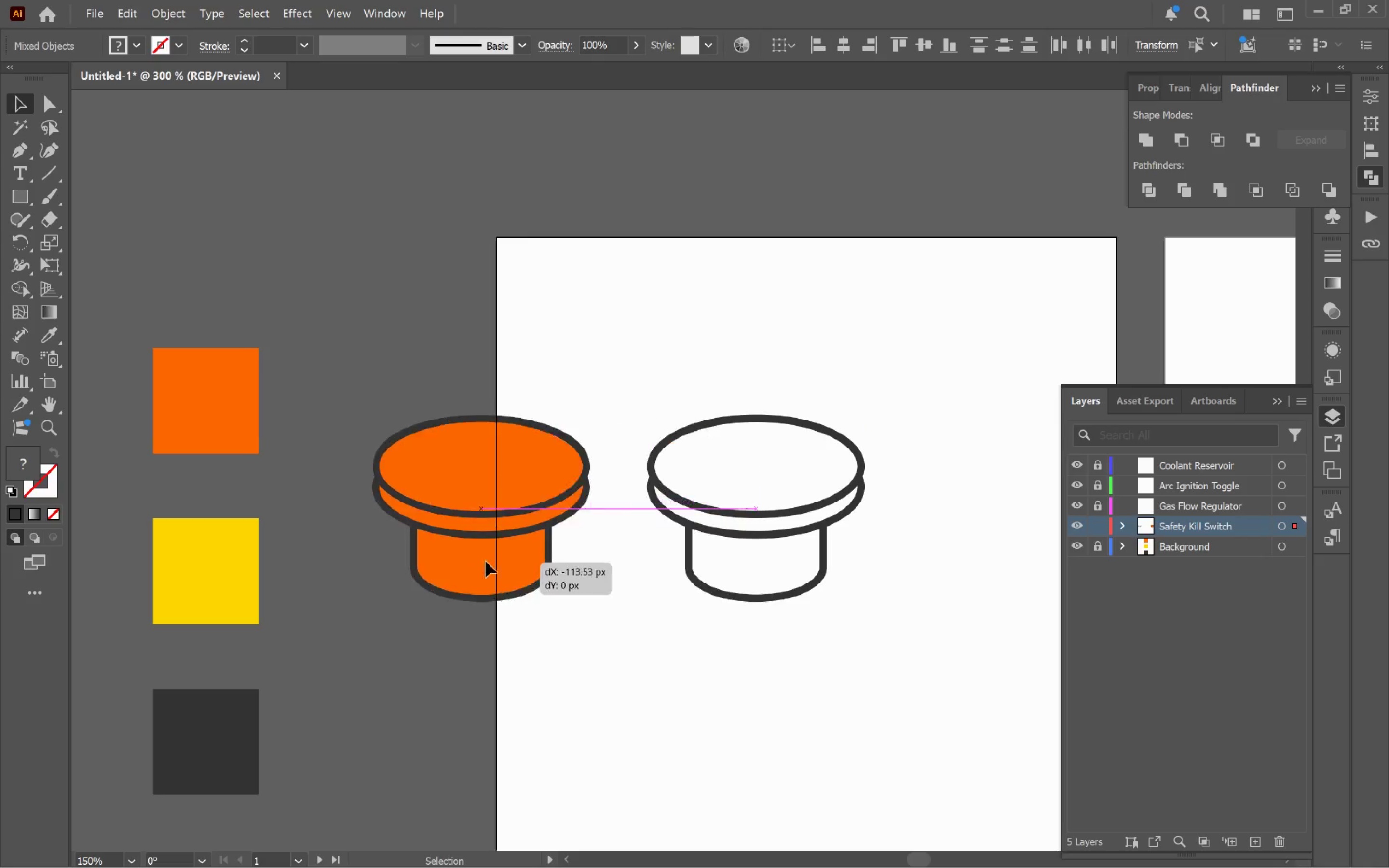 
left_click_drag(start_coordinate=[777, 566], to_coordinate=[461, 562])
 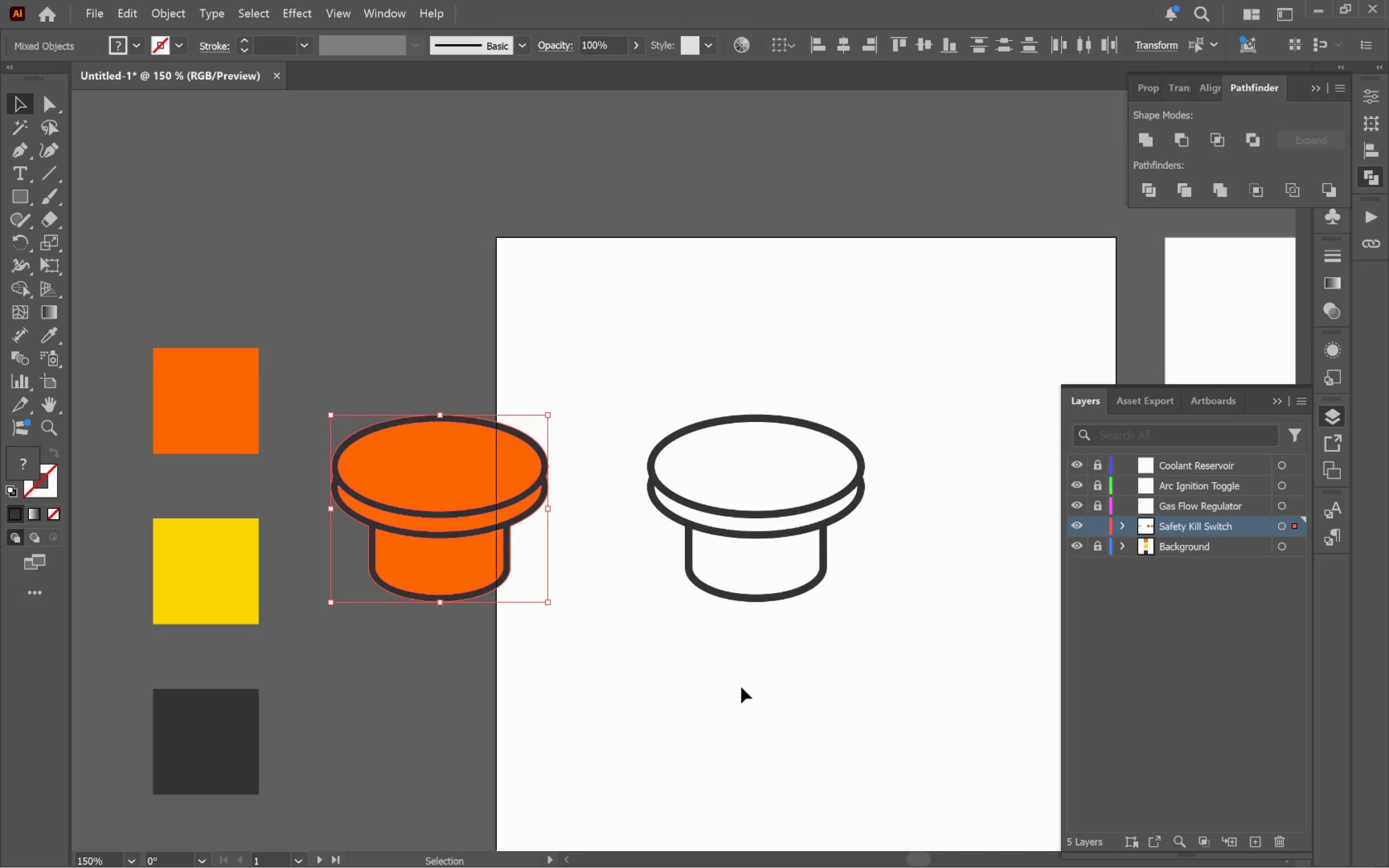 
scroll: coordinate [778, 594], scroll_direction: down, amount: 3.0
 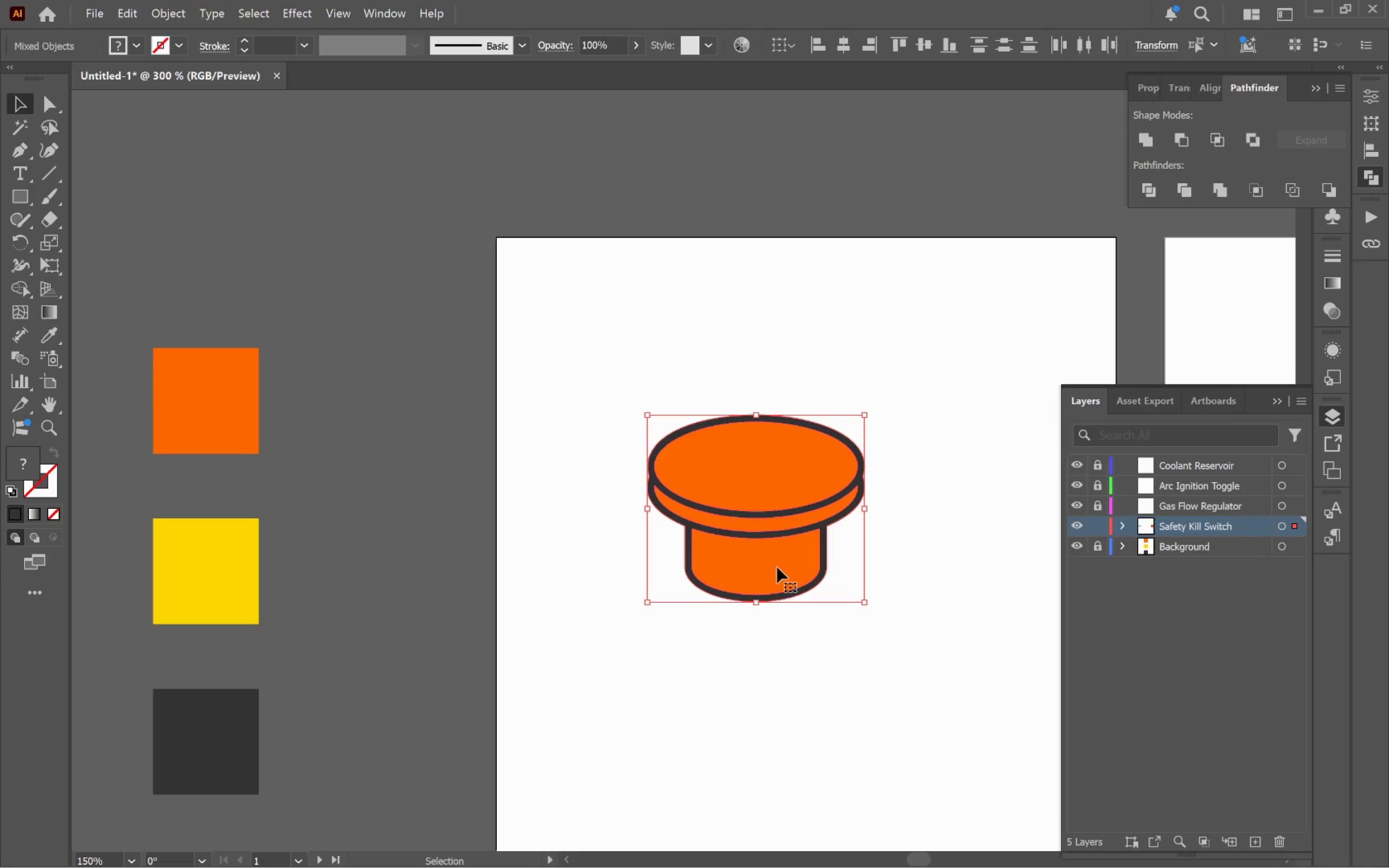 
hold_key(key=ShiftLeft, duration=1.14)
 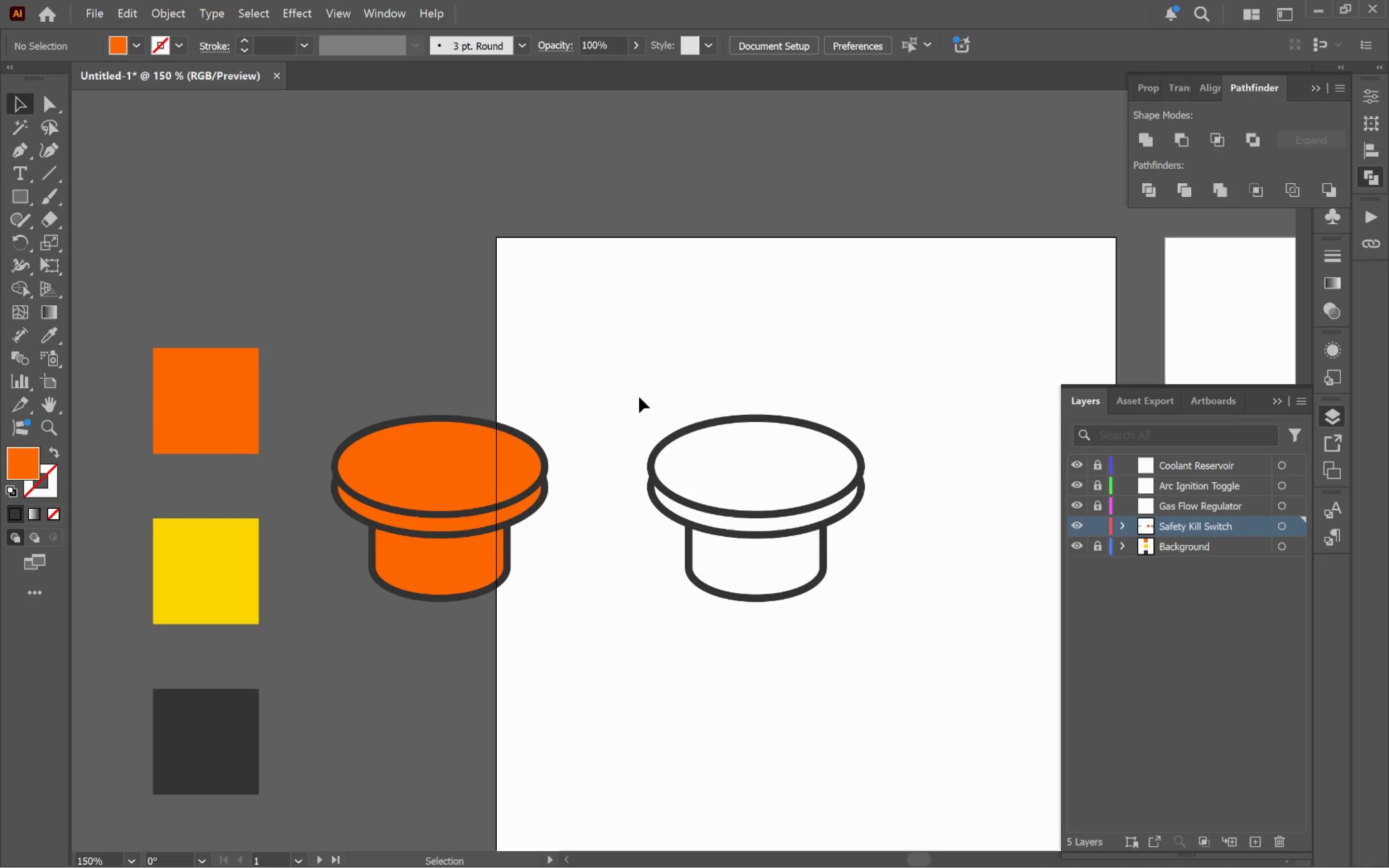 
left_click_drag(start_coordinate=[623, 375], to_coordinate=[960, 725])
 